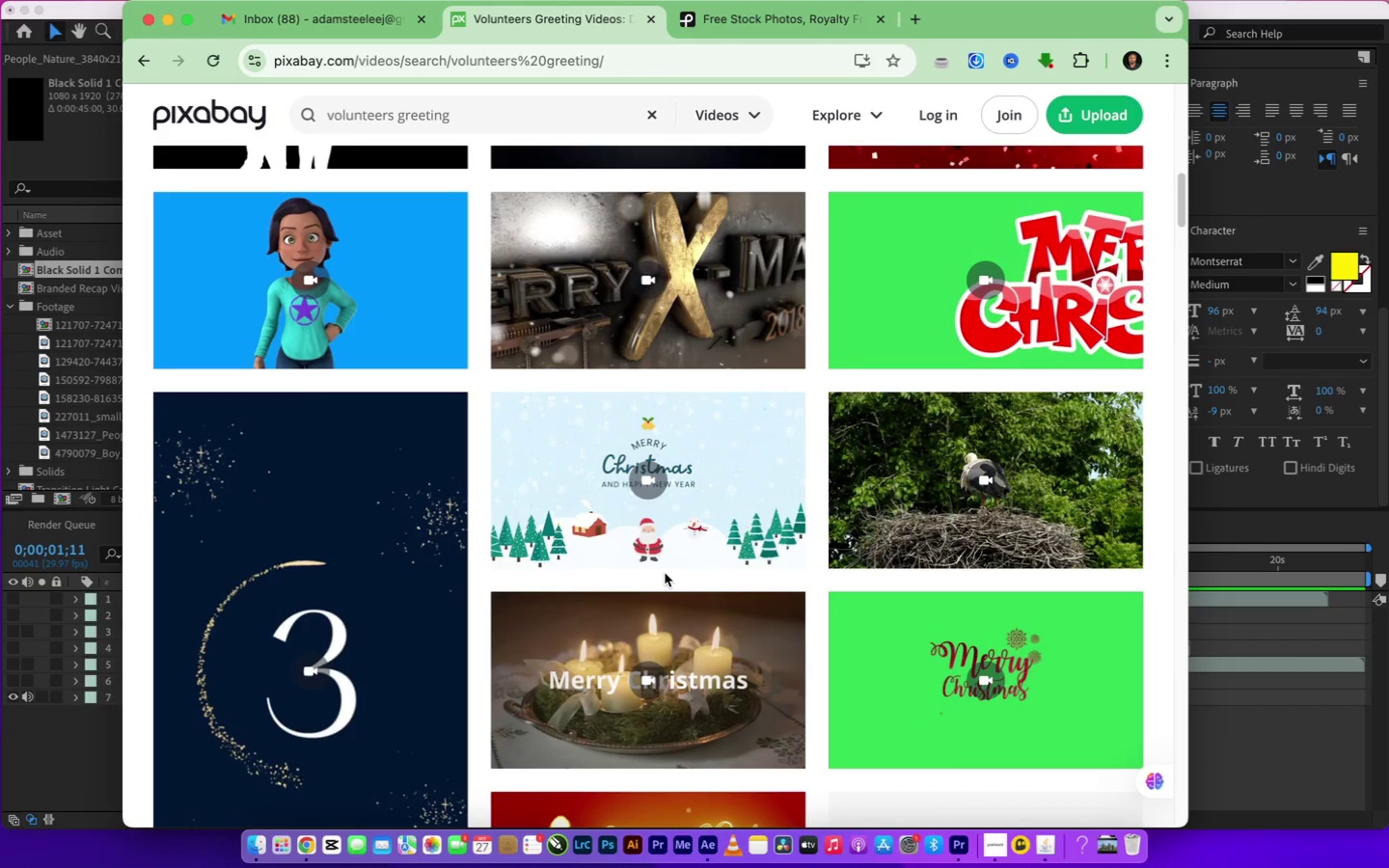 
scroll: coordinate [665, 573], scroll_direction: up, amount: 32.0
 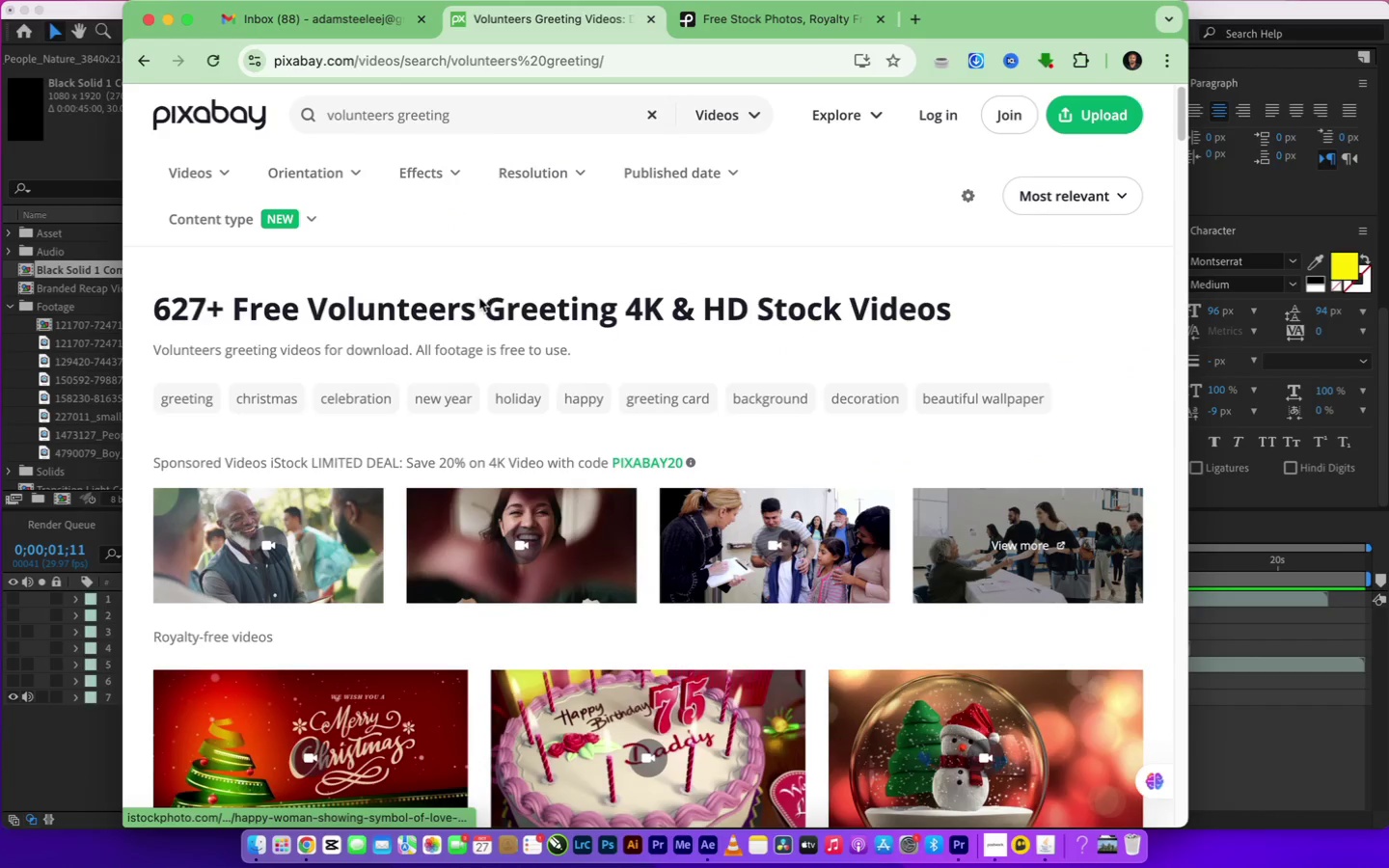 
left_click_drag(start_coordinate=[475, 107], to_coordinate=[396, 113])
 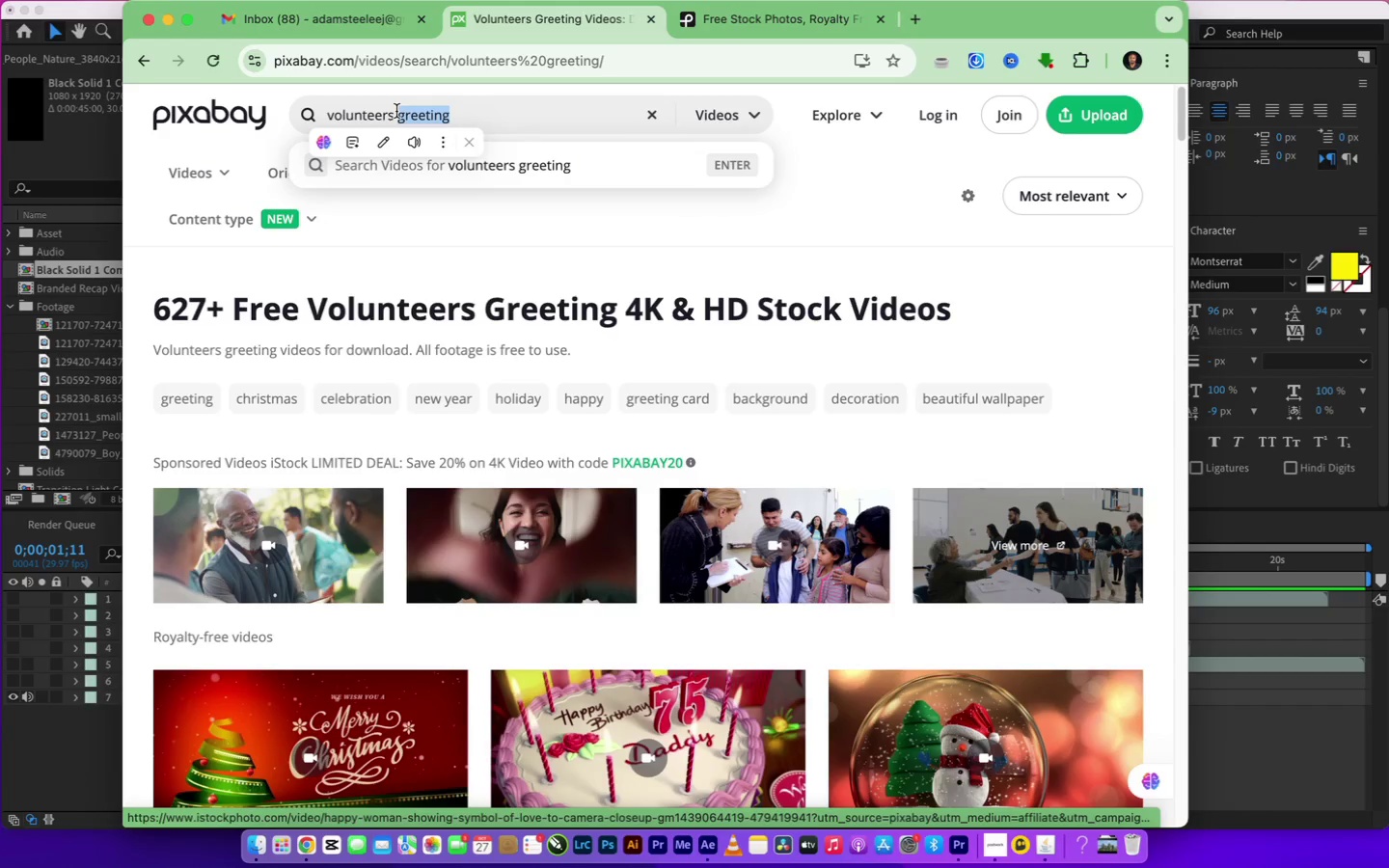 
key(Backspace)
 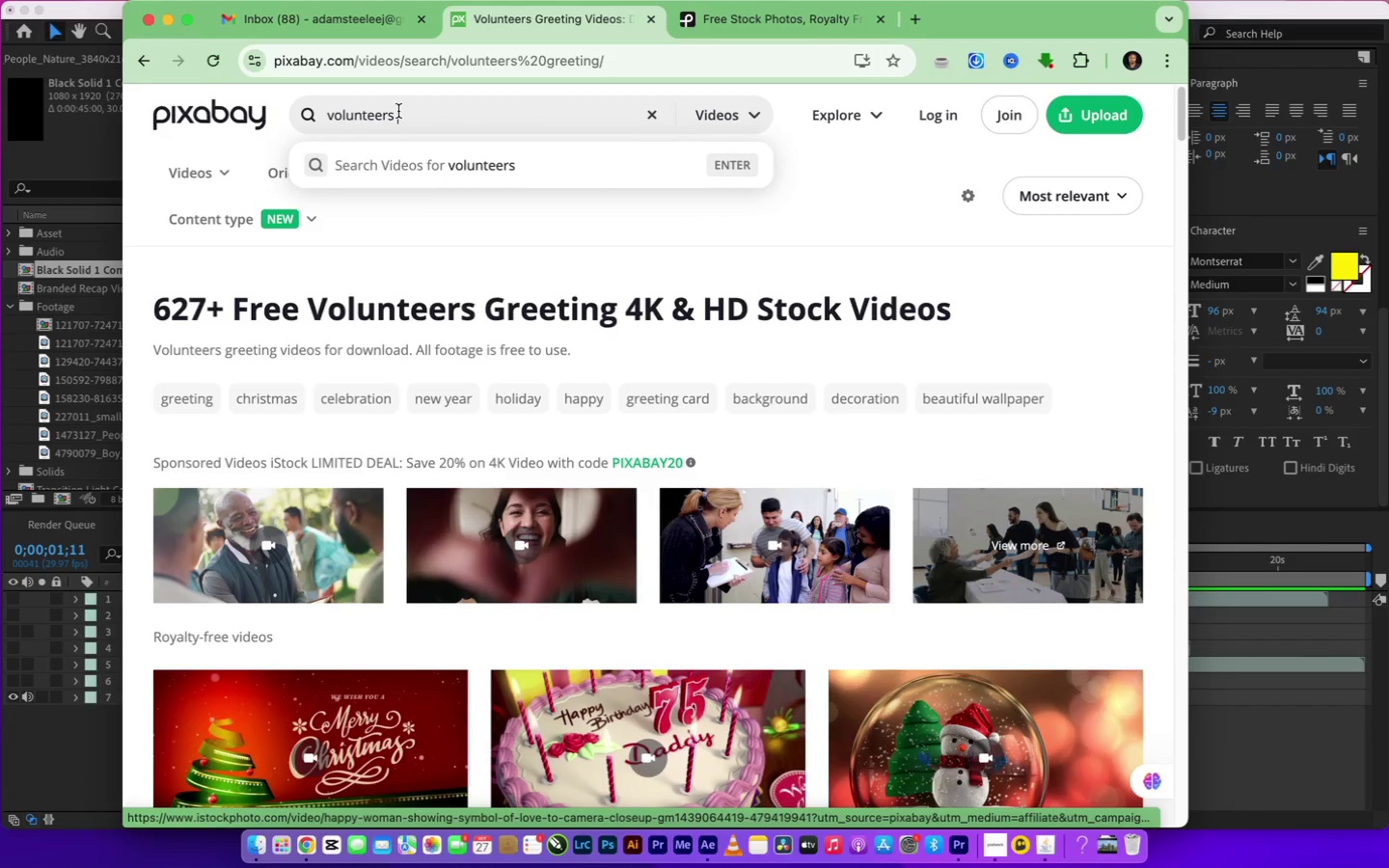 
key(Enter)
 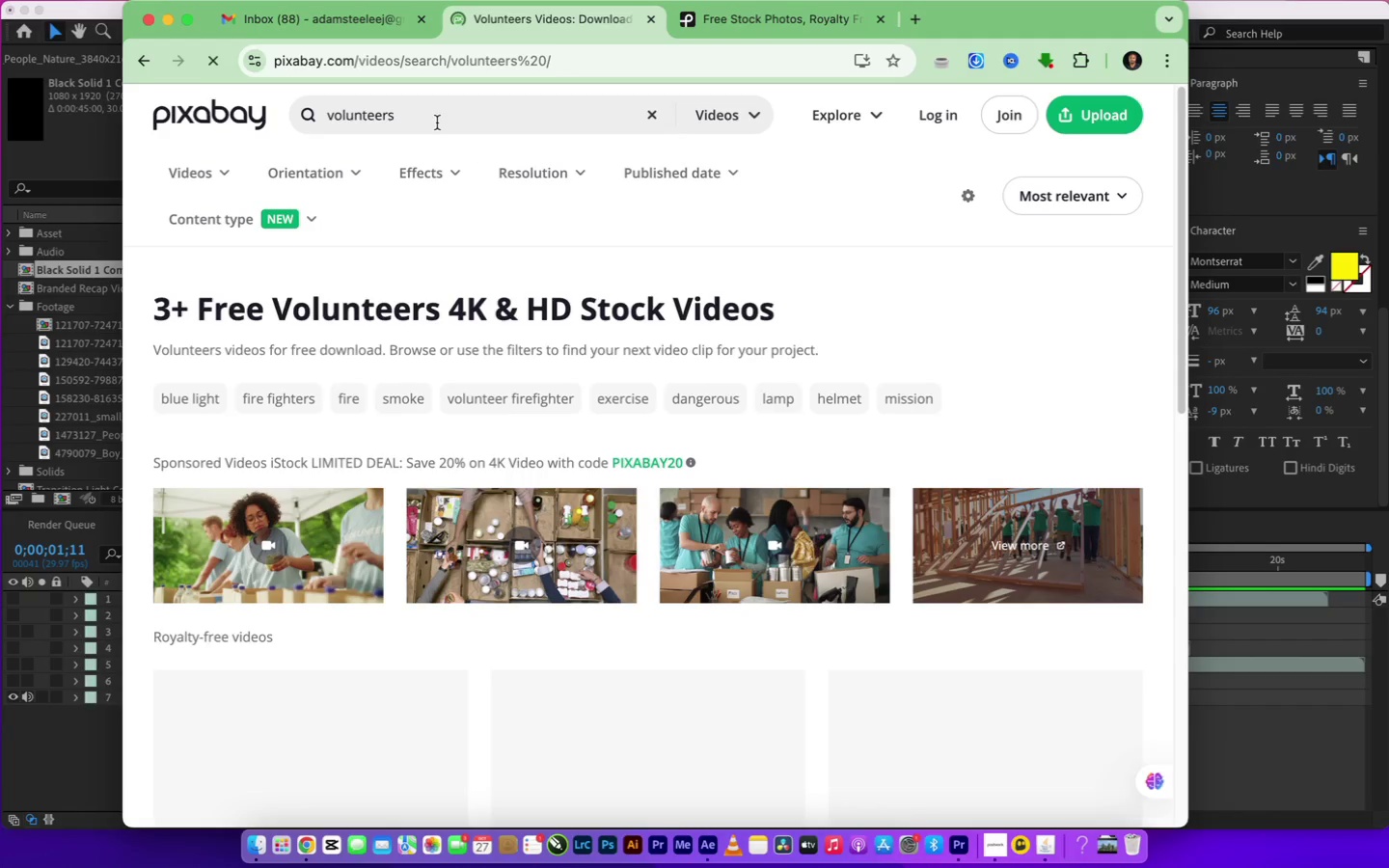 
scroll: coordinate [563, 594], scroll_direction: down, amount: 11.0
 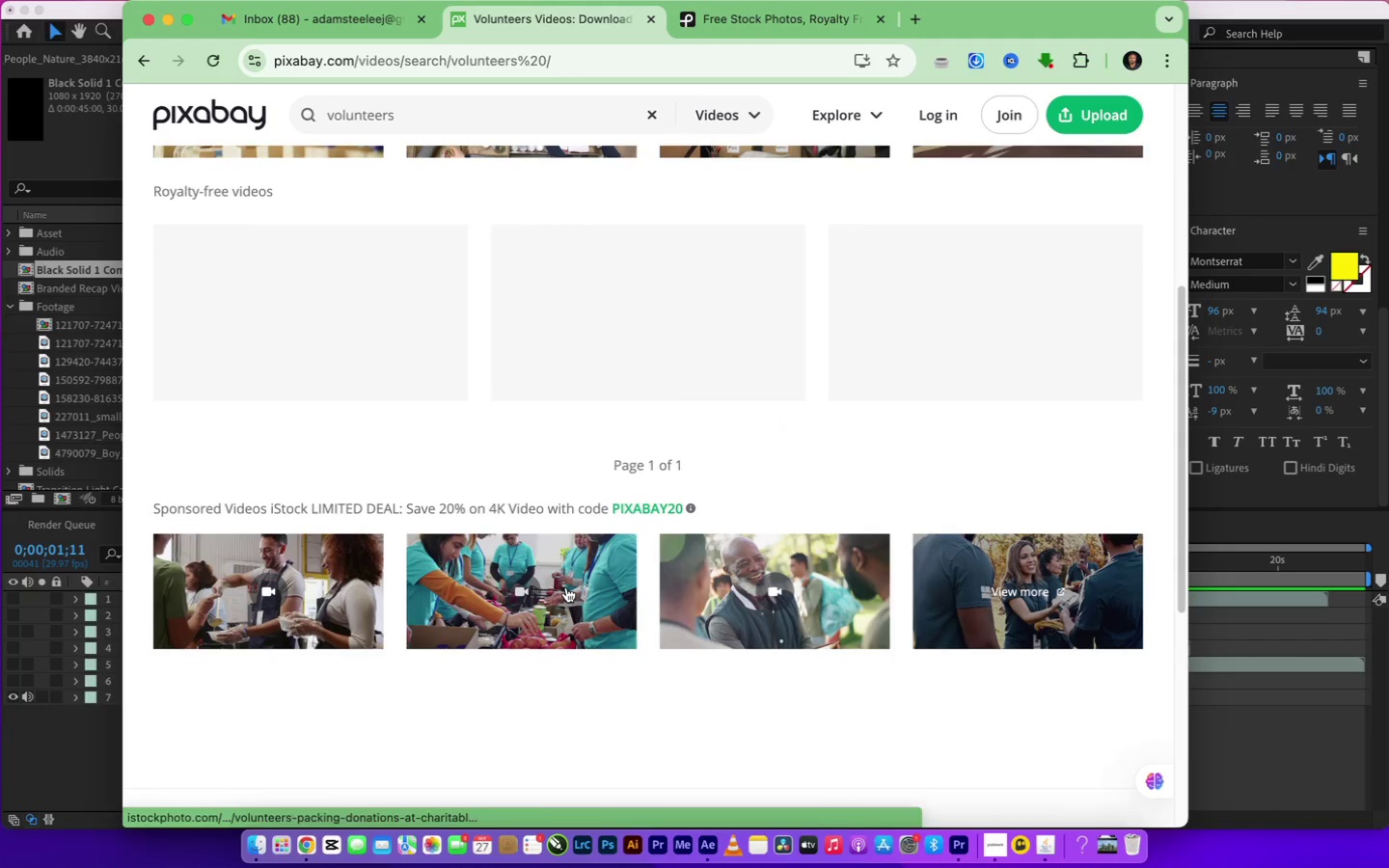 
scroll: coordinate [563, 594], scroll_direction: up, amount: 15.0
 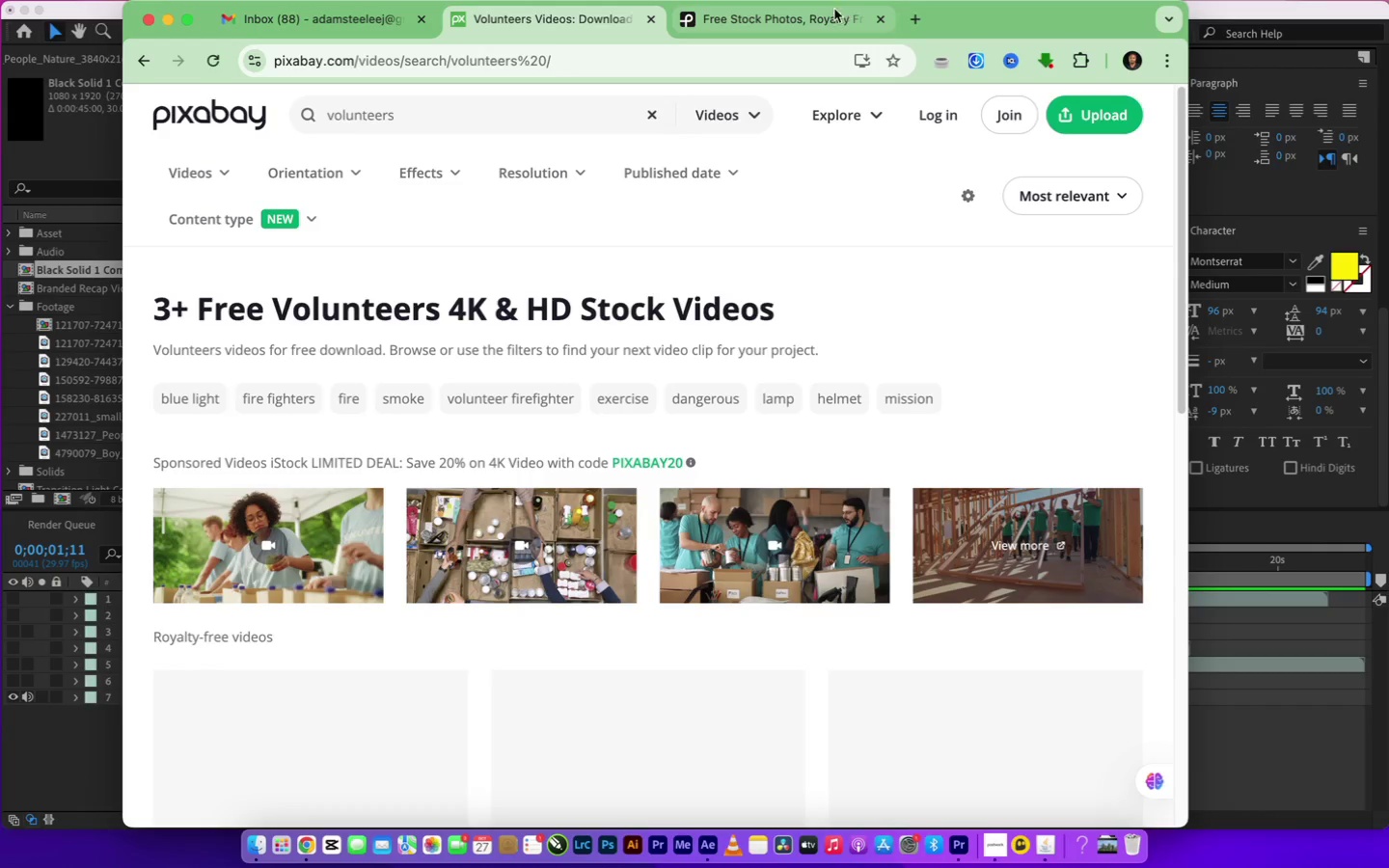 
left_click([799, 21])
 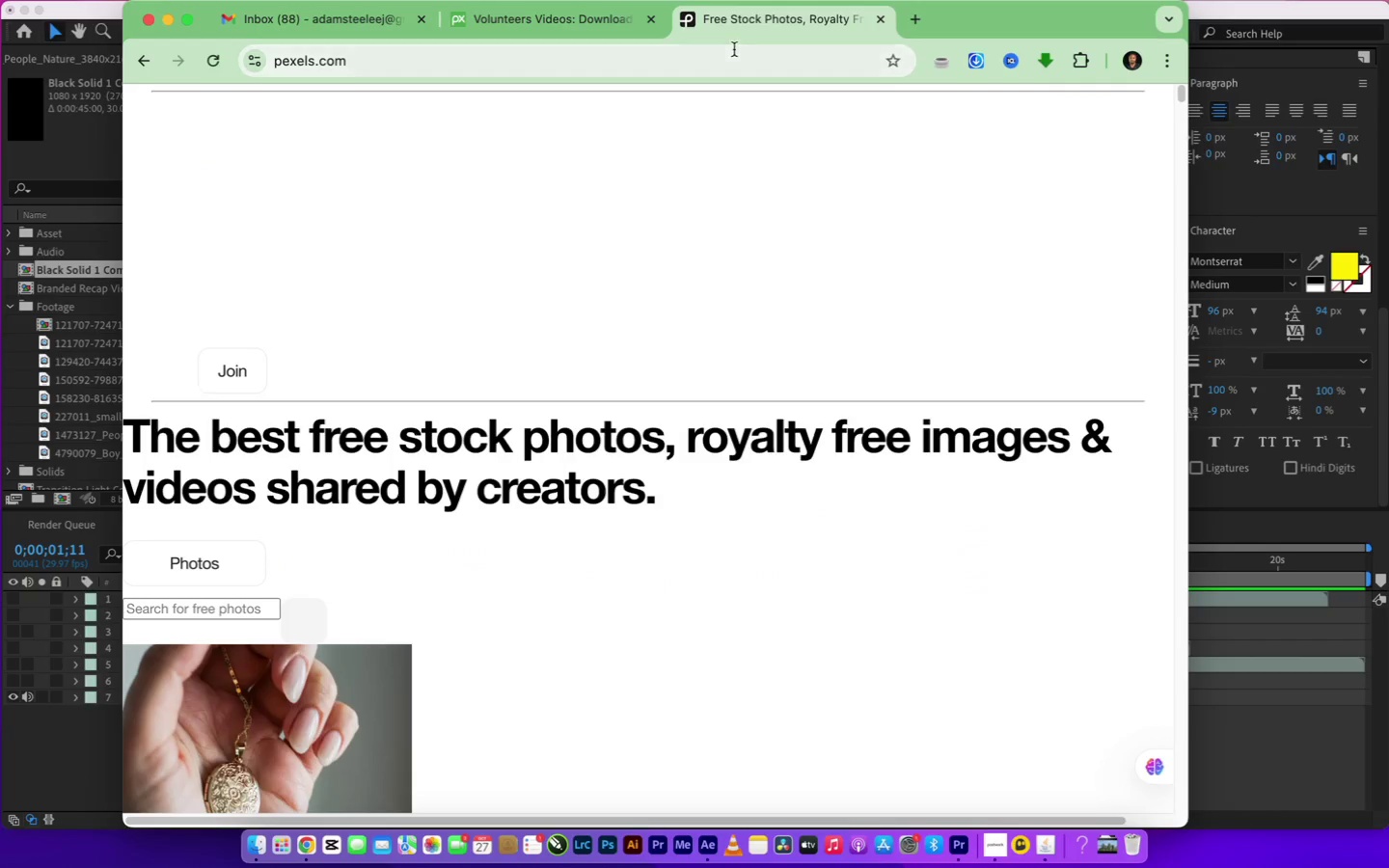 
left_click([734, 49])
 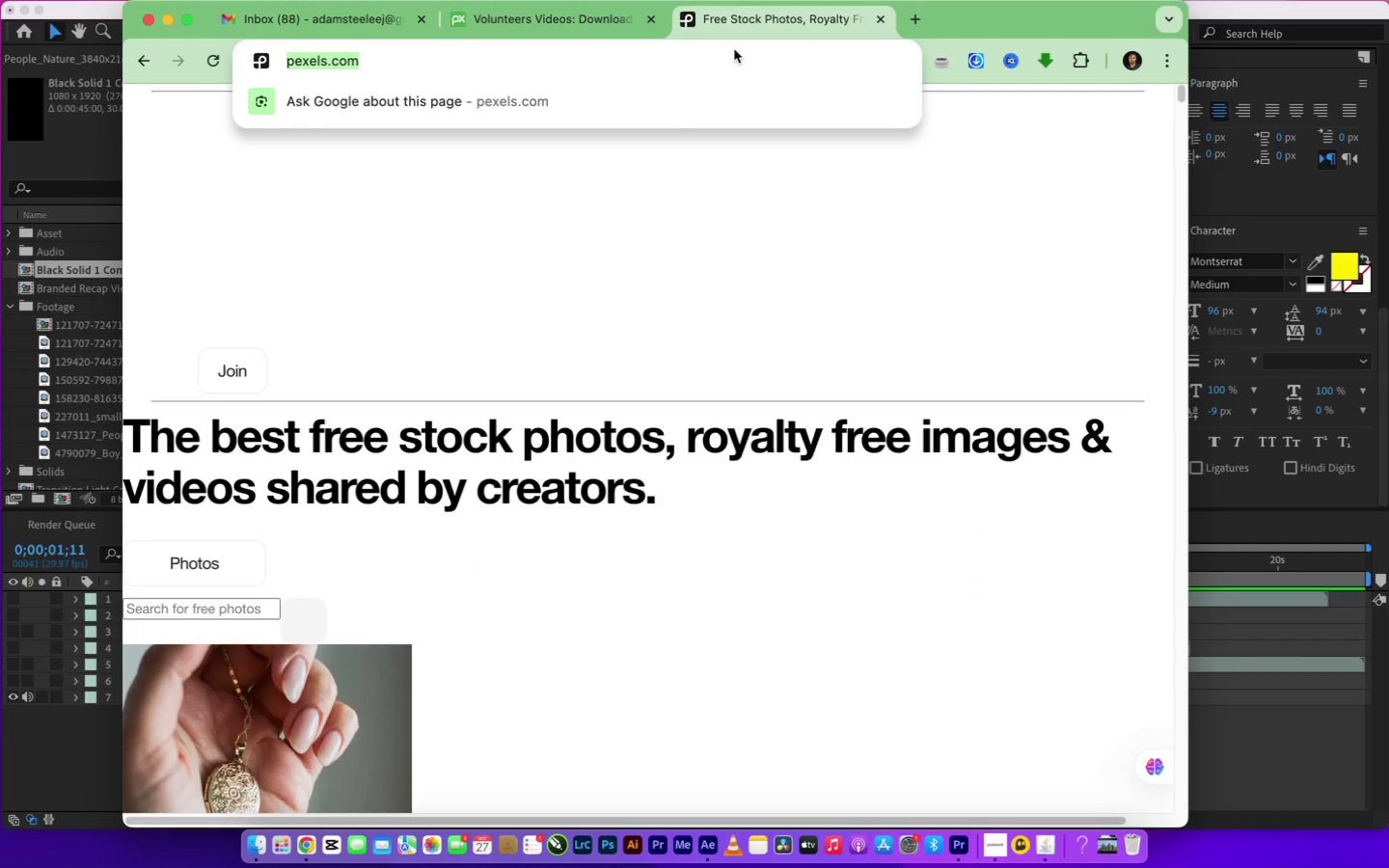 
type(fr)
 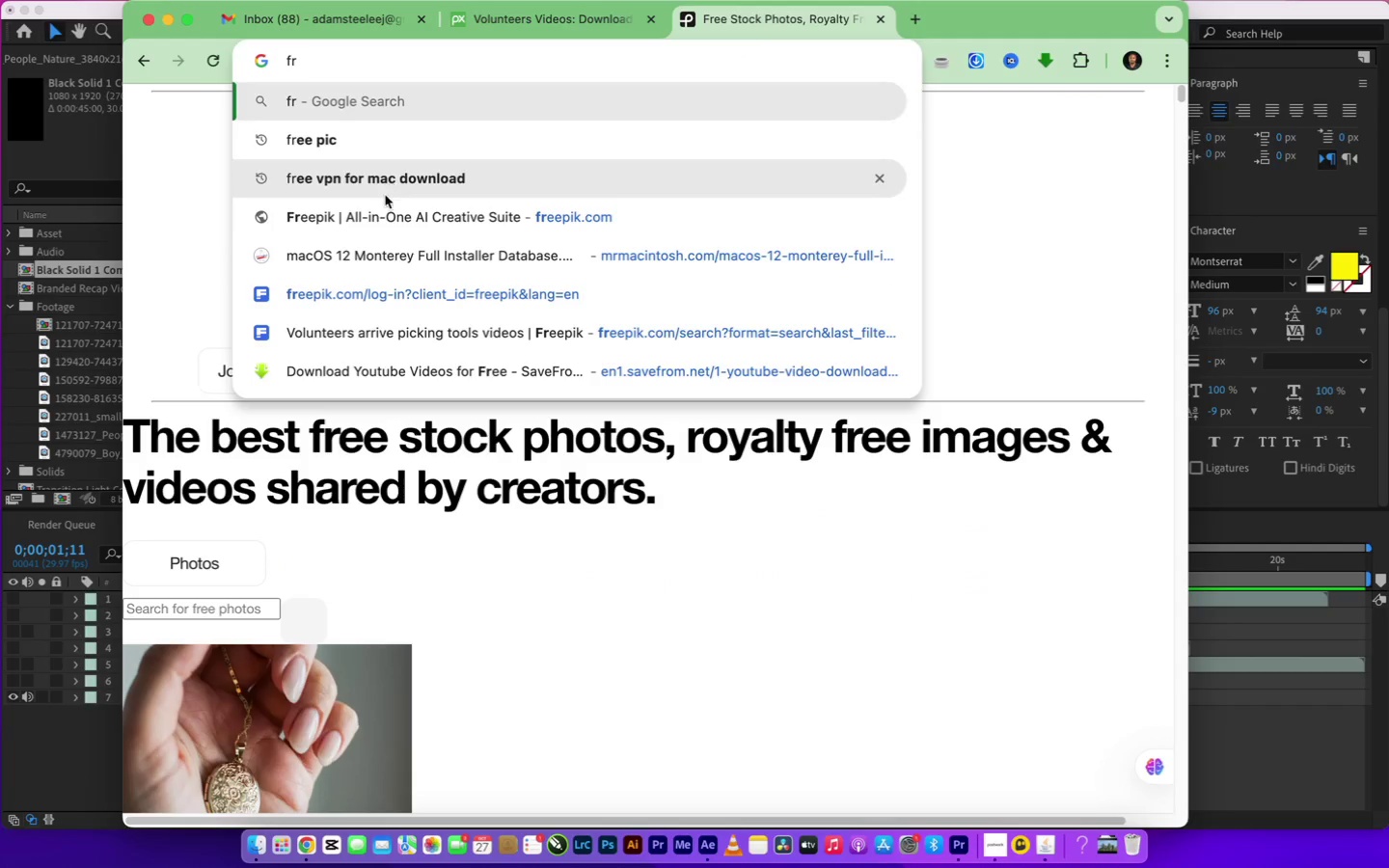 
wait(5.21)
 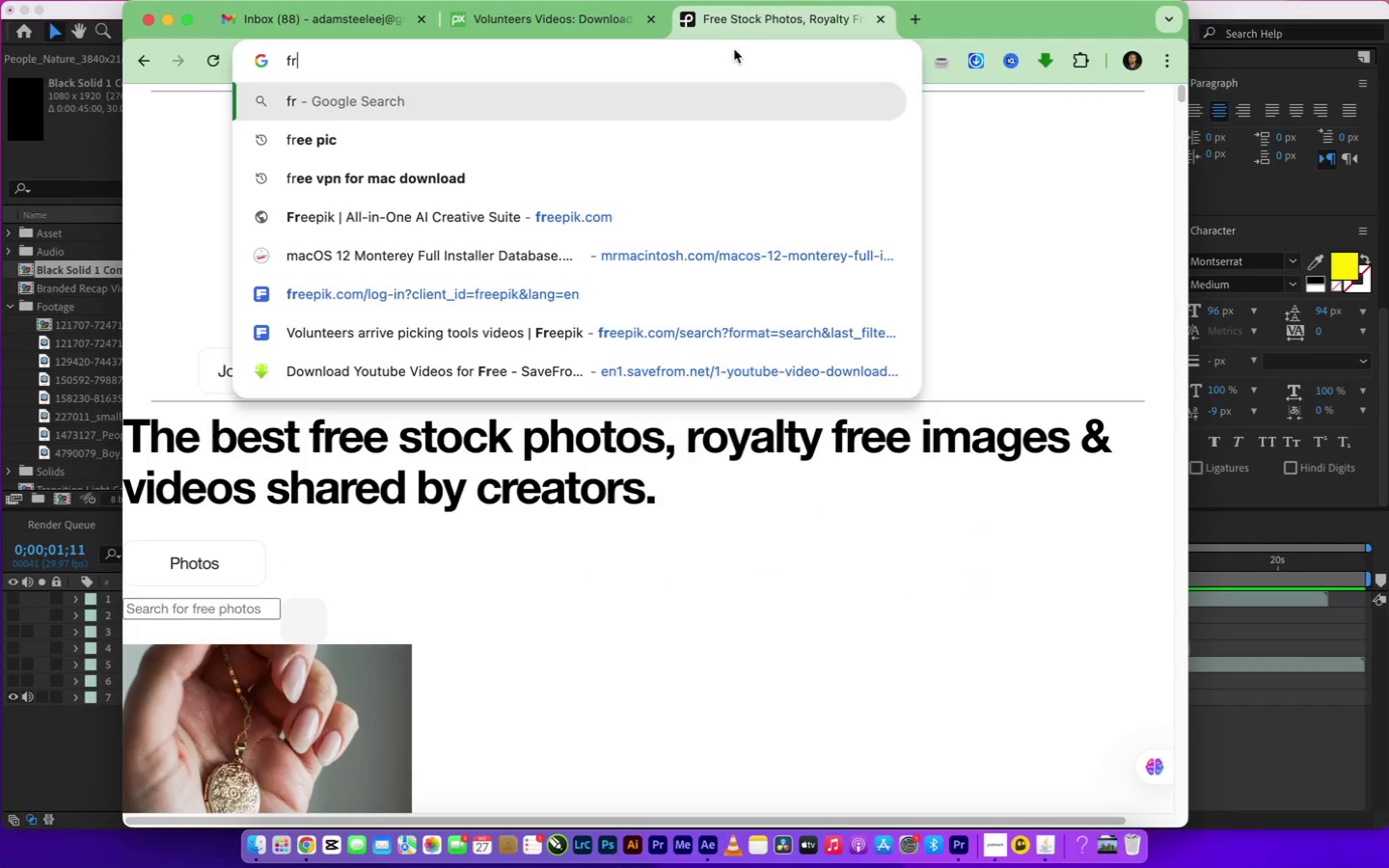 
left_click([384, 207])
 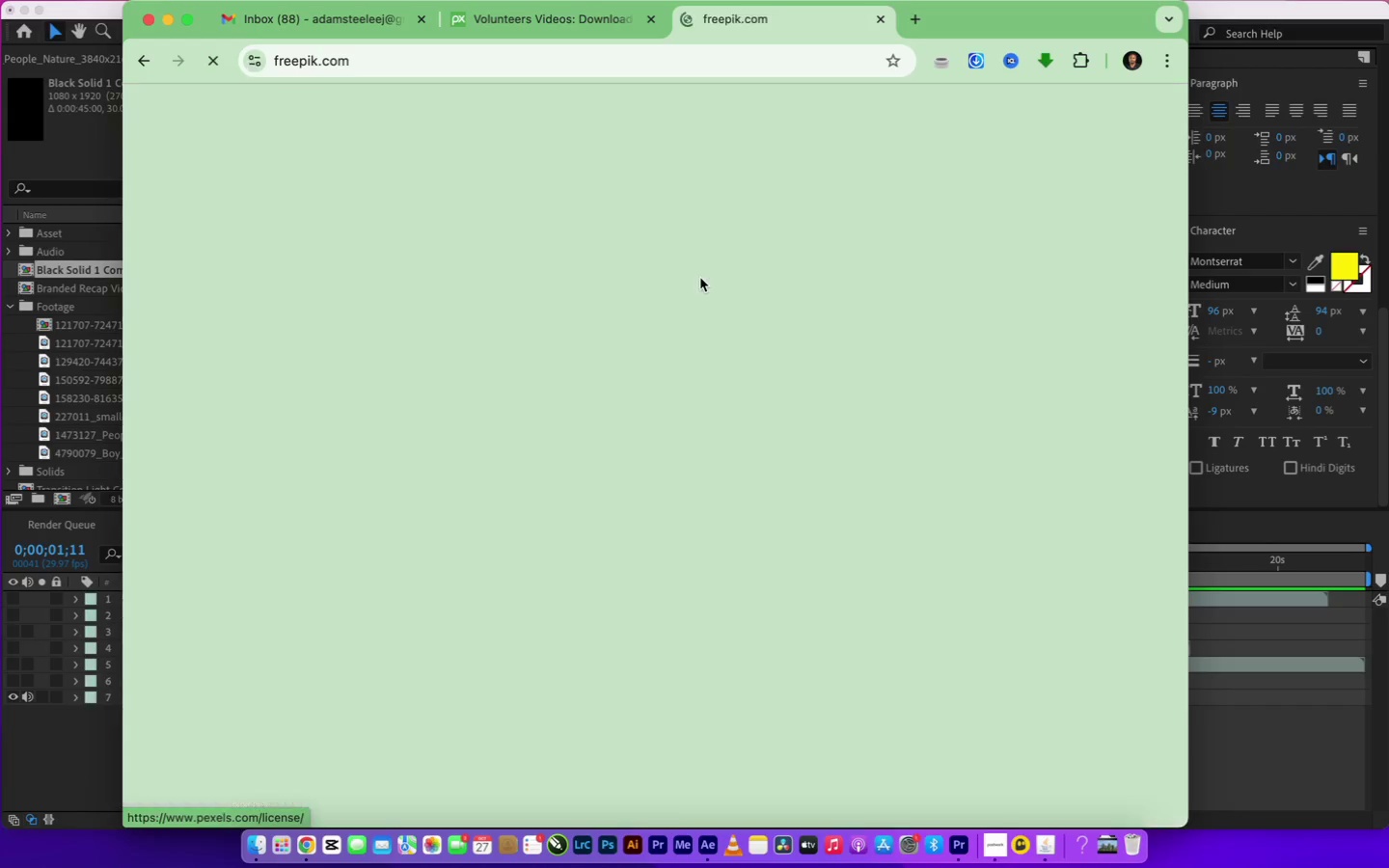 
wait(8.08)
 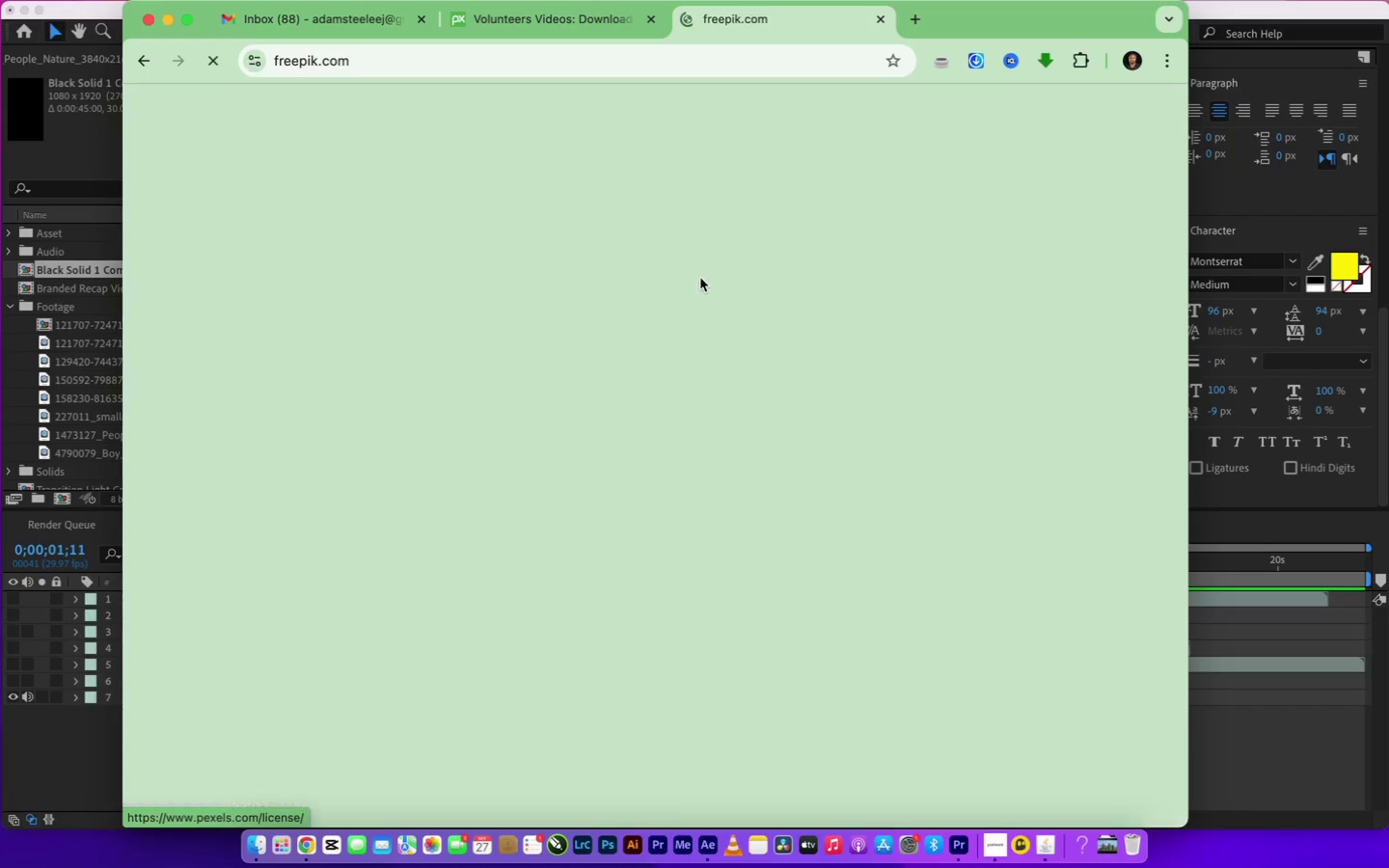 
left_click([531, 18])
 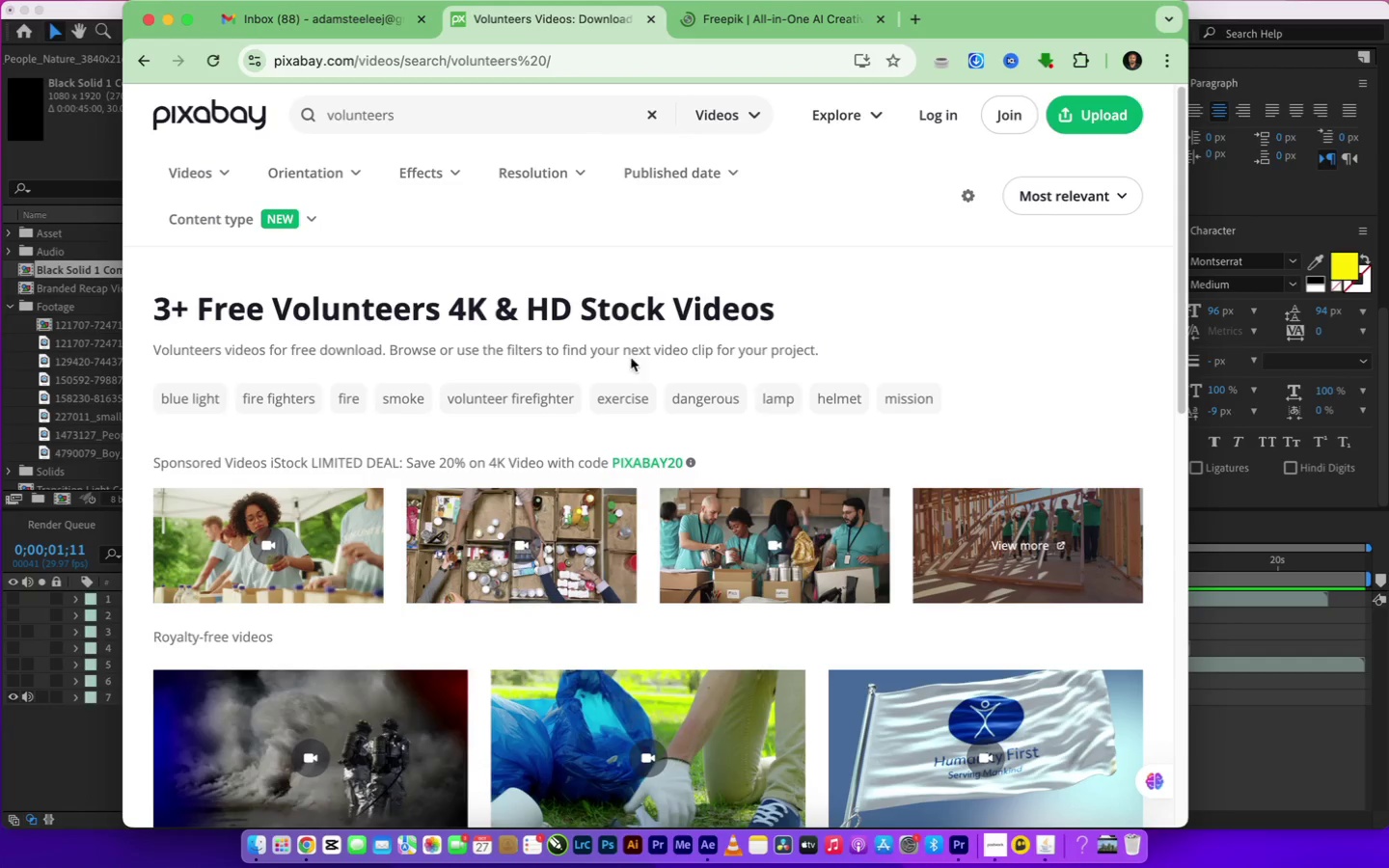 
scroll: coordinate [645, 609], scroll_direction: down, amount: 23.0
 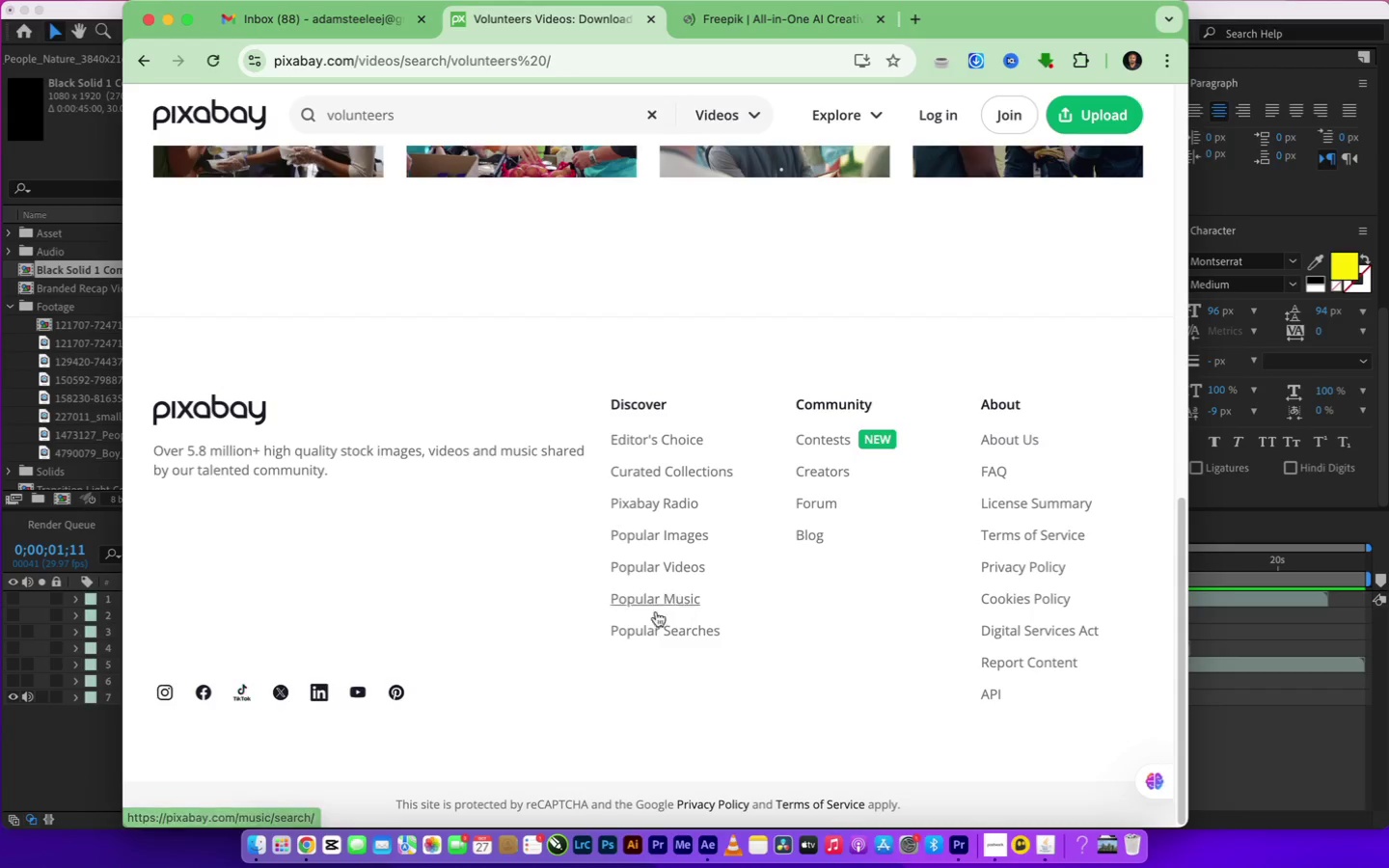 
left_click([82, 756])
 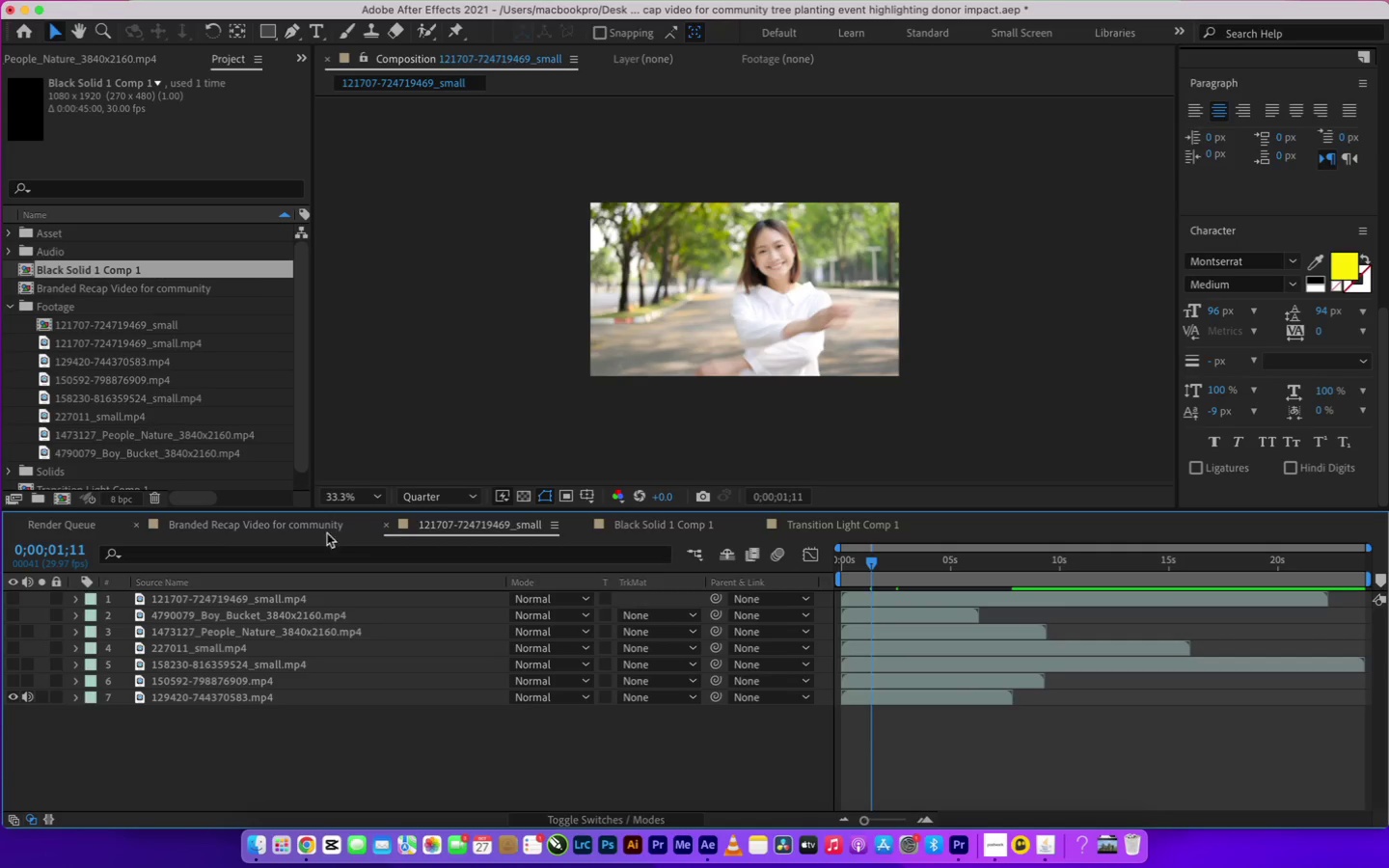 
left_click([214, 527])
 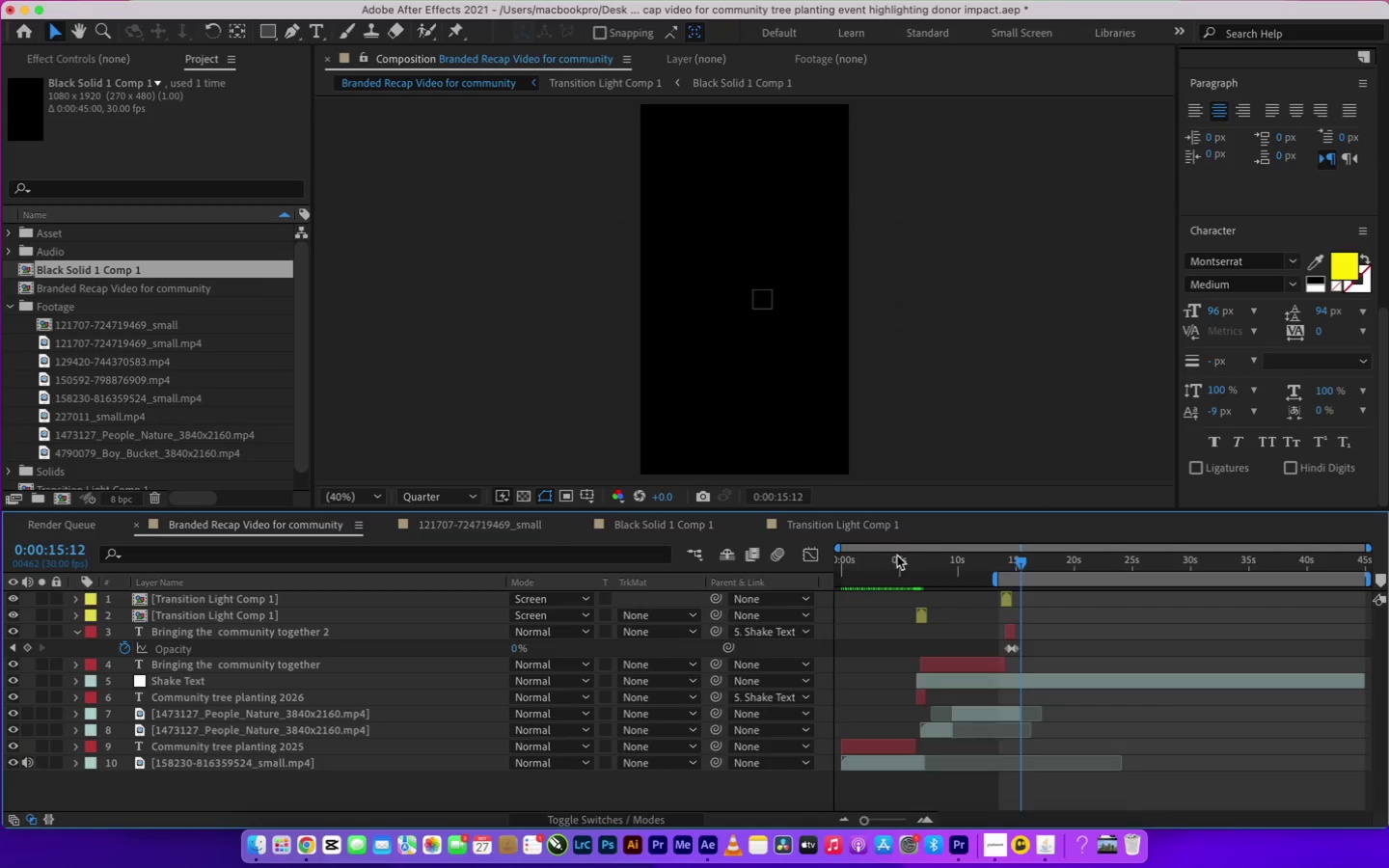 
left_click([911, 556])
 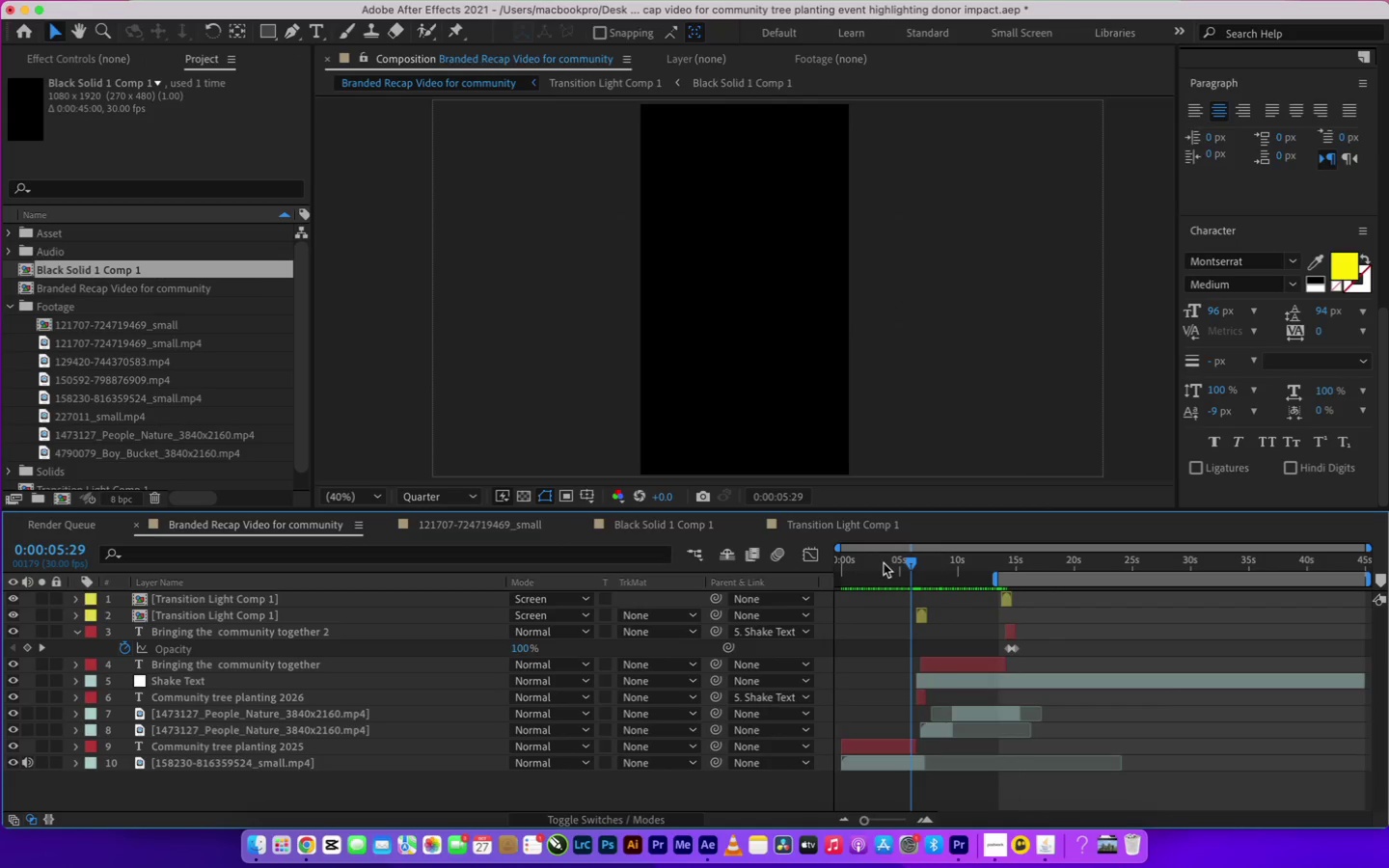 
left_click([869, 566])
 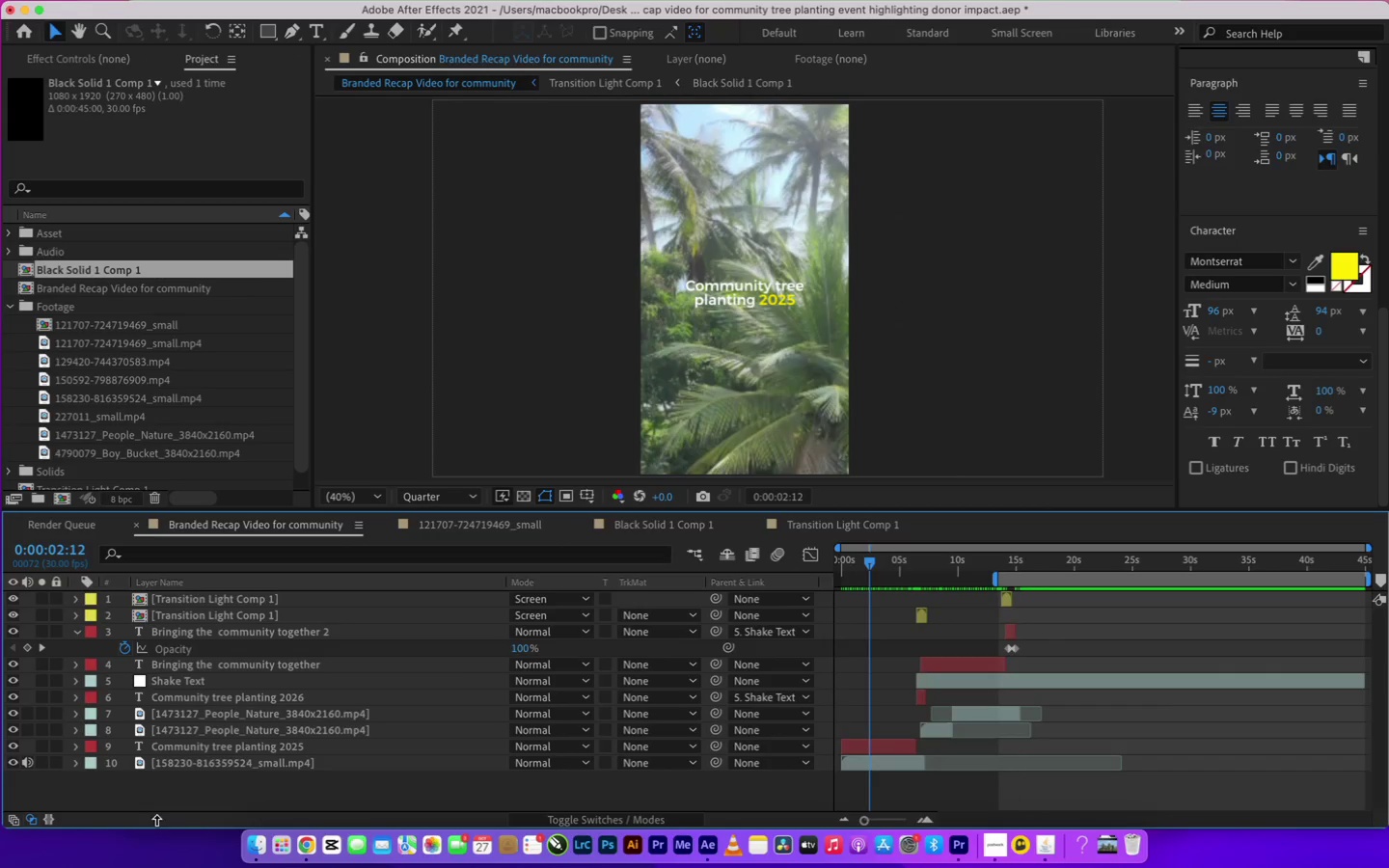 
right_click([163, 803])
 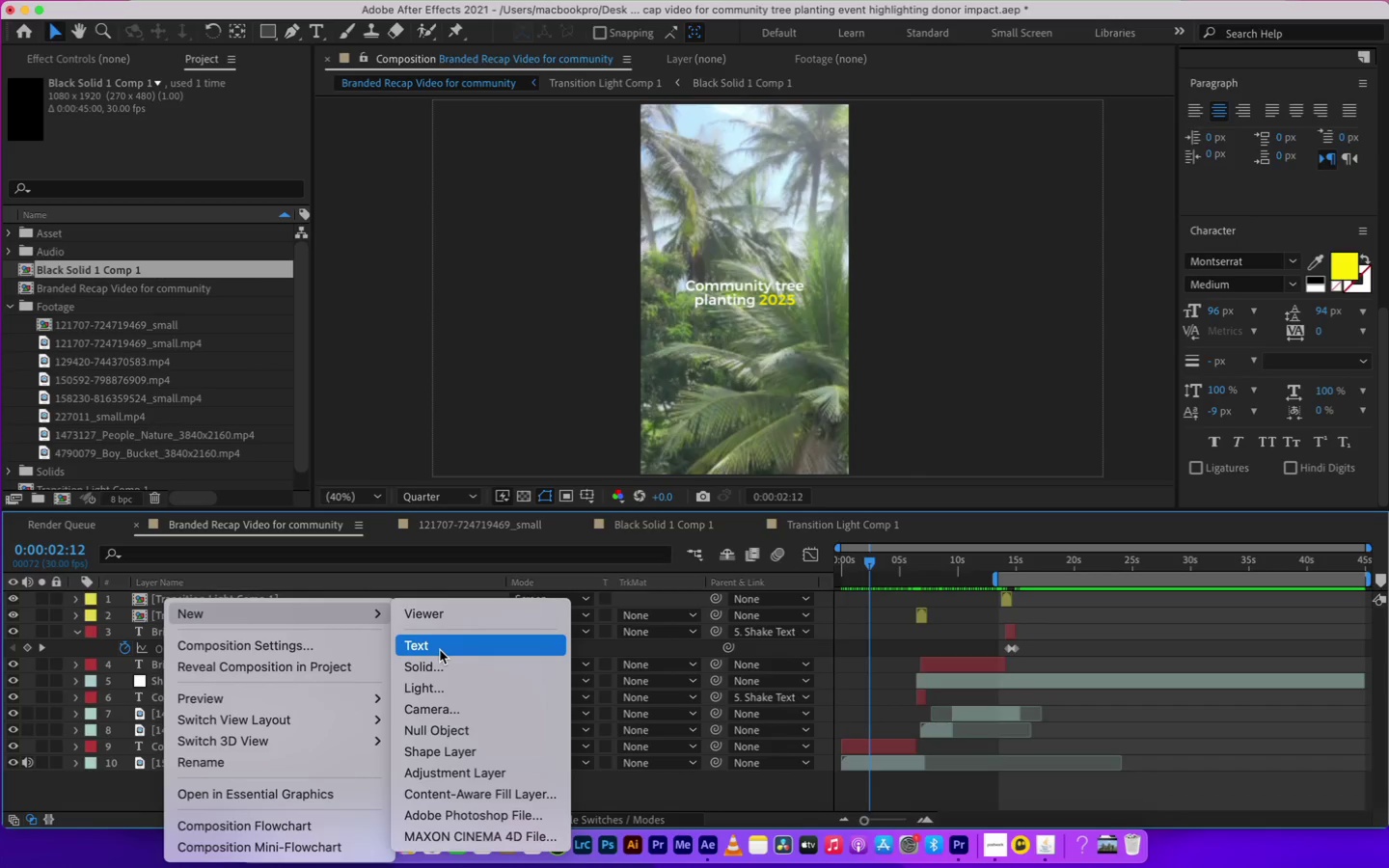 
left_click([448, 660])
 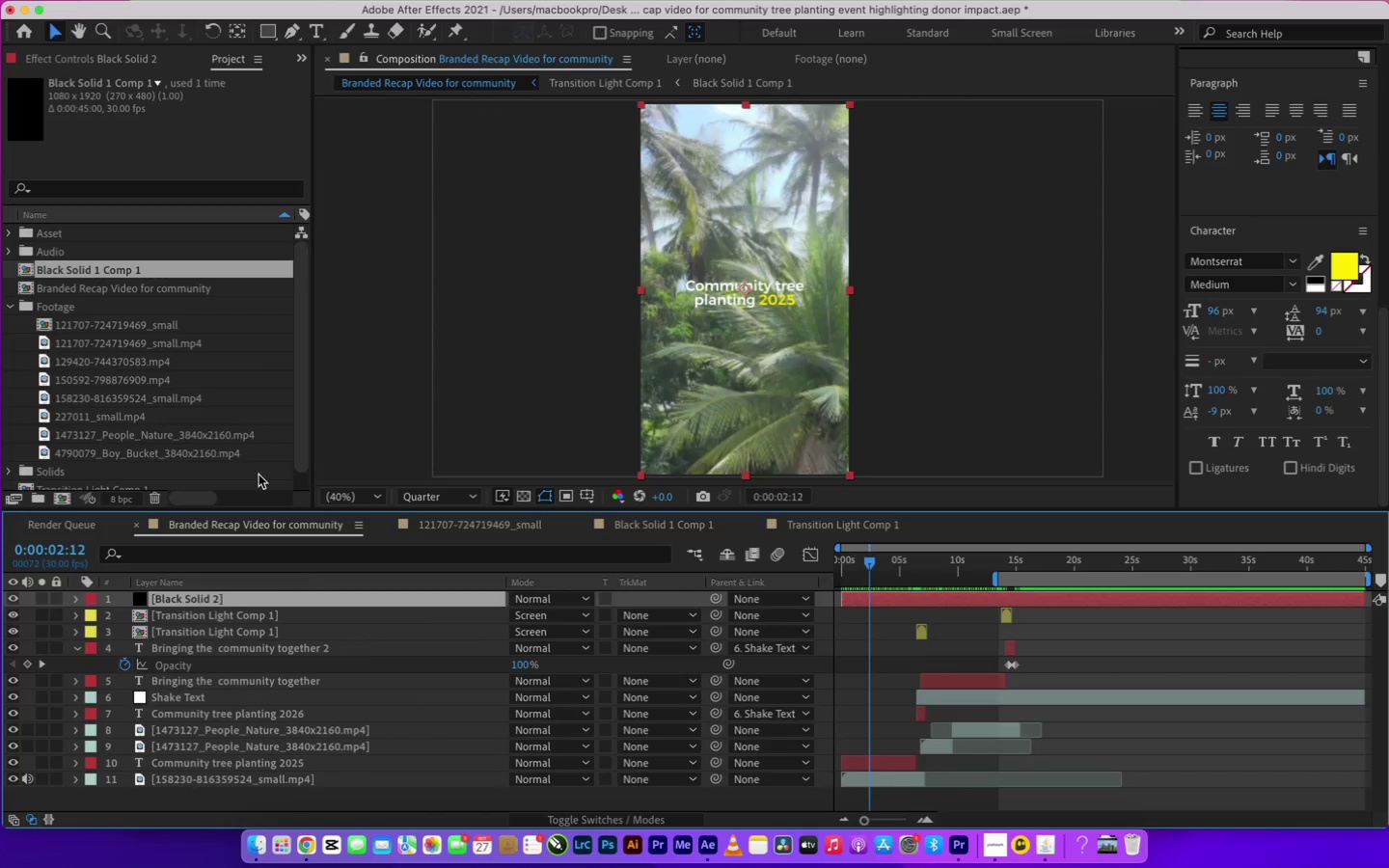 
wait(5.21)
 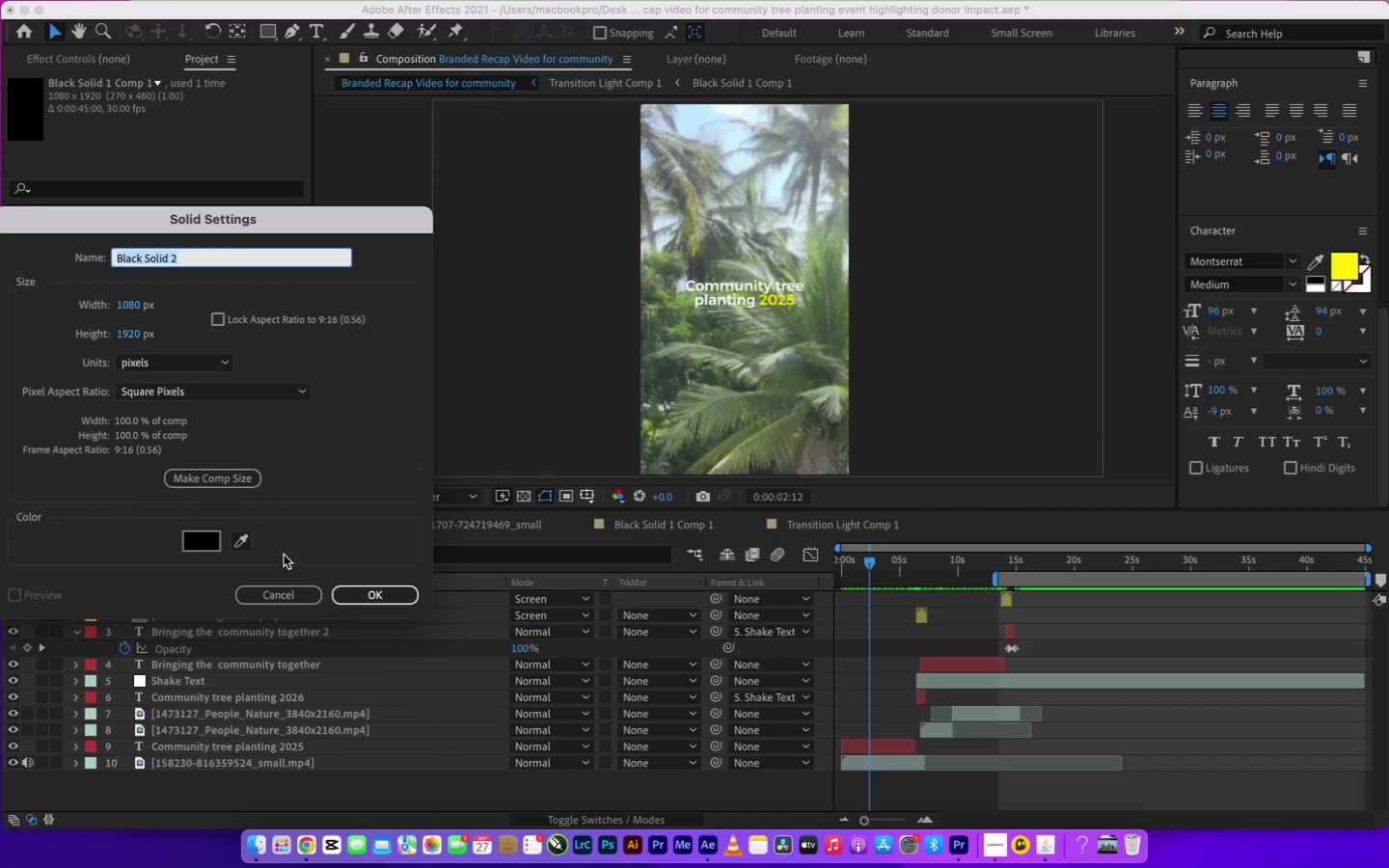 
left_click_drag(start_coordinate=[271, 34], to_coordinate=[335, 77])
 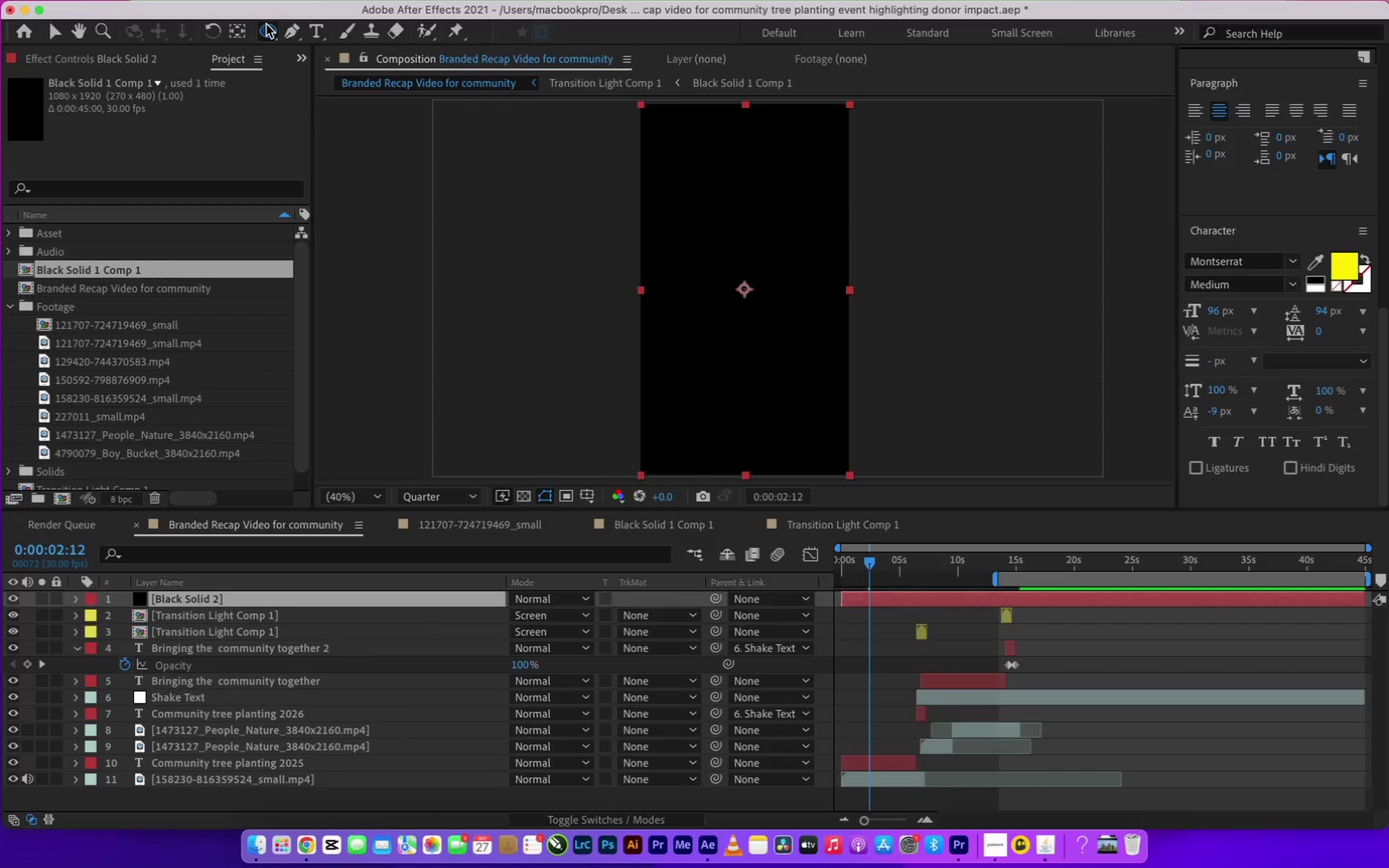 
double_click([268, 29])
 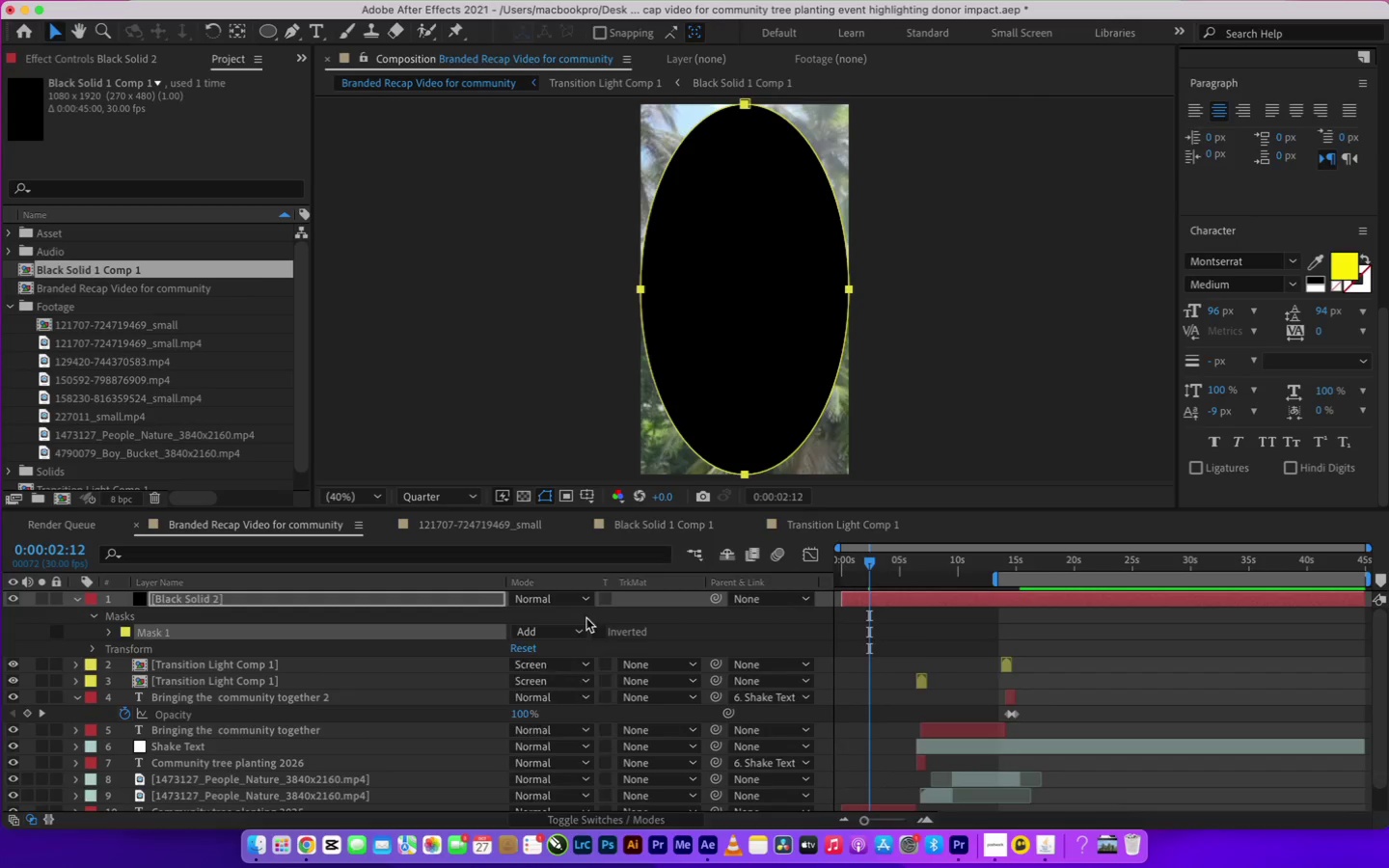 
wait(5.26)
 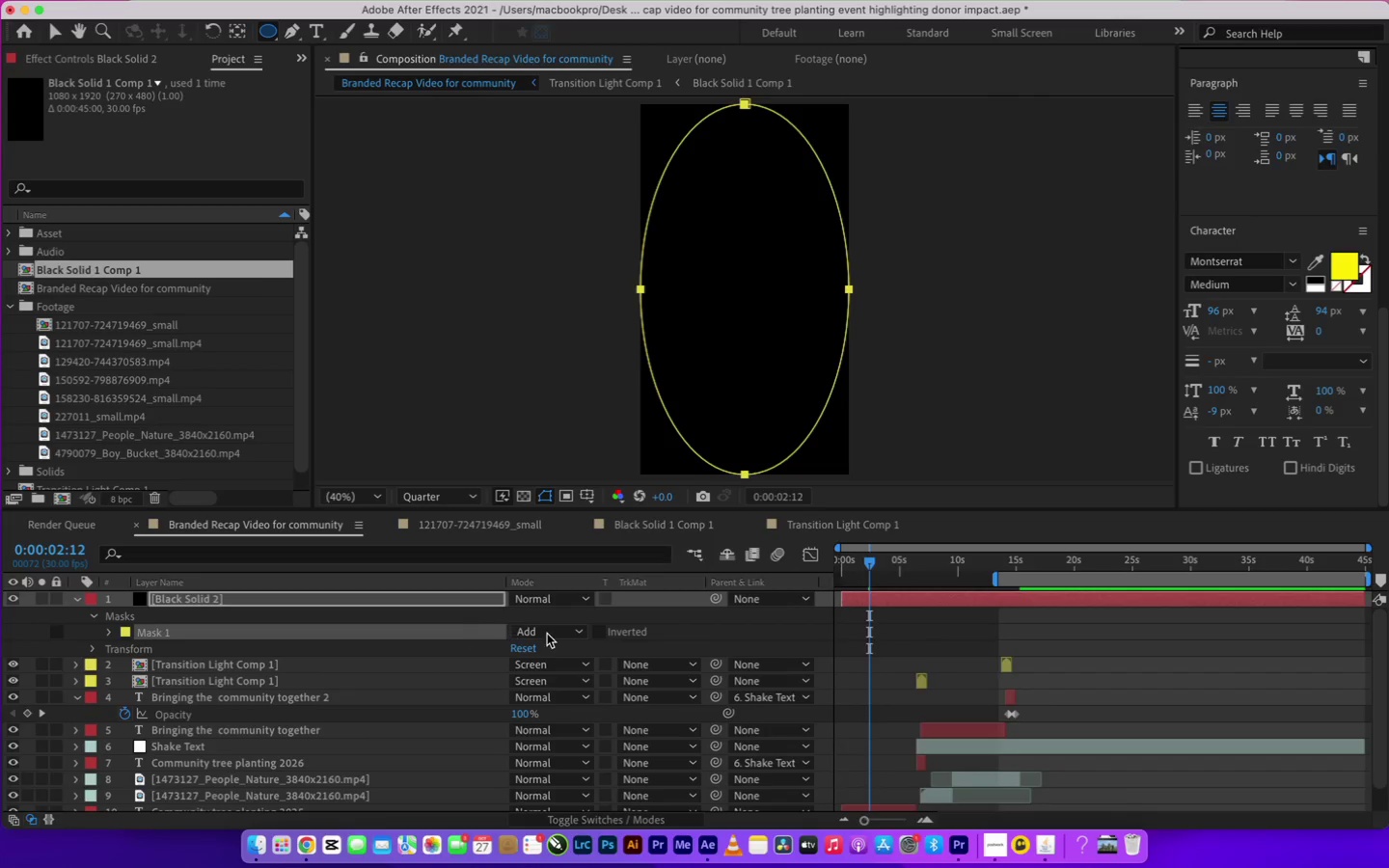 
left_click([565, 690])
 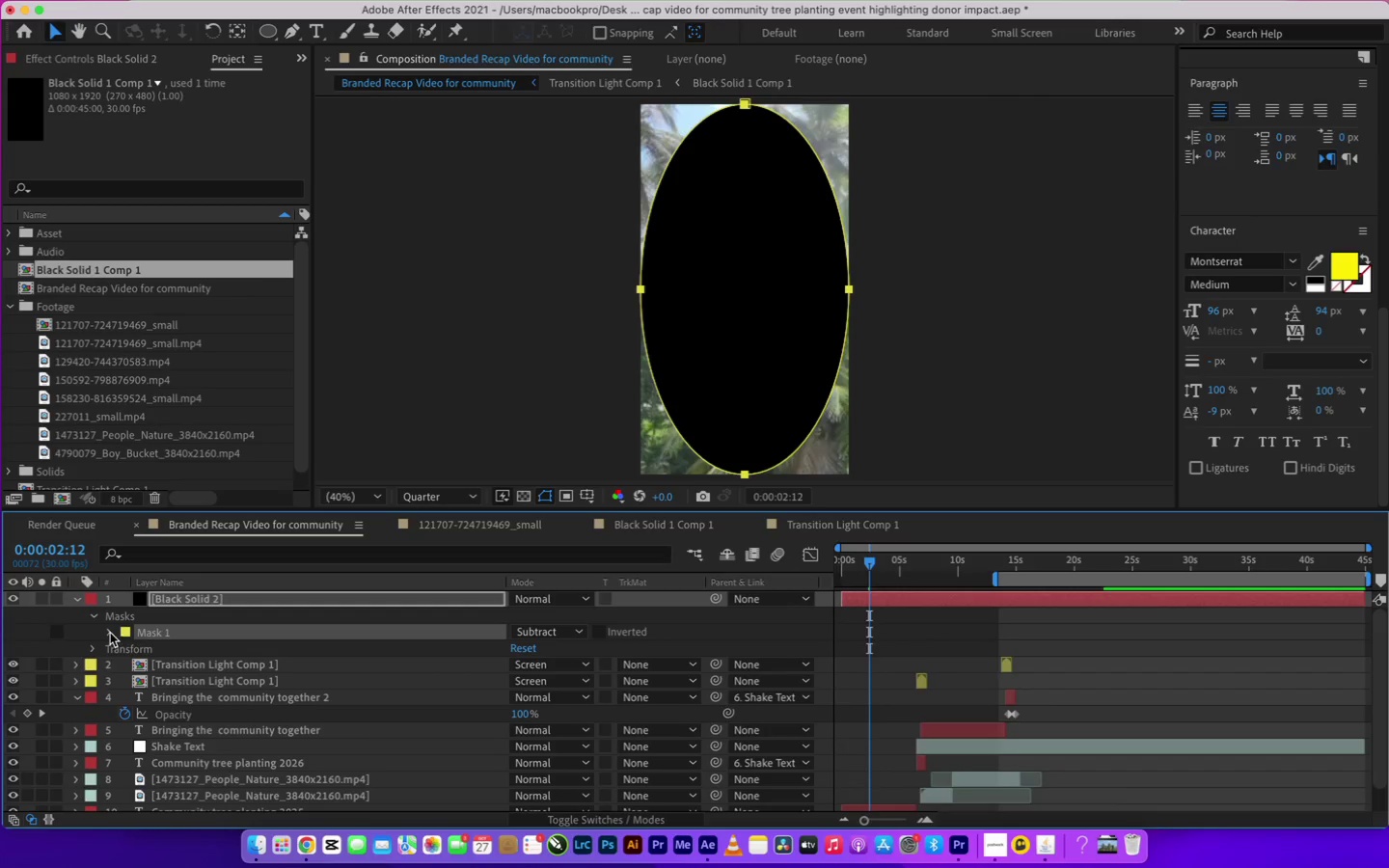 
left_click([109, 632])
 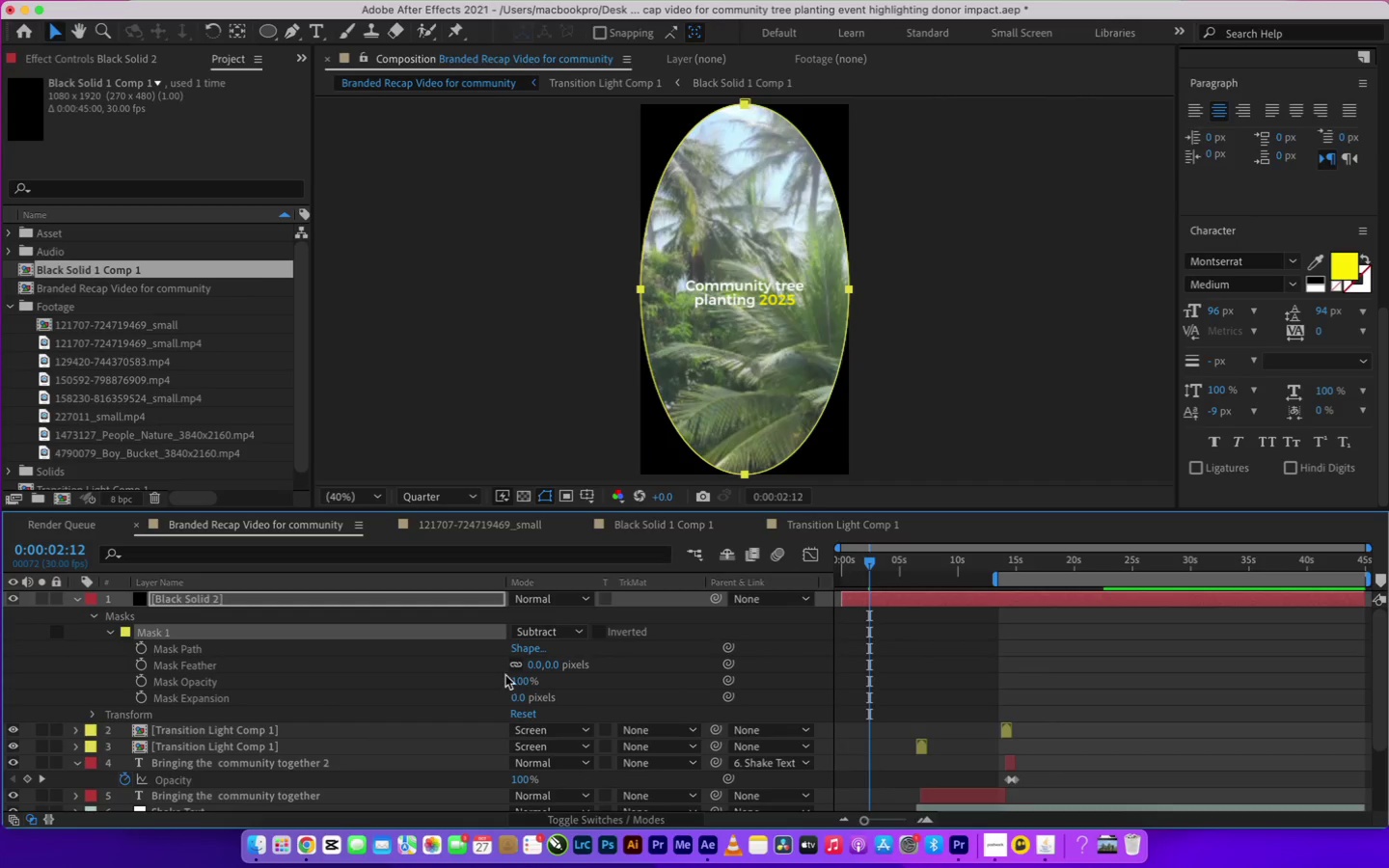 
left_click_drag(start_coordinate=[549, 666], to_coordinate=[990, 637])
 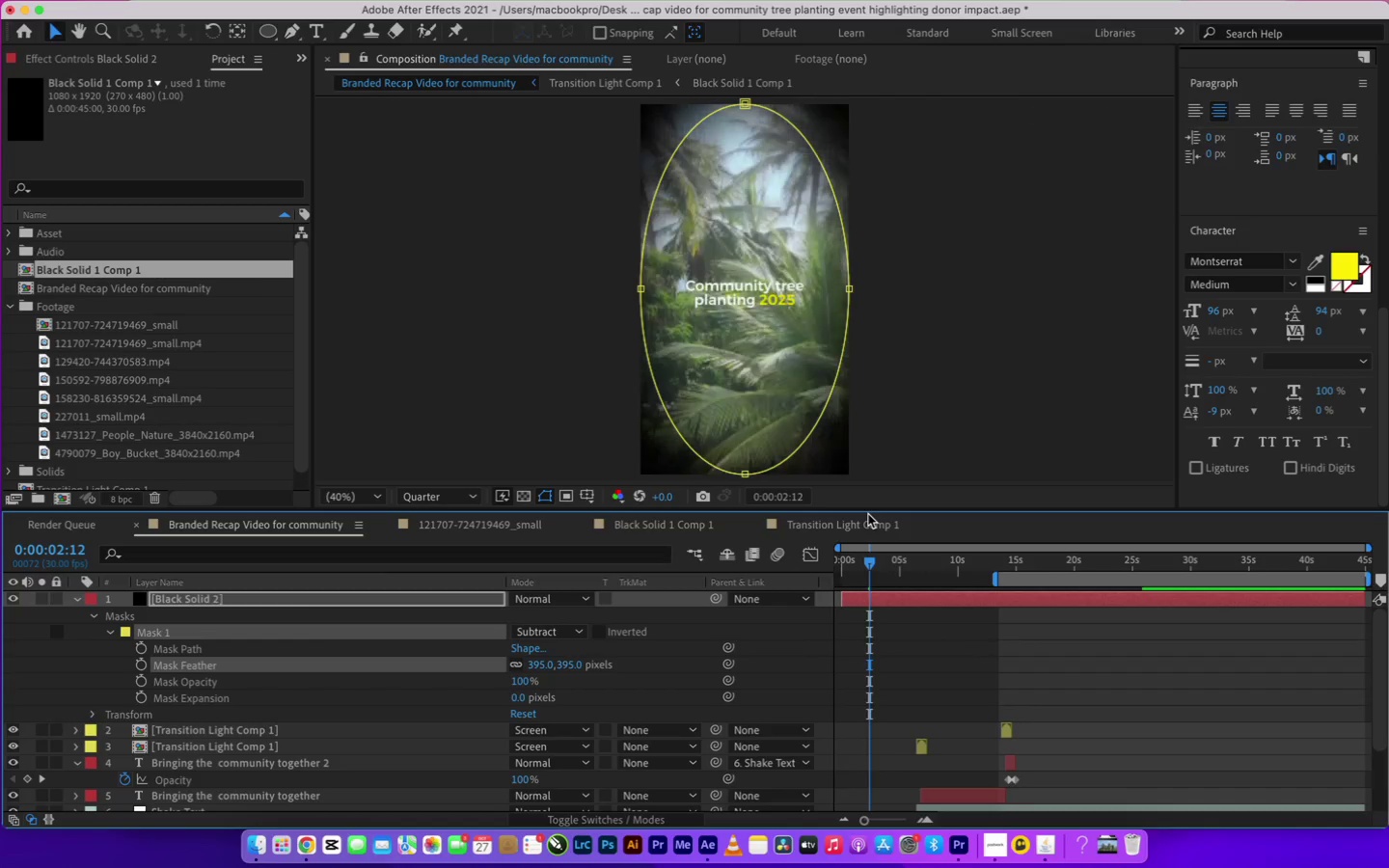 
scroll: coordinate [846, 409], scroll_direction: down, amount: 2.0
 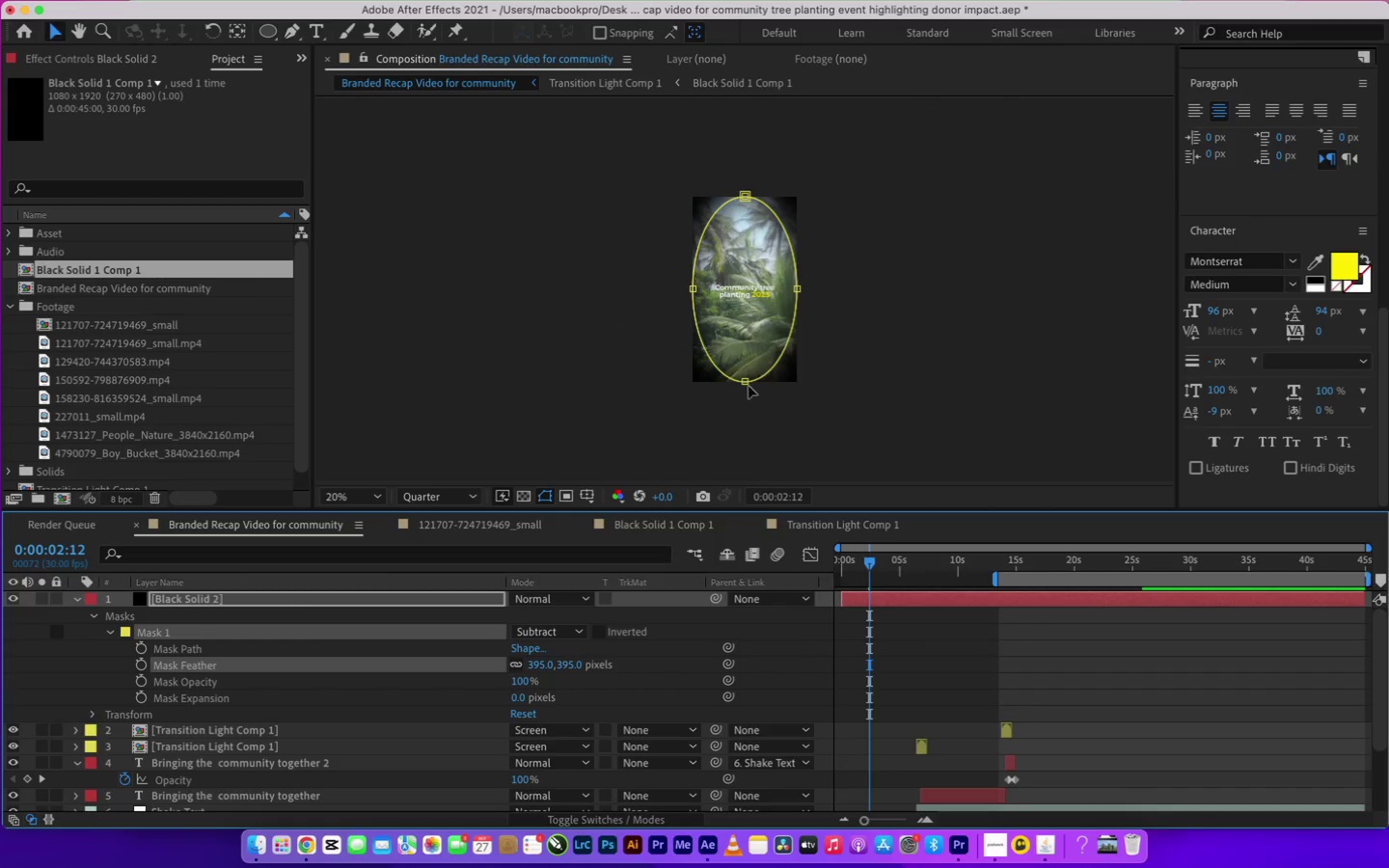 
left_click_drag(start_coordinate=[745, 384], to_coordinate=[742, 410])
 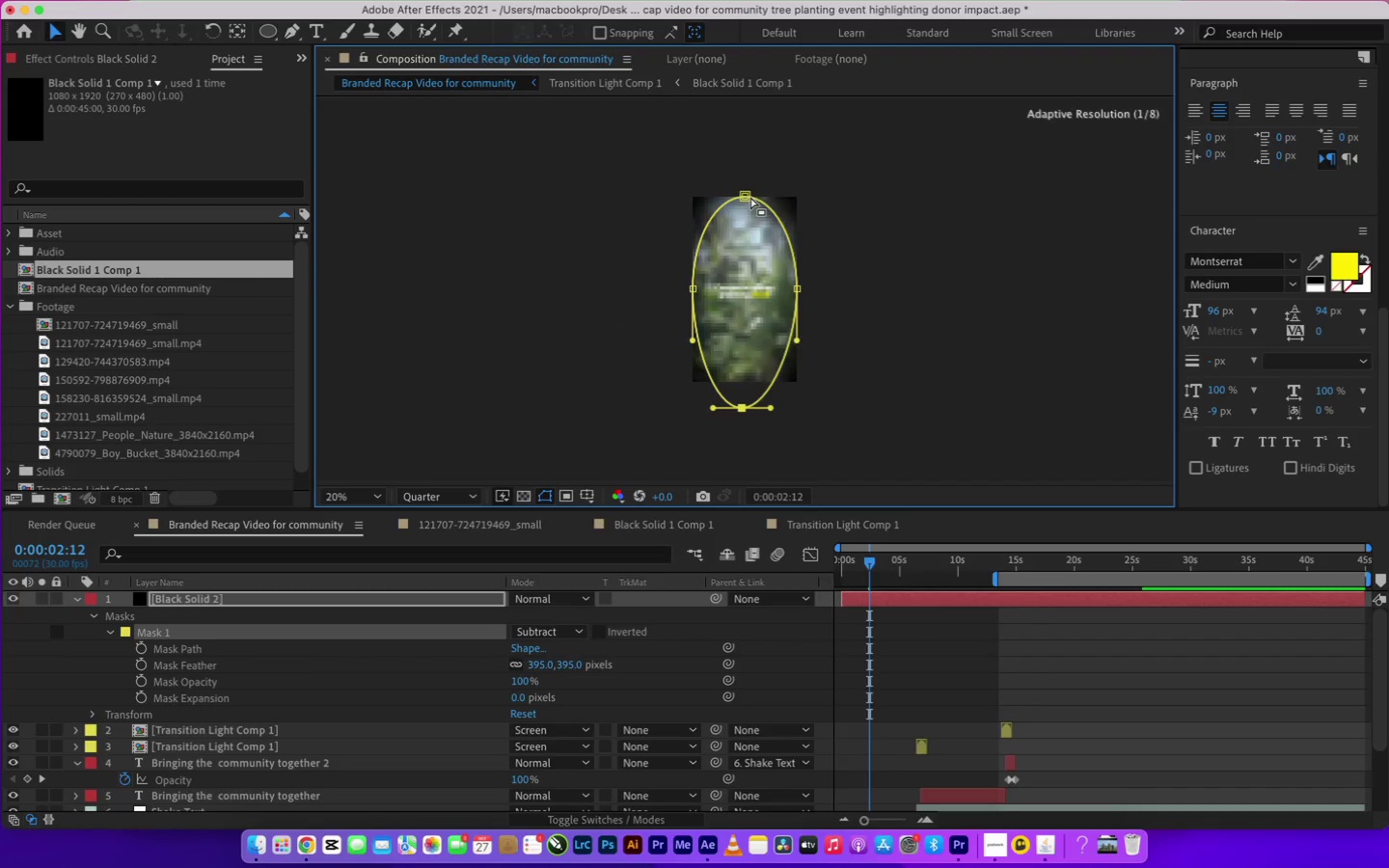 
left_click_drag(start_coordinate=[741, 190], to_coordinate=[741, 152])
 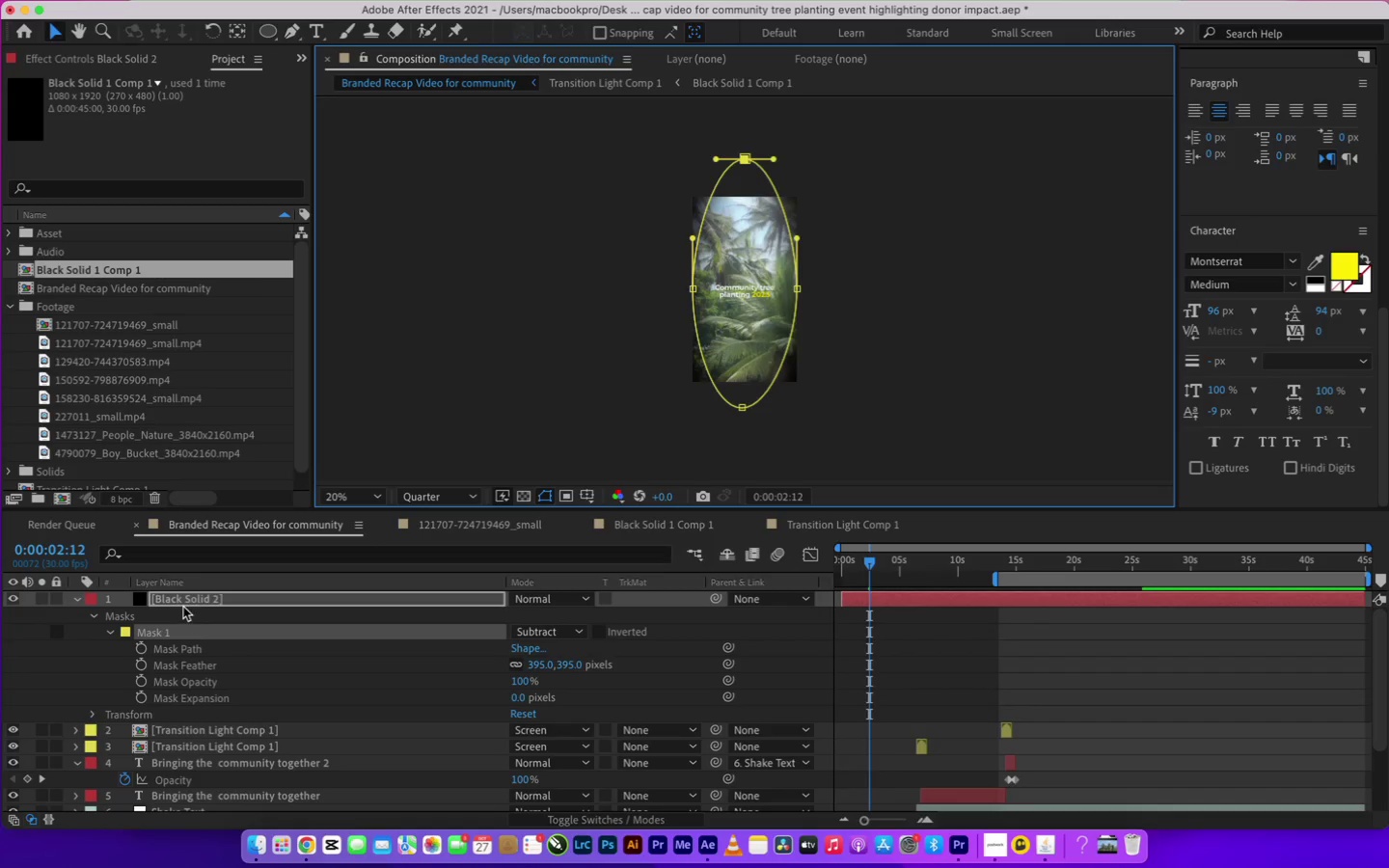 
left_click([187, 600])
 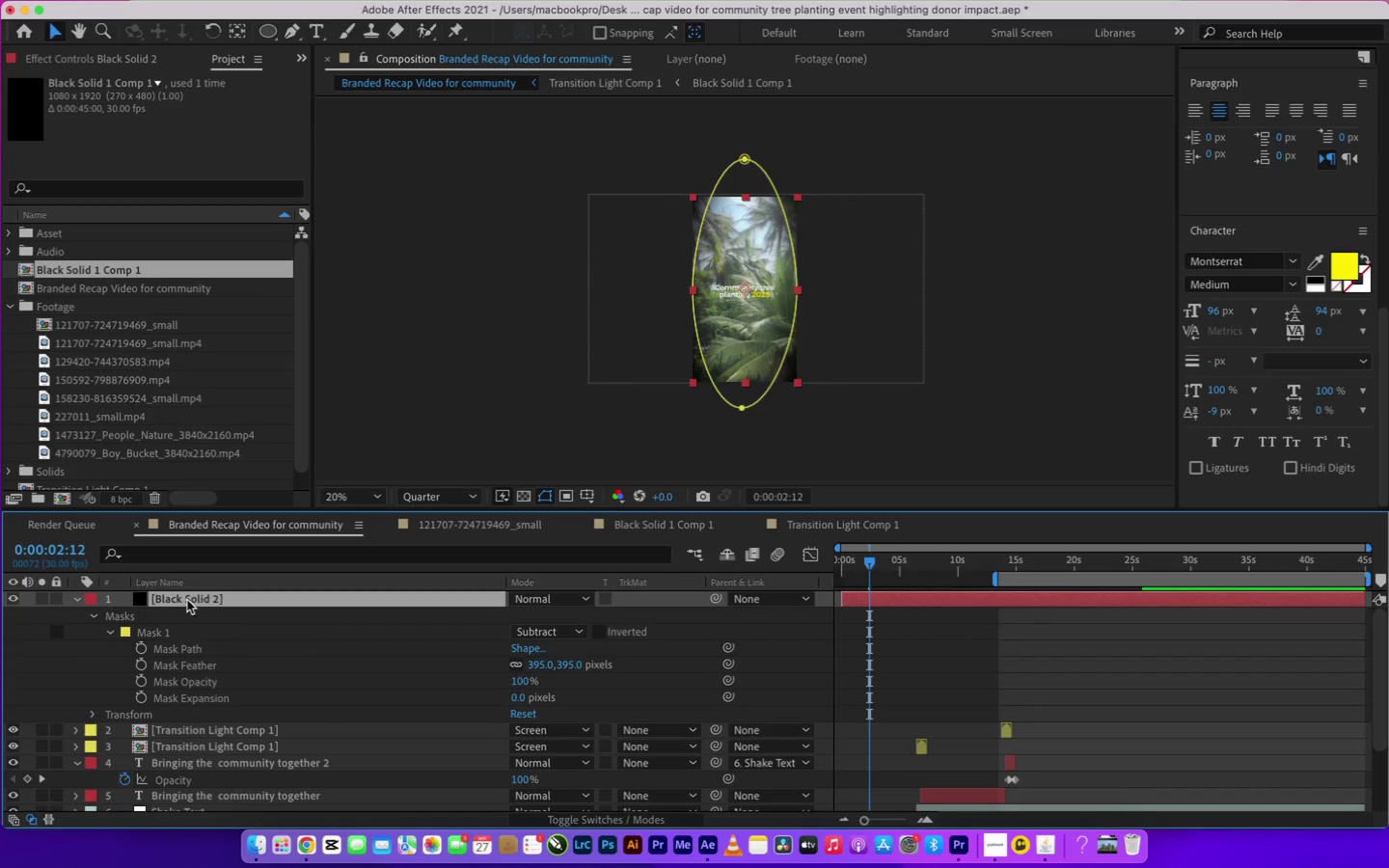 
key(T)
 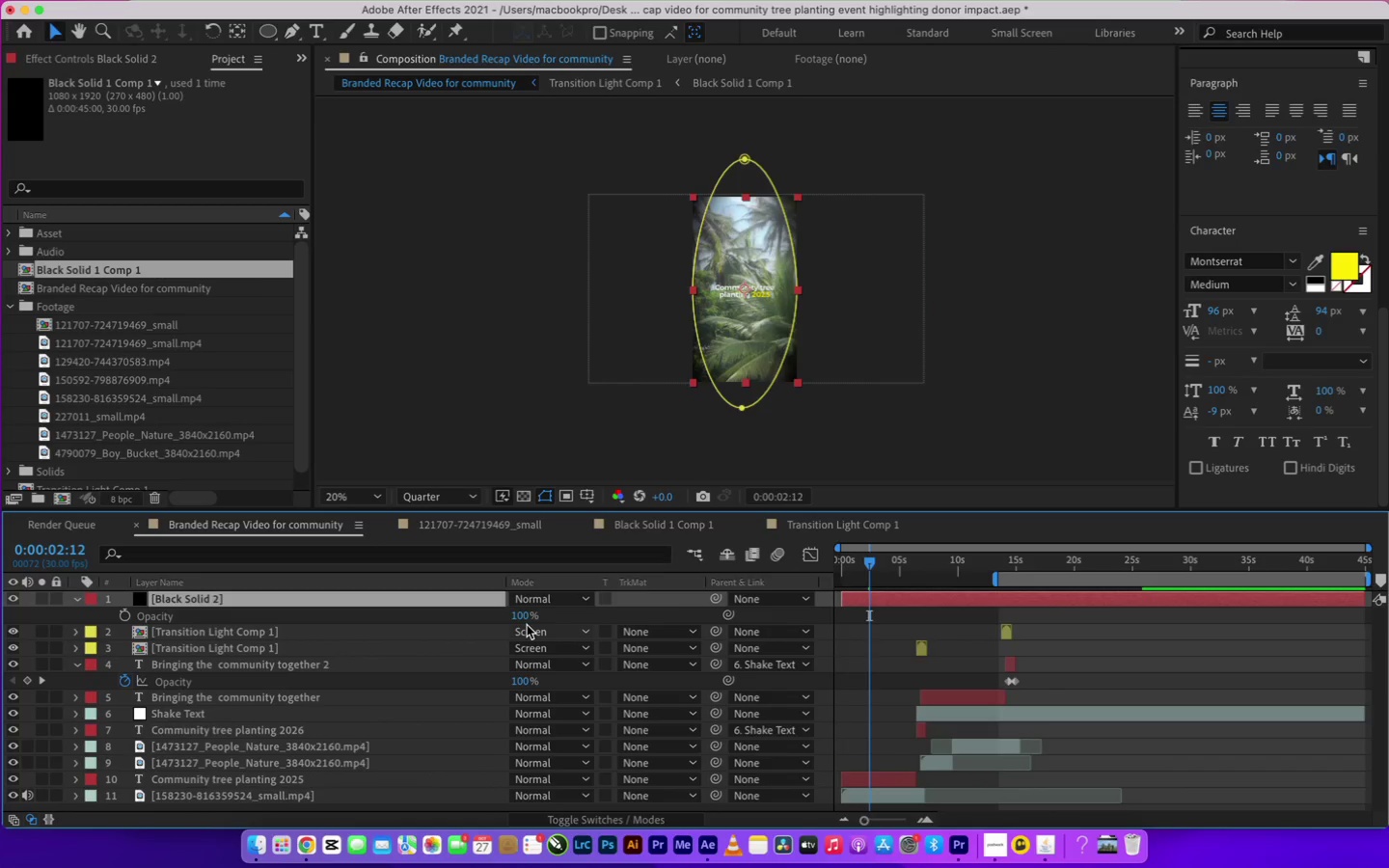 
left_click_drag(start_coordinate=[526, 616], to_coordinate=[476, 617])
 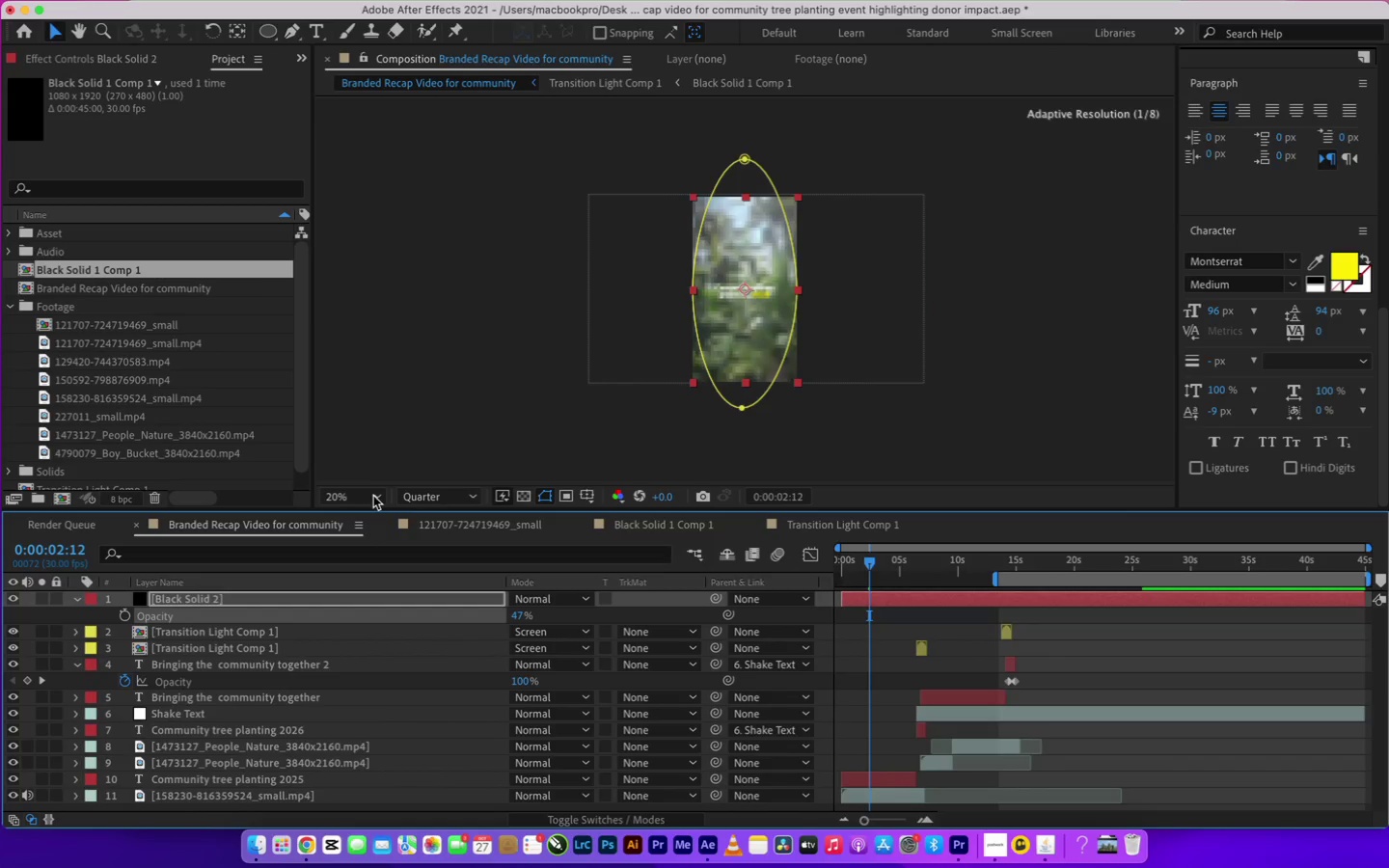 
left_click([373, 492])
 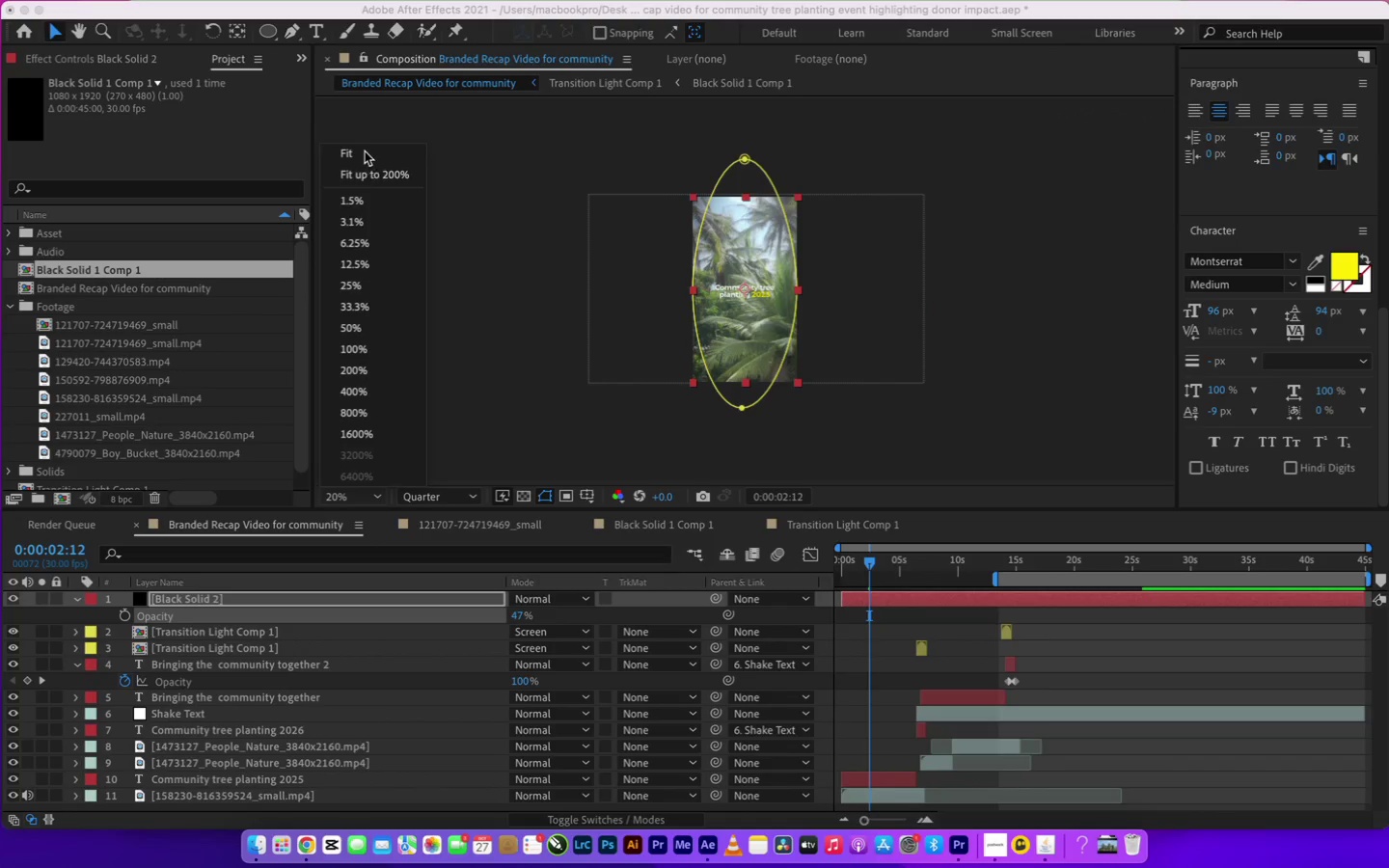 
left_click([361, 150])
 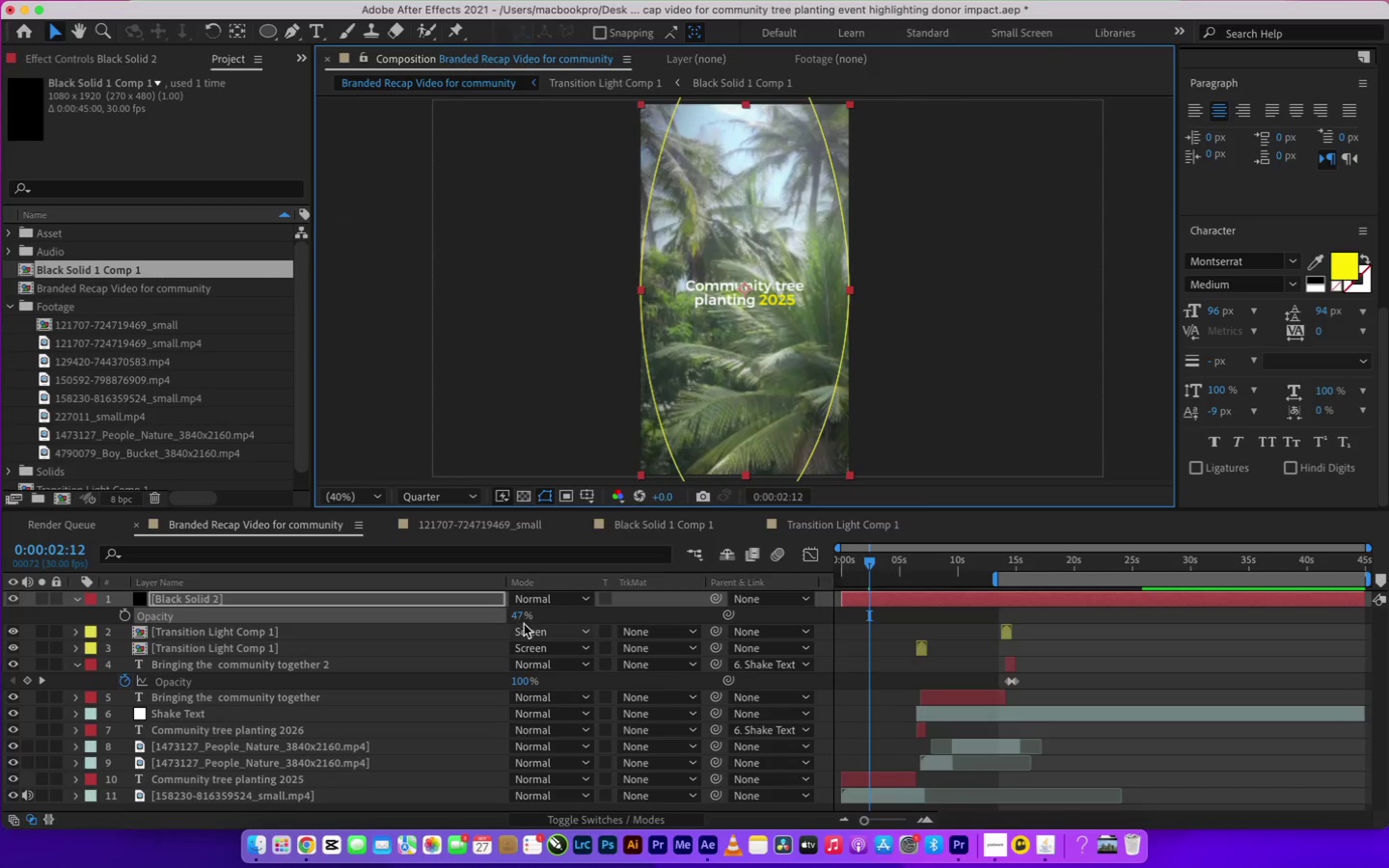 
left_click([517, 615])
 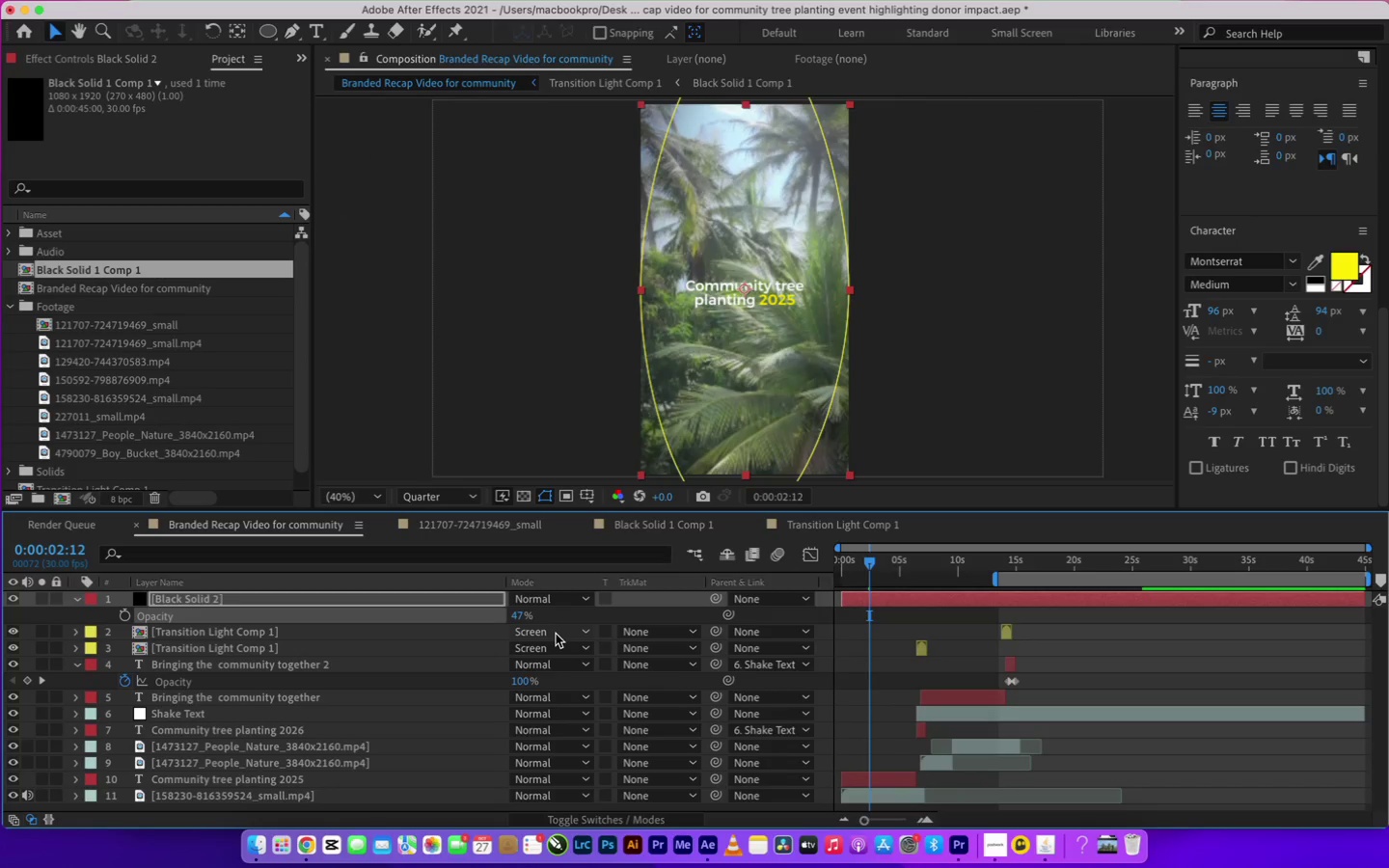 
key(4)
 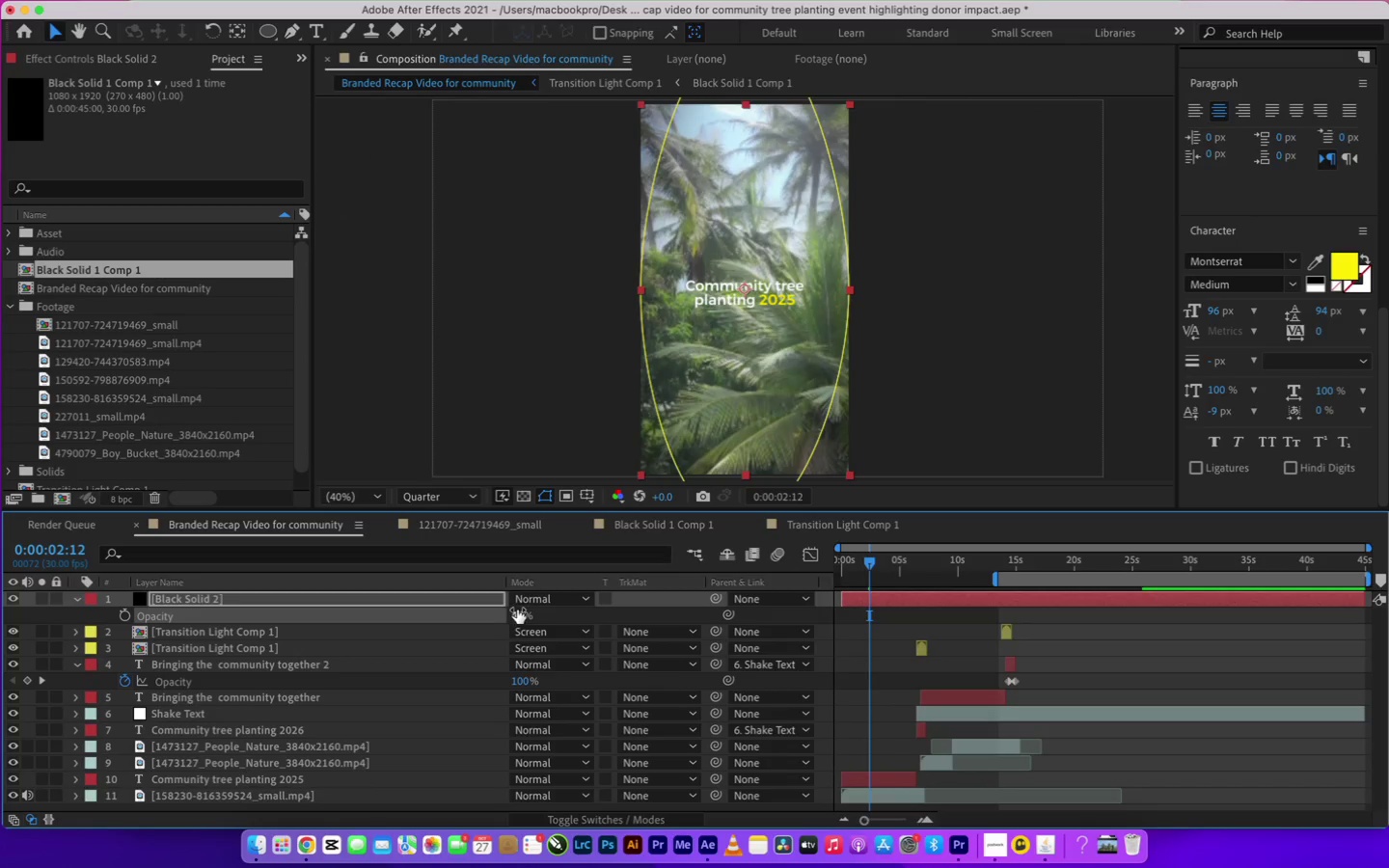 
left_click([518, 610])
 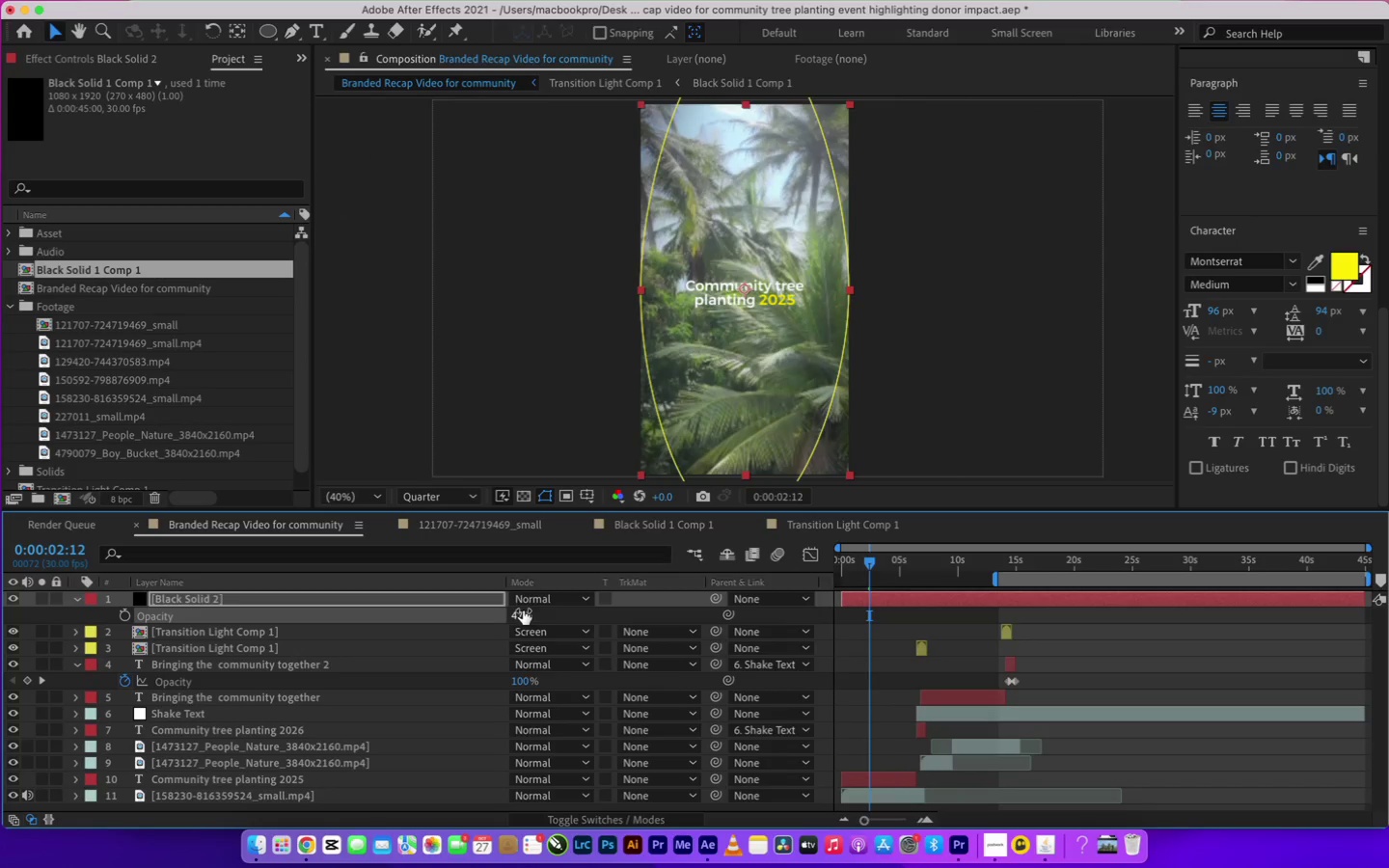 
left_click([520, 611])
 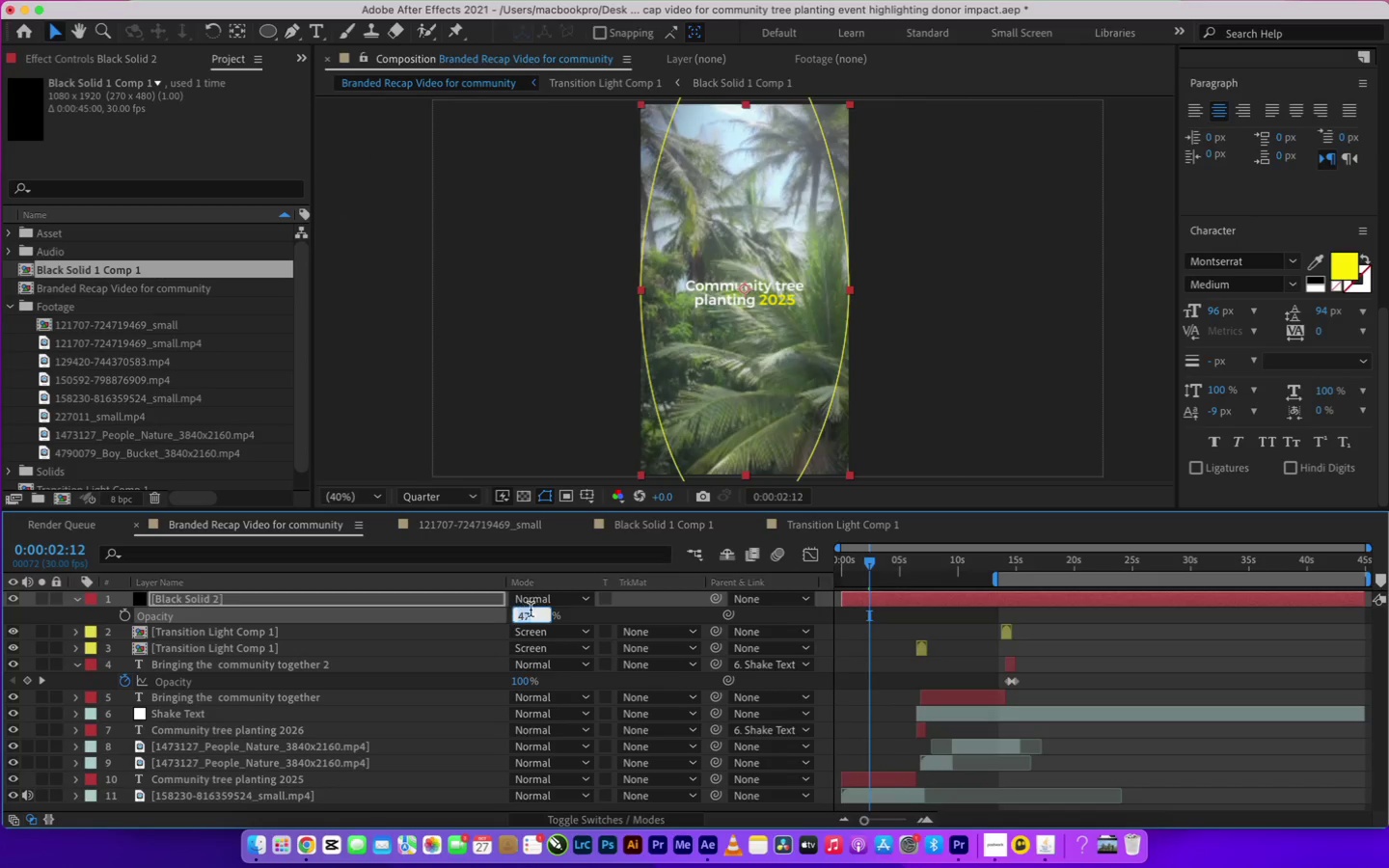 
type(40)
 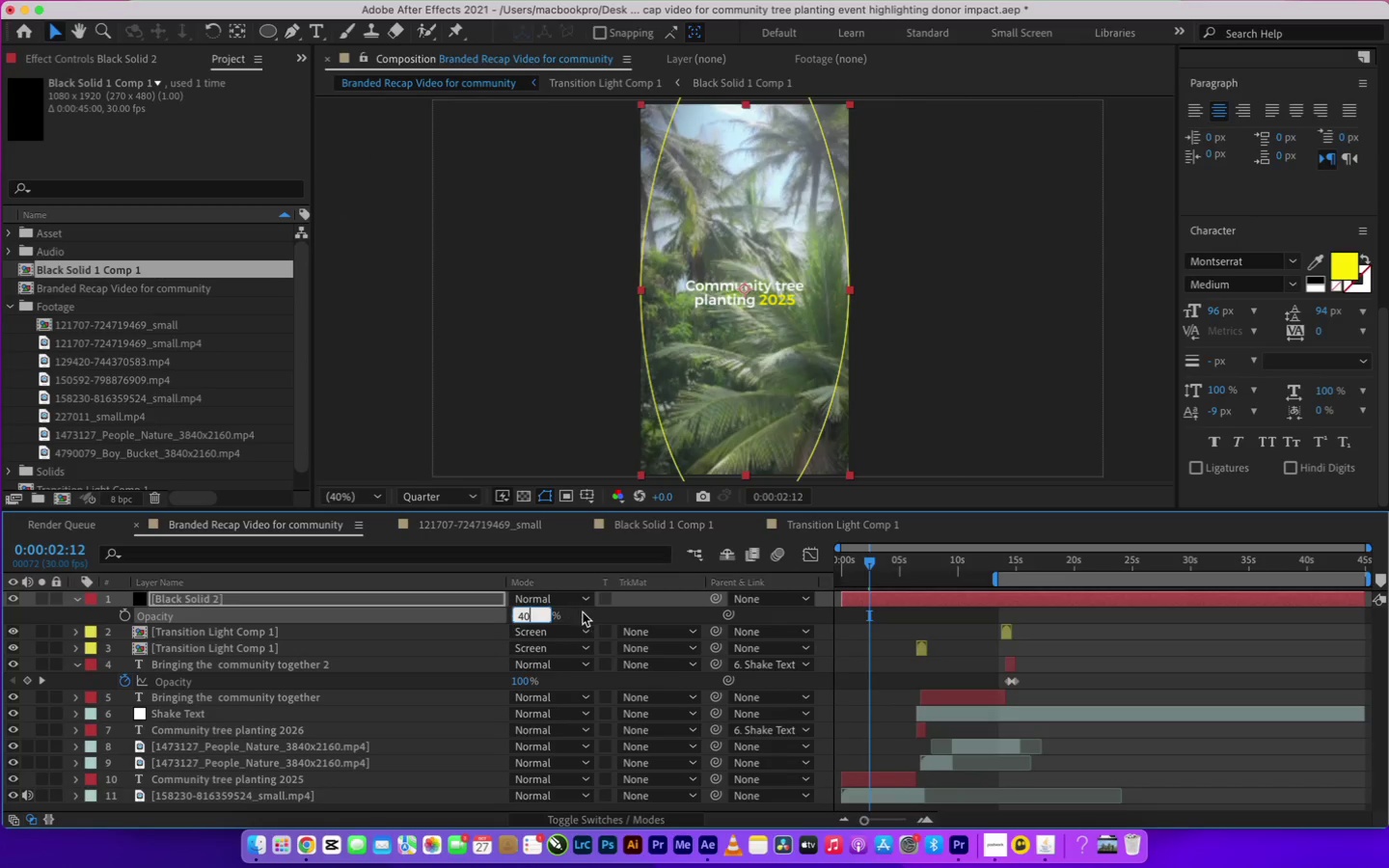 
key(Enter)
 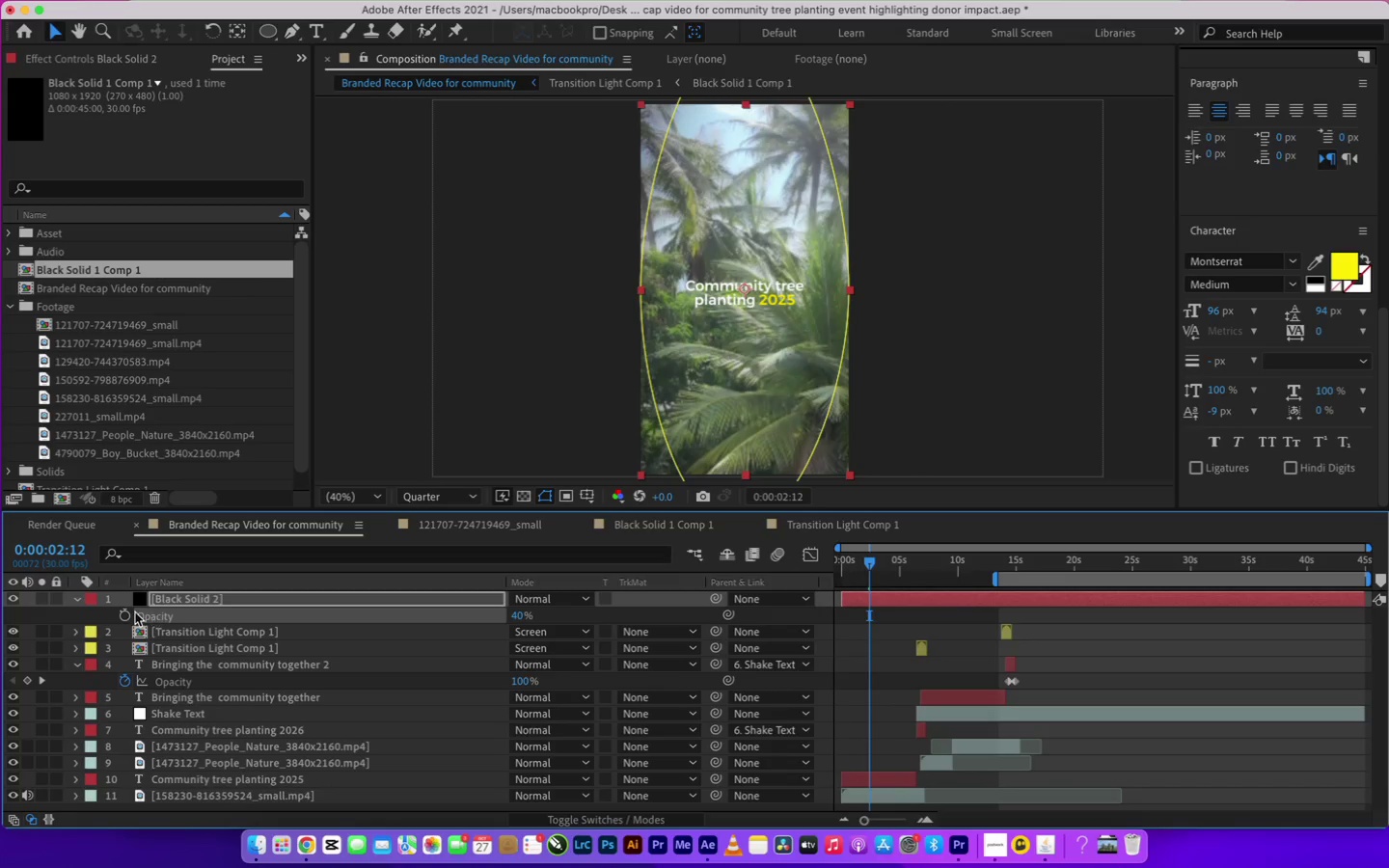 
left_click([118, 592])
 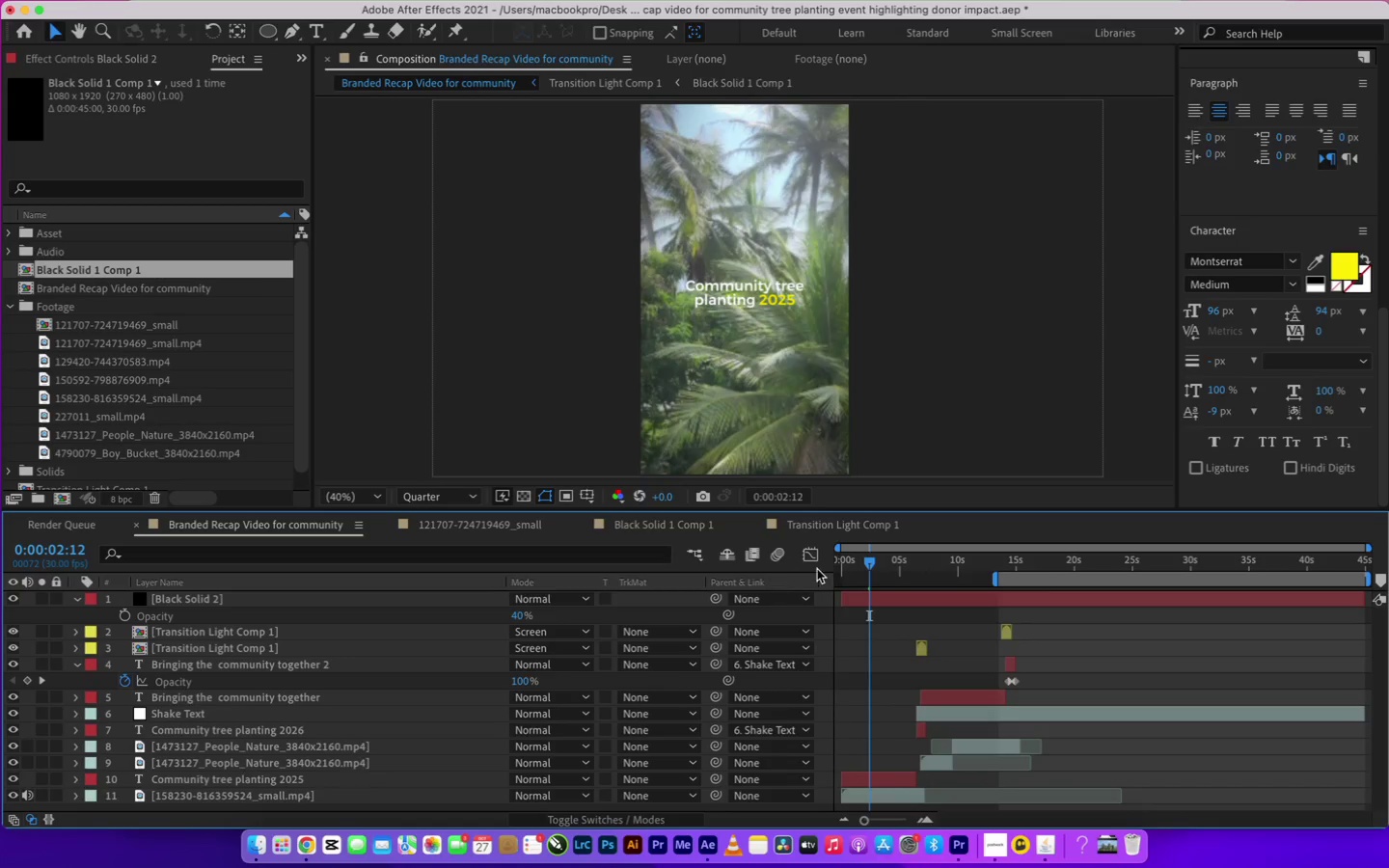 
left_click_drag(start_coordinate=[865, 564], to_coordinate=[794, 562])
 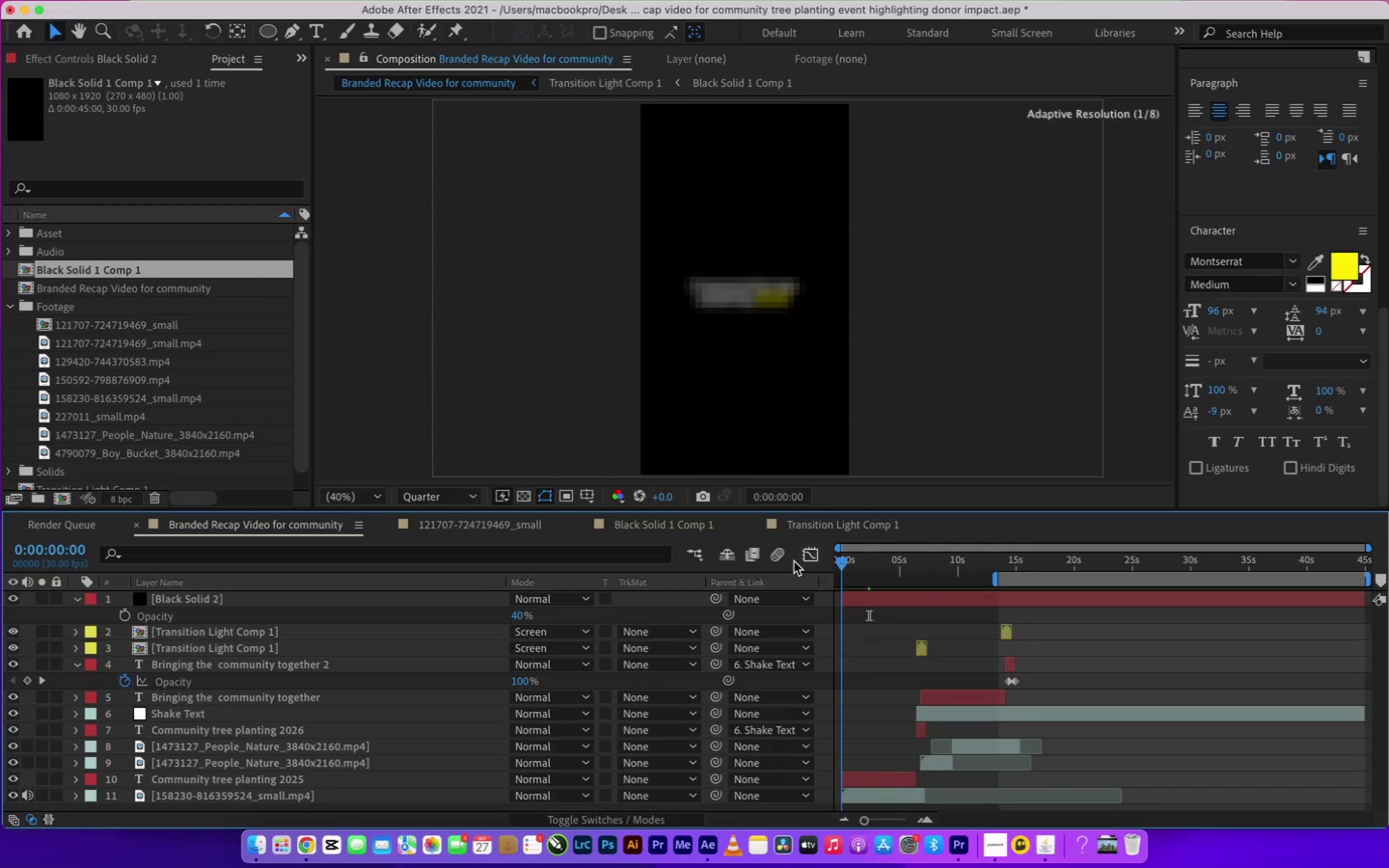 
key(Space)
 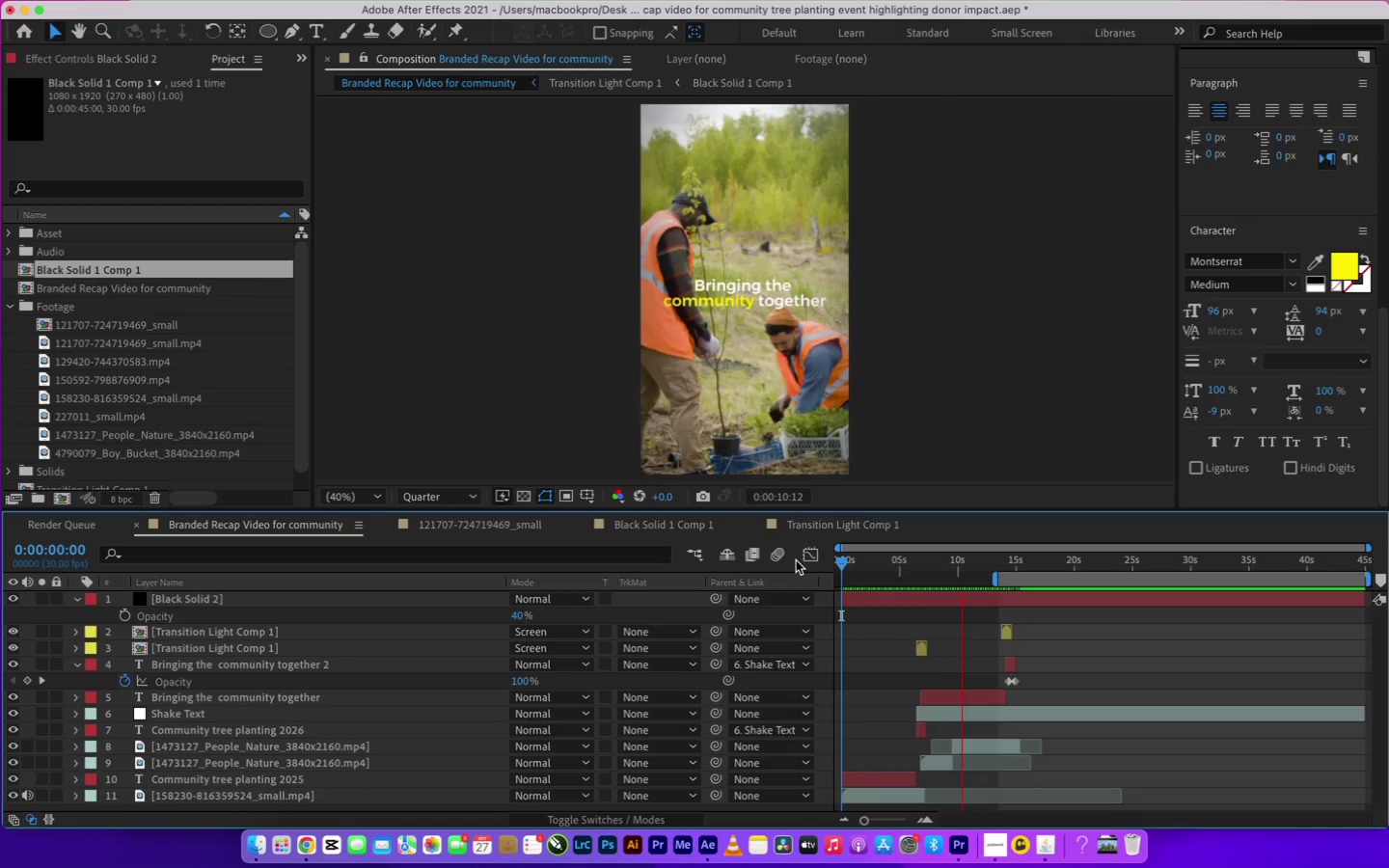 
wait(16.52)
 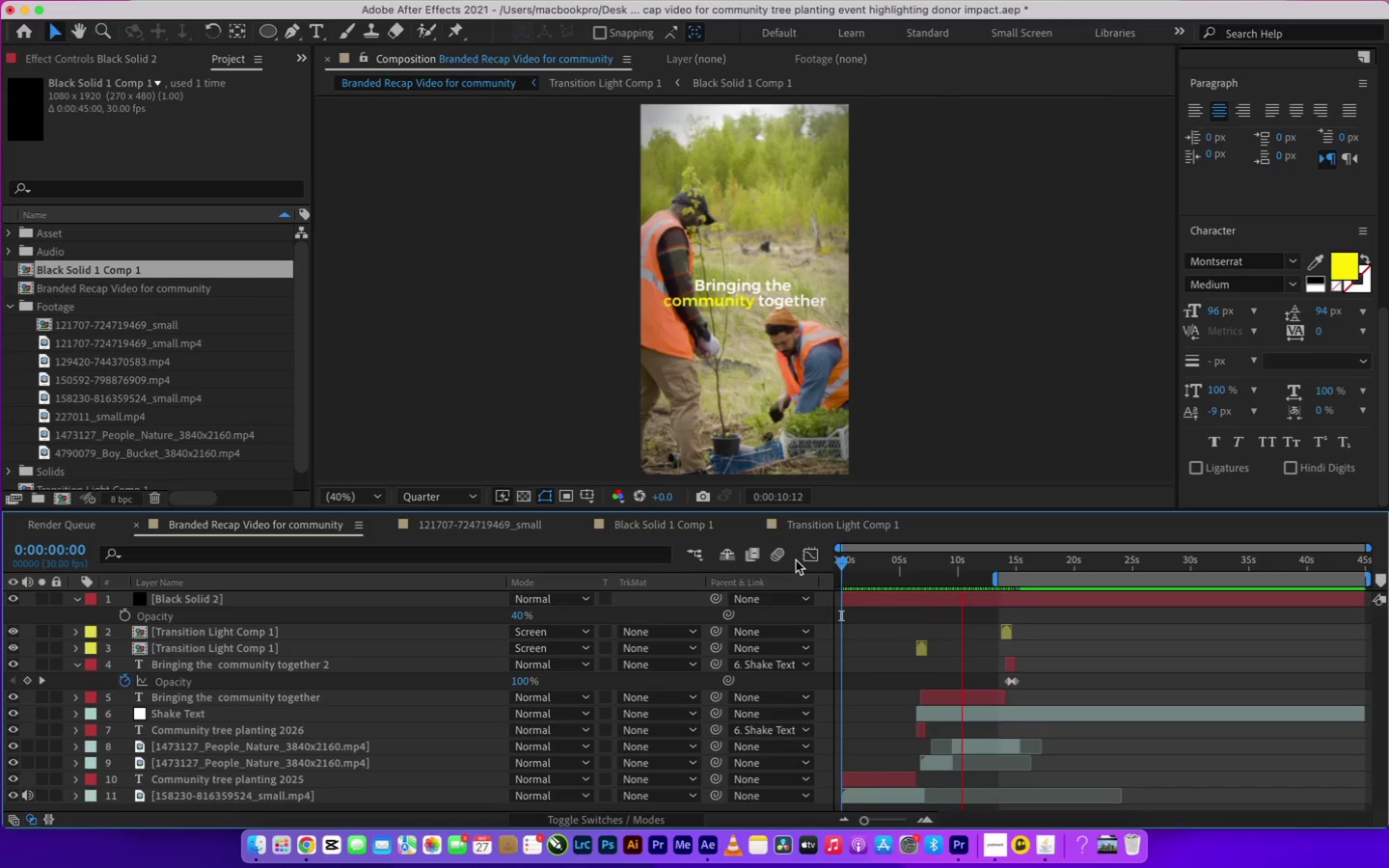 
key(Space)
 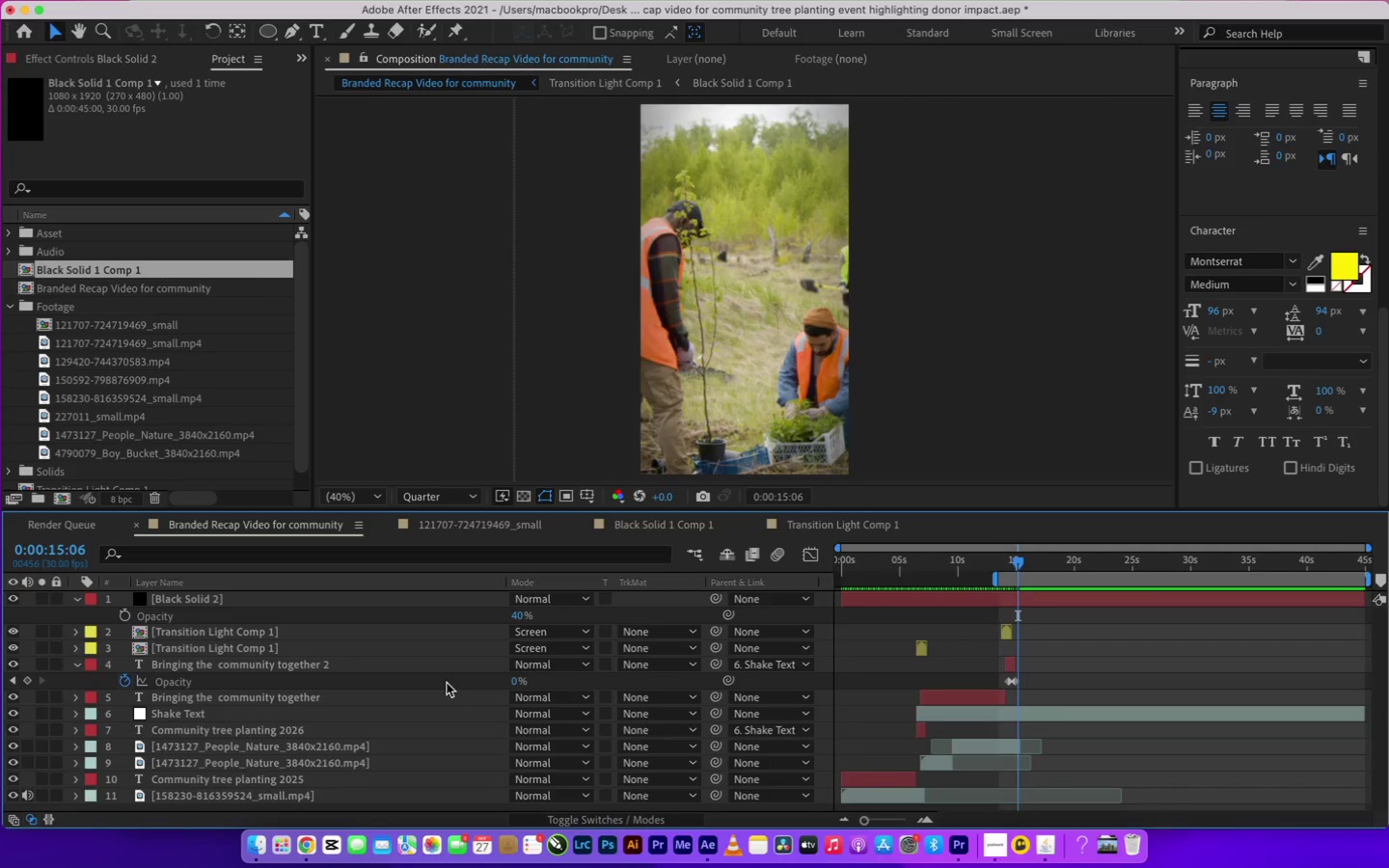 
left_click([304, 837])
 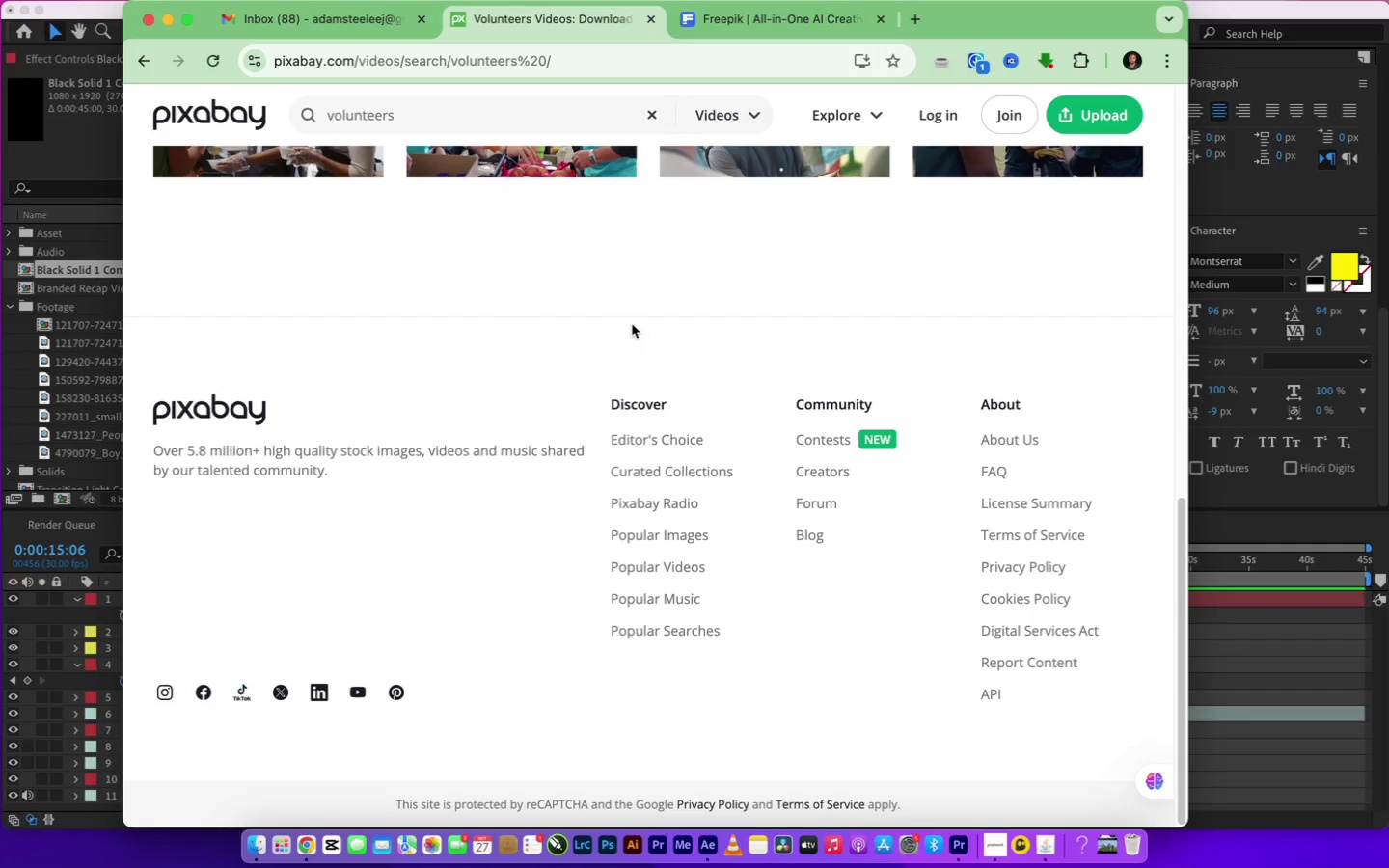 
scroll: coordinate [459, 367], scroll_direction: up, amount: 29.0
 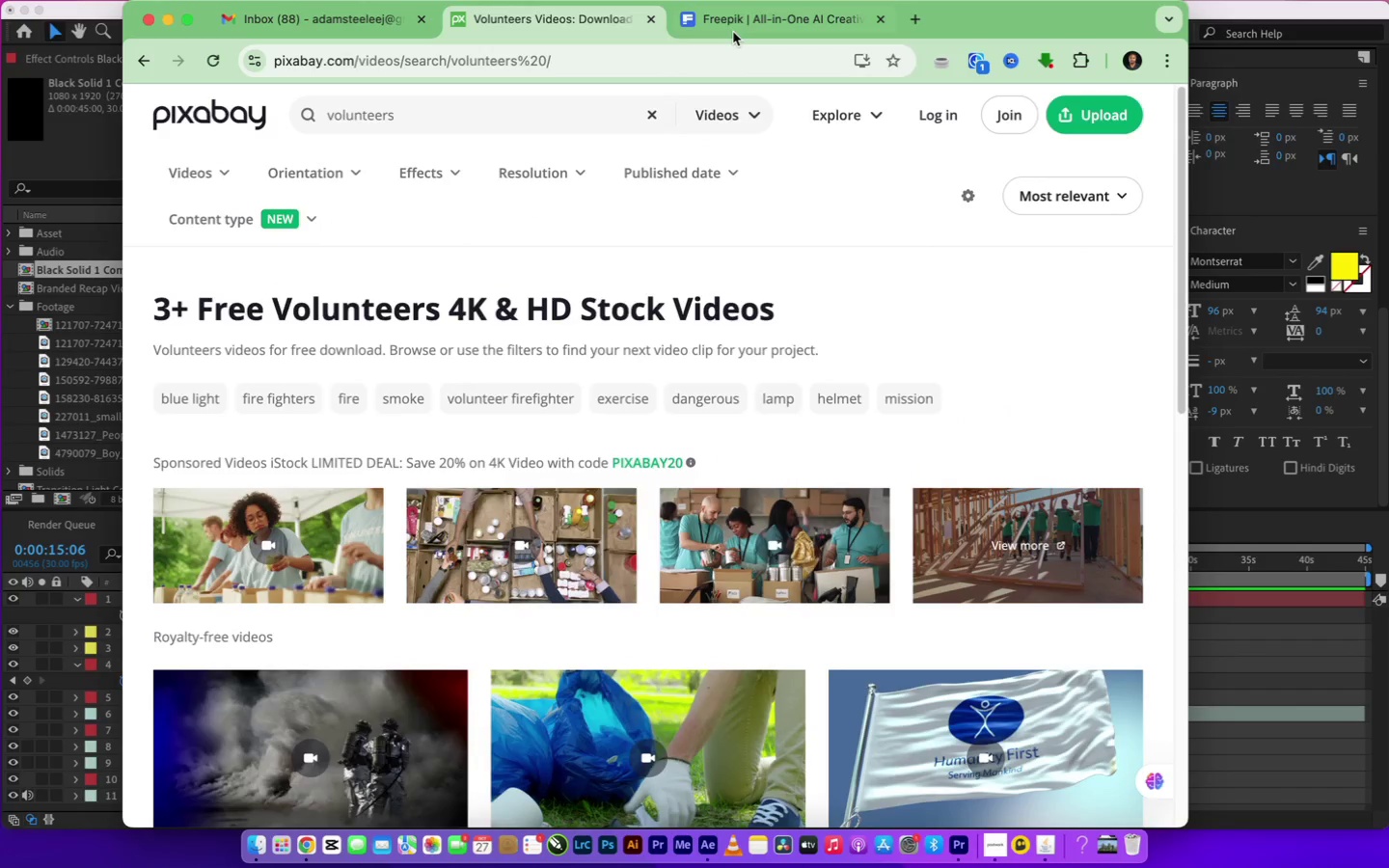 
left_click([733, 32])
 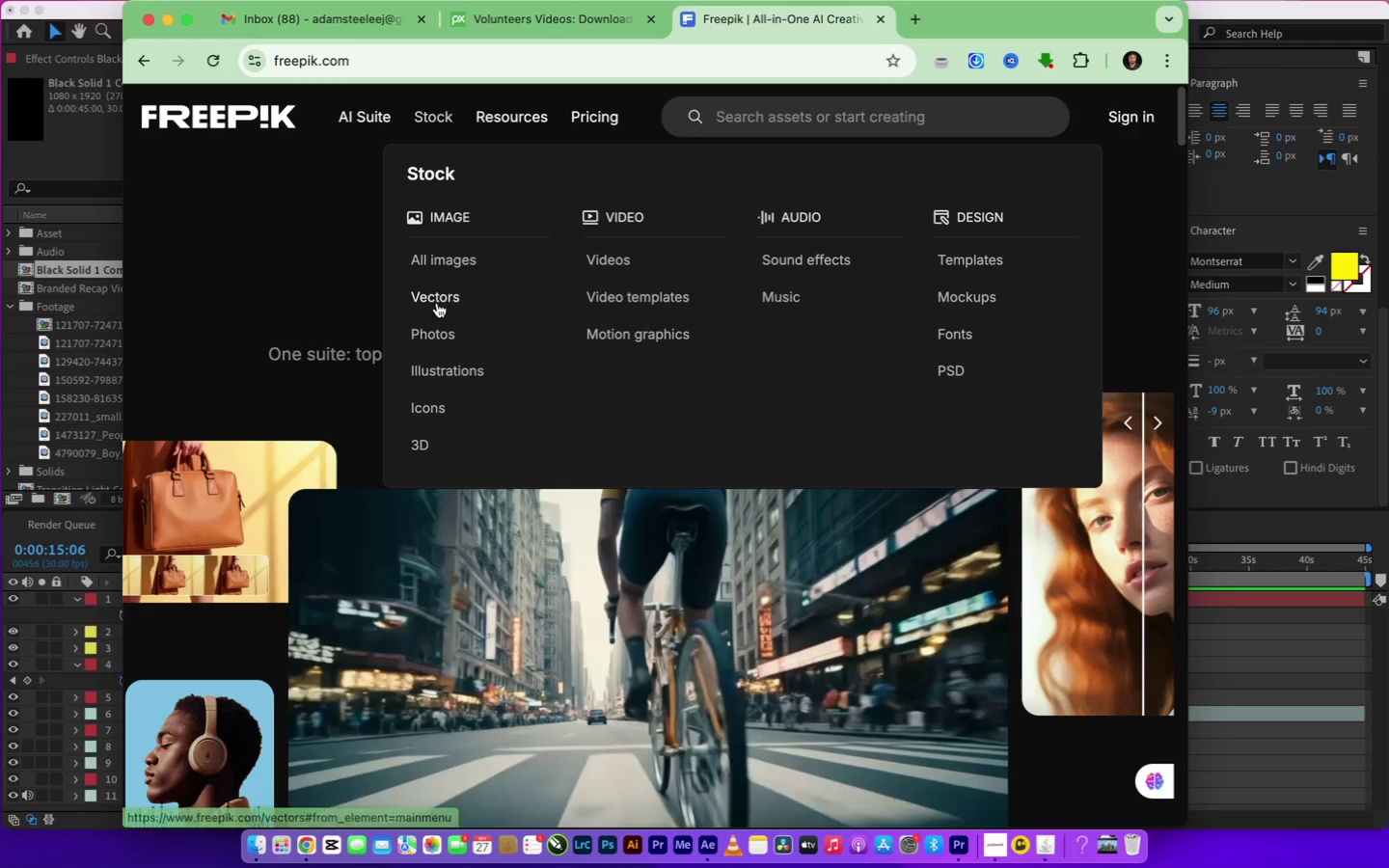 
wait(5.19)
 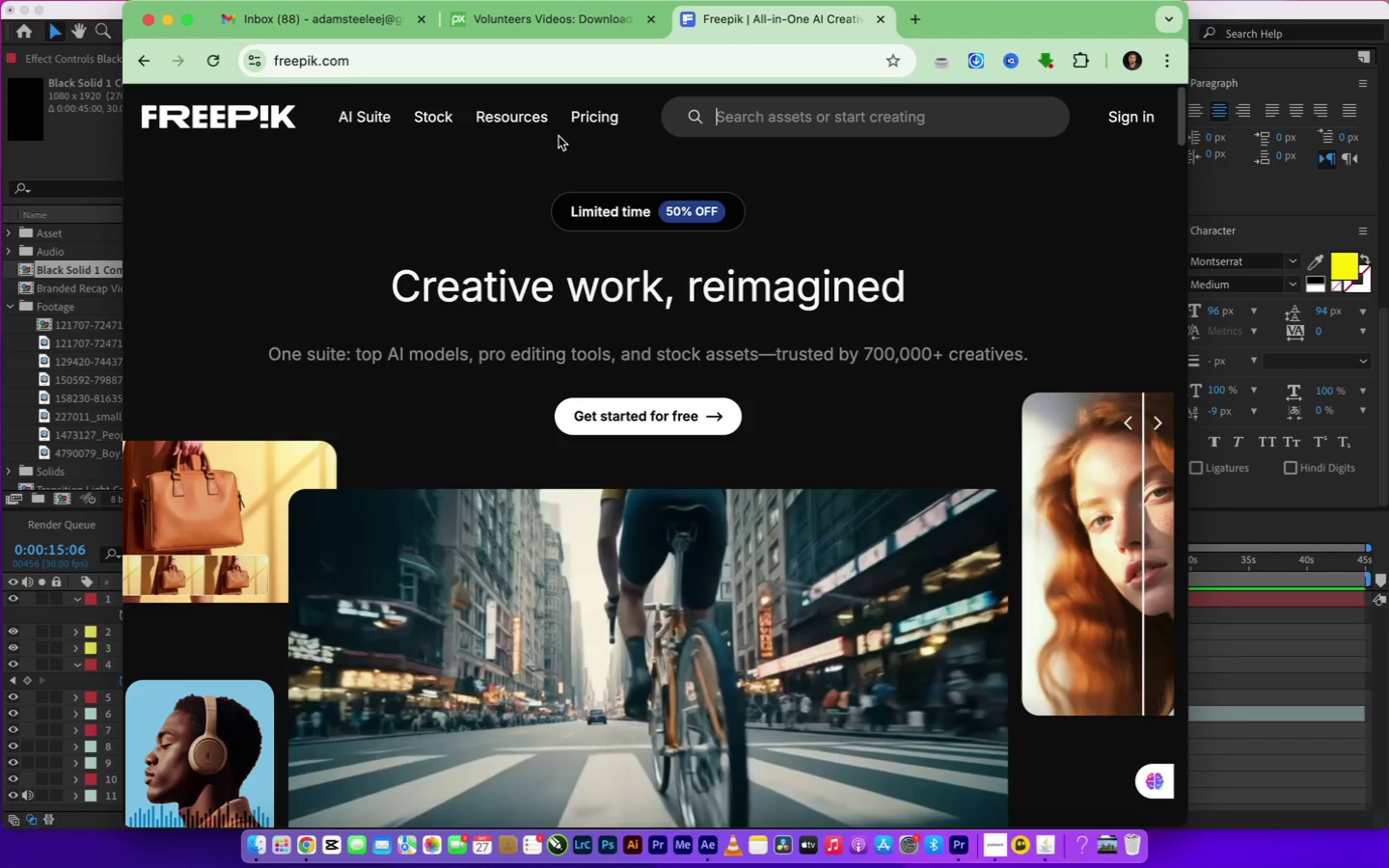 
left_click([615, 258])
 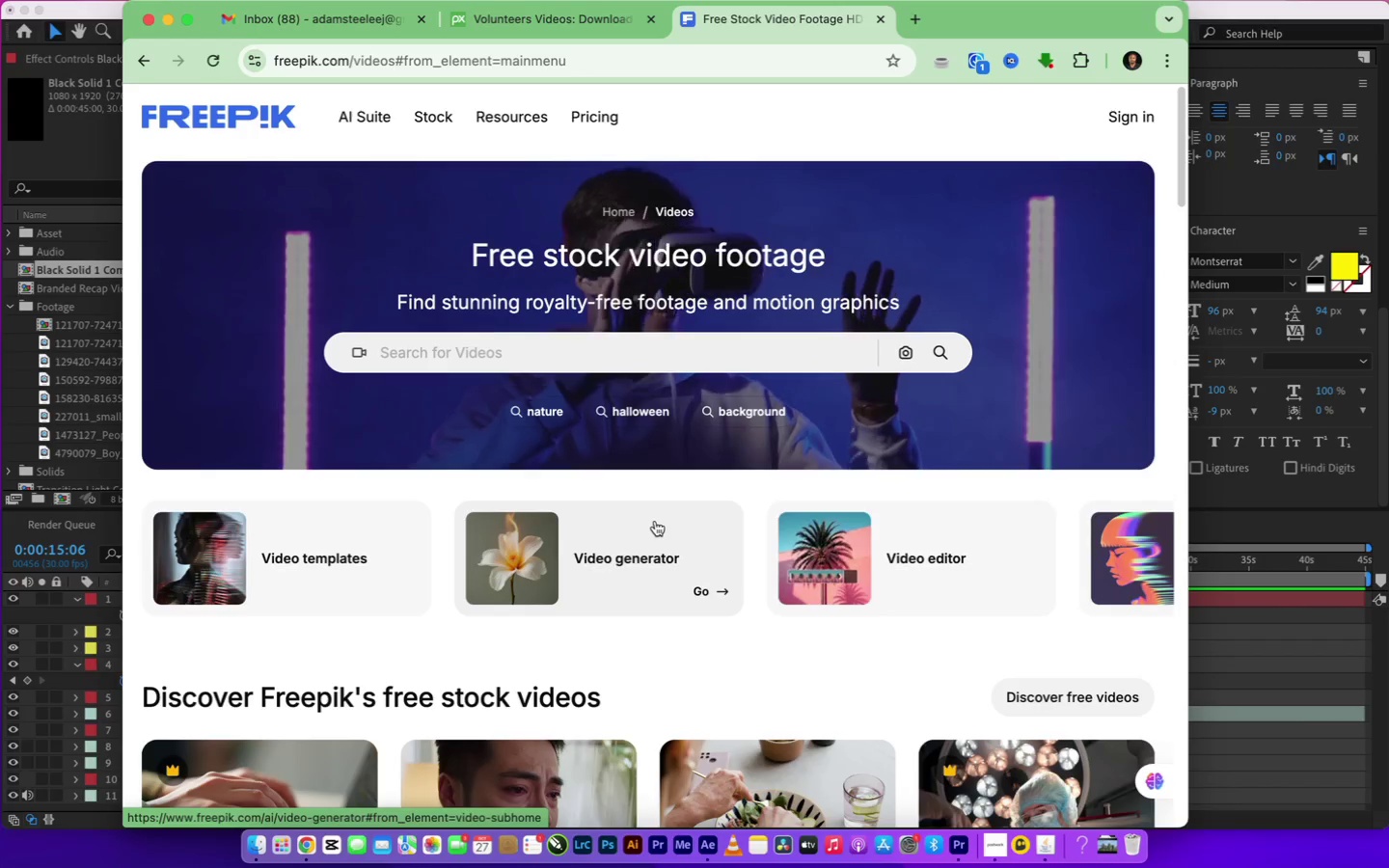 
wait(25.43)
 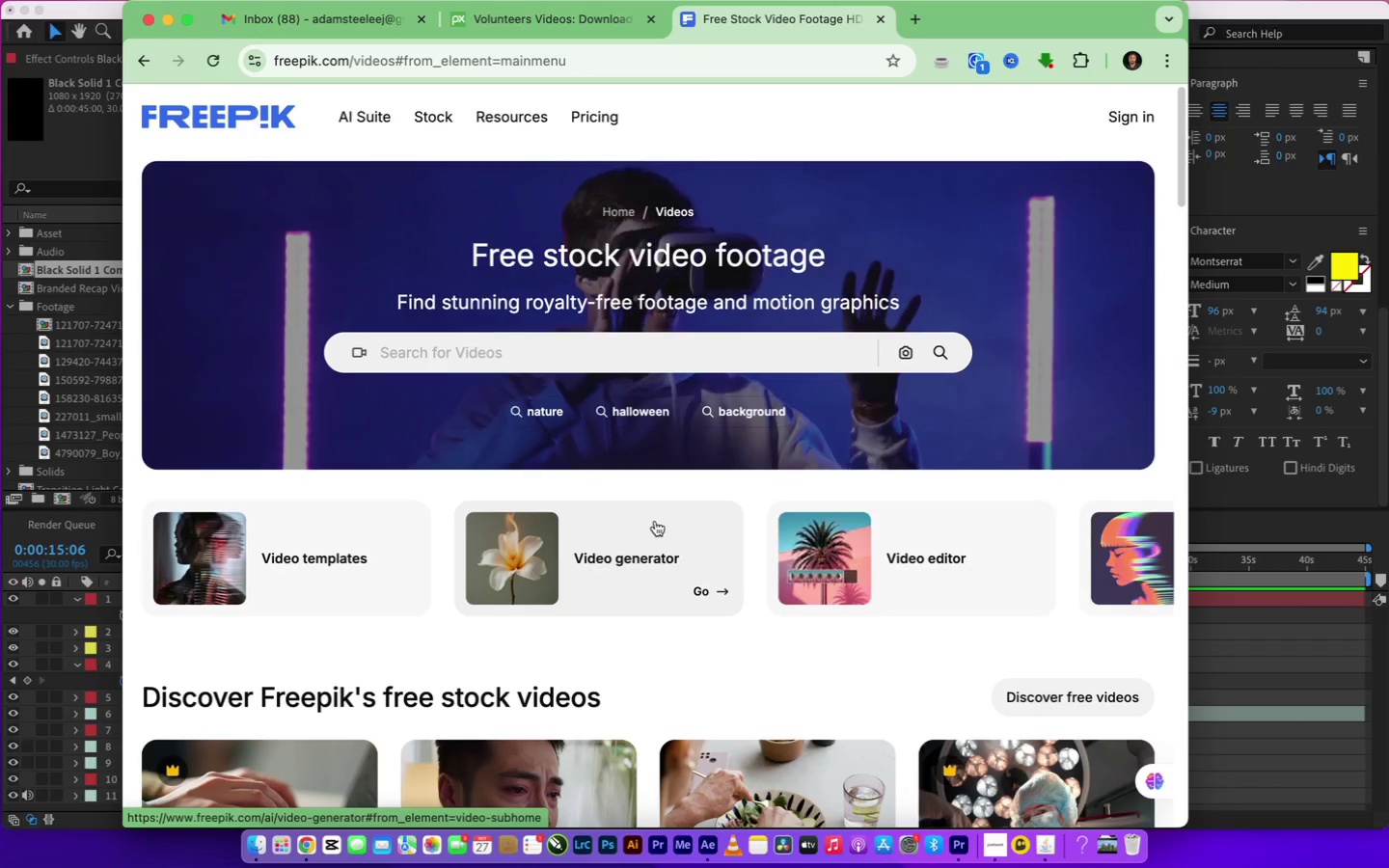 
left_click([477, 352])
 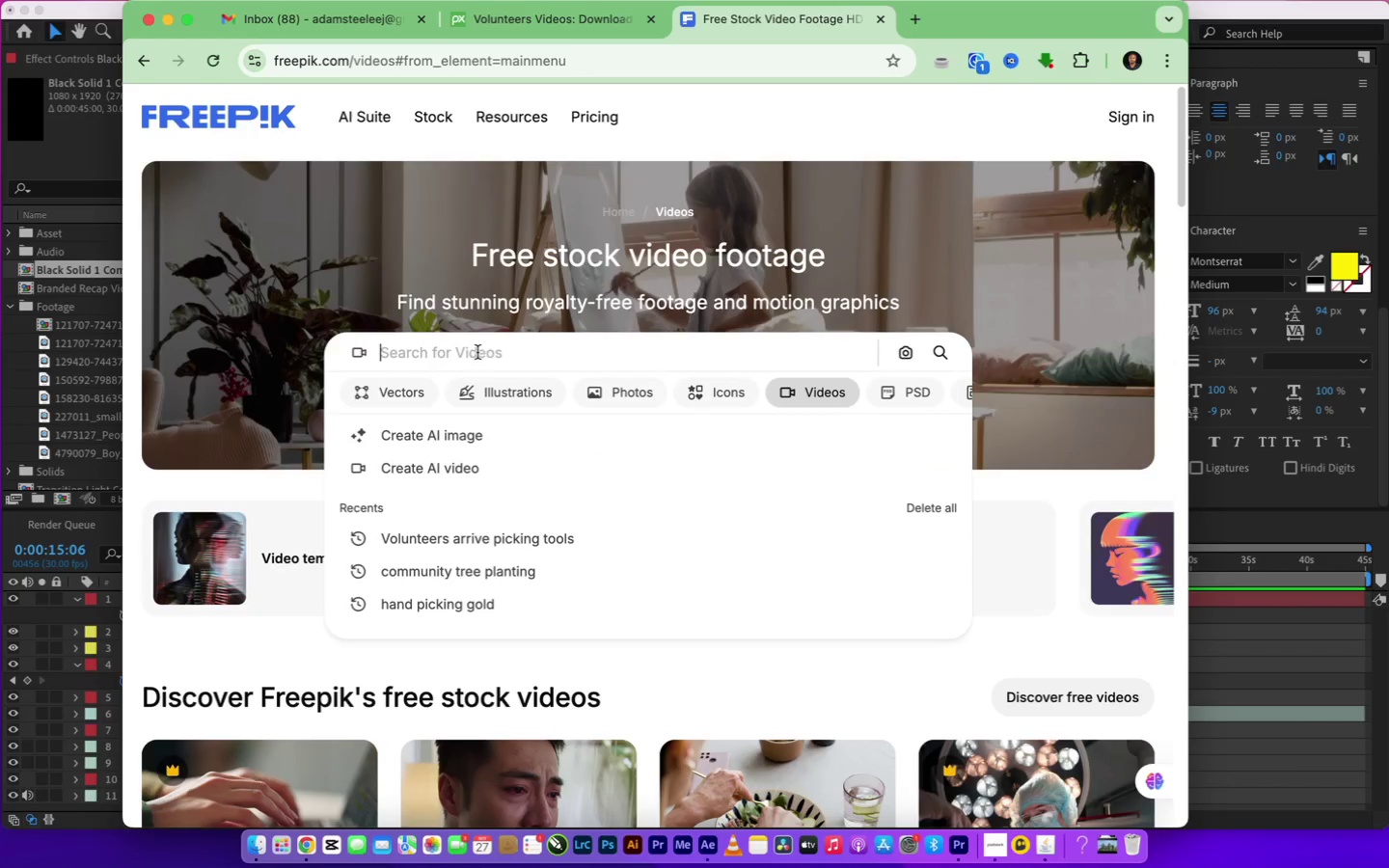 
scroll: coordinate [495, 339], scroll_direction: none, amount: 0.0
 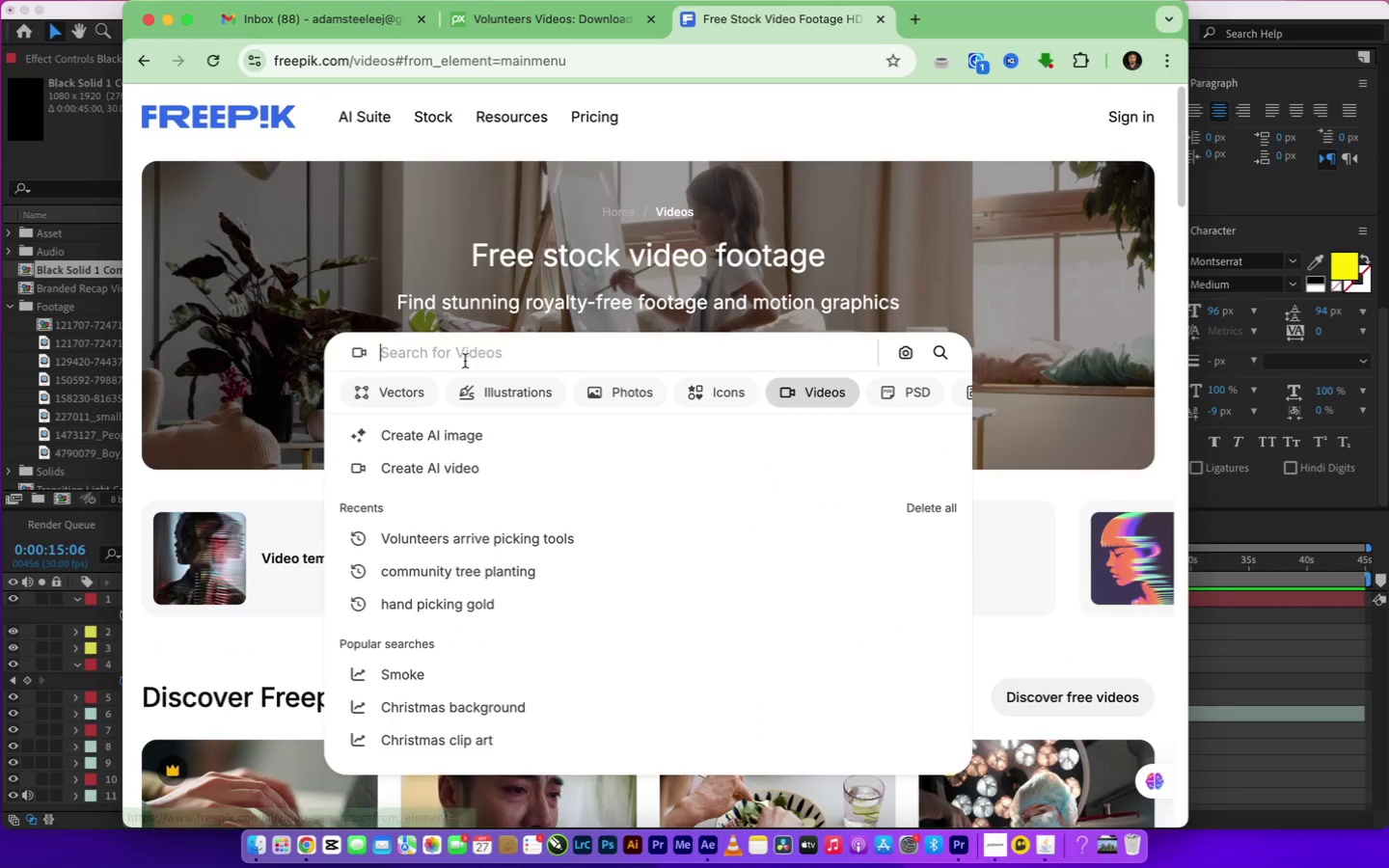 
left_click([464, 361])
 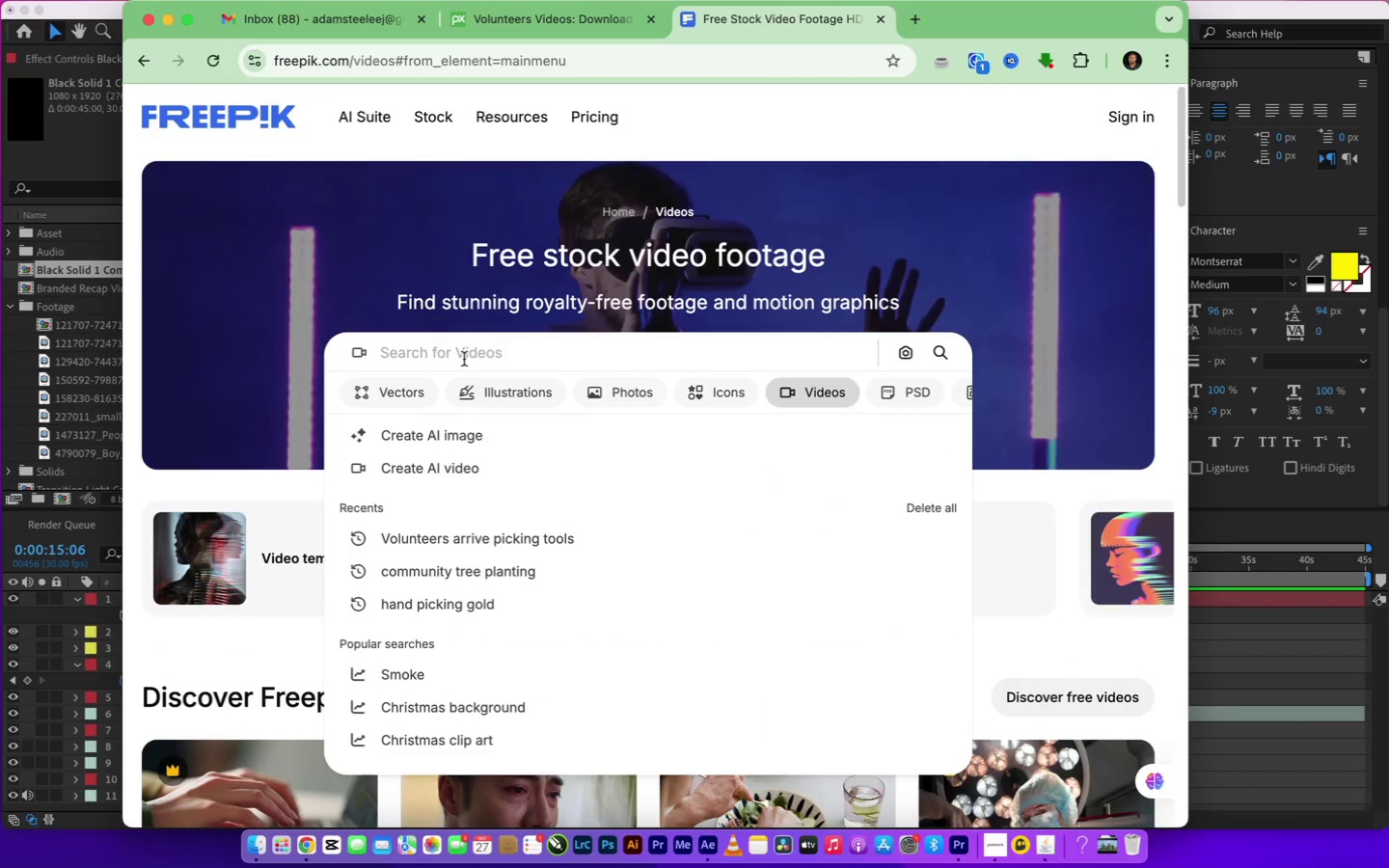 
type(volunteer g)
key(Backspace)
key(Backspace)
type(s greeting)
 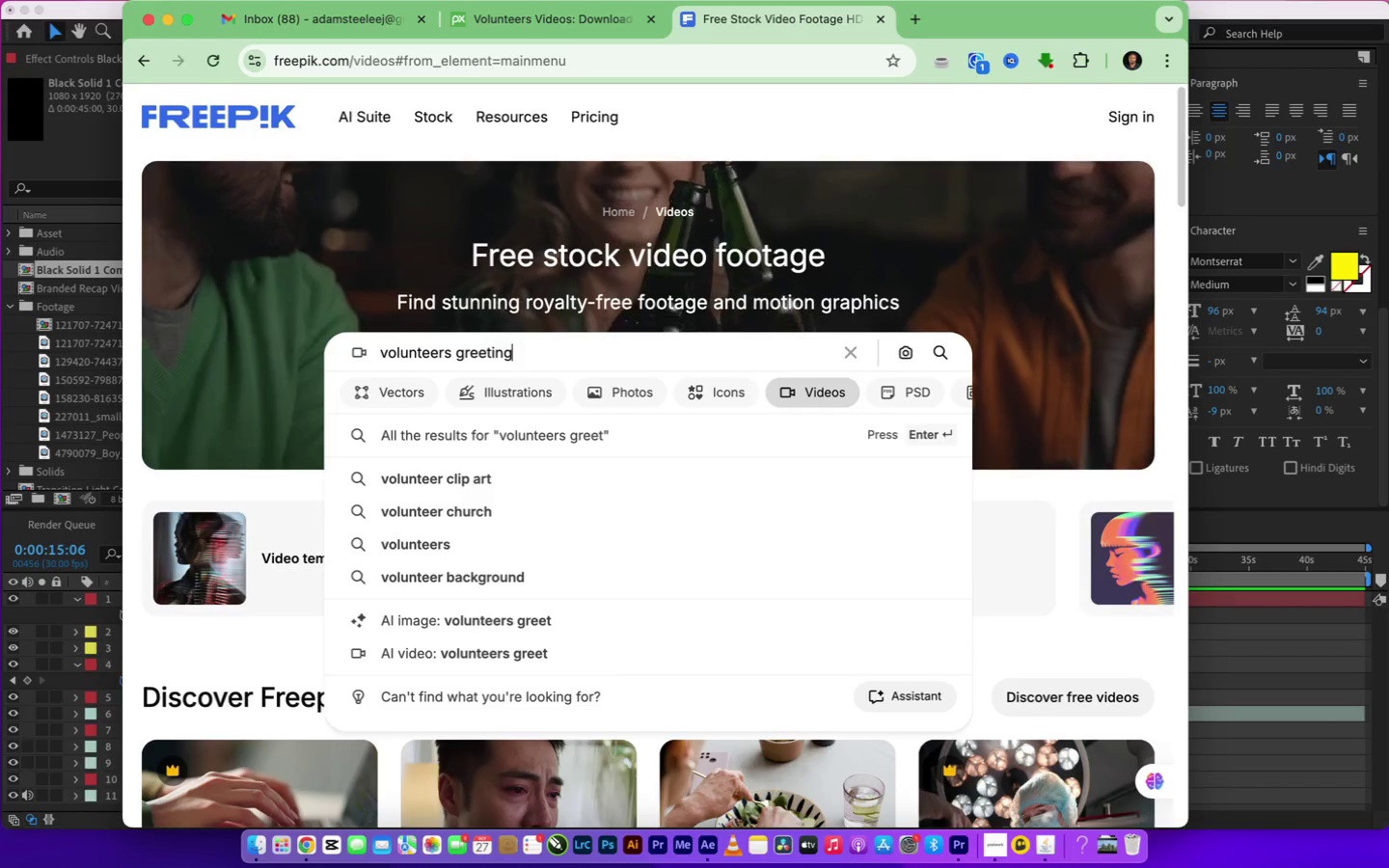 
key(Enter)
 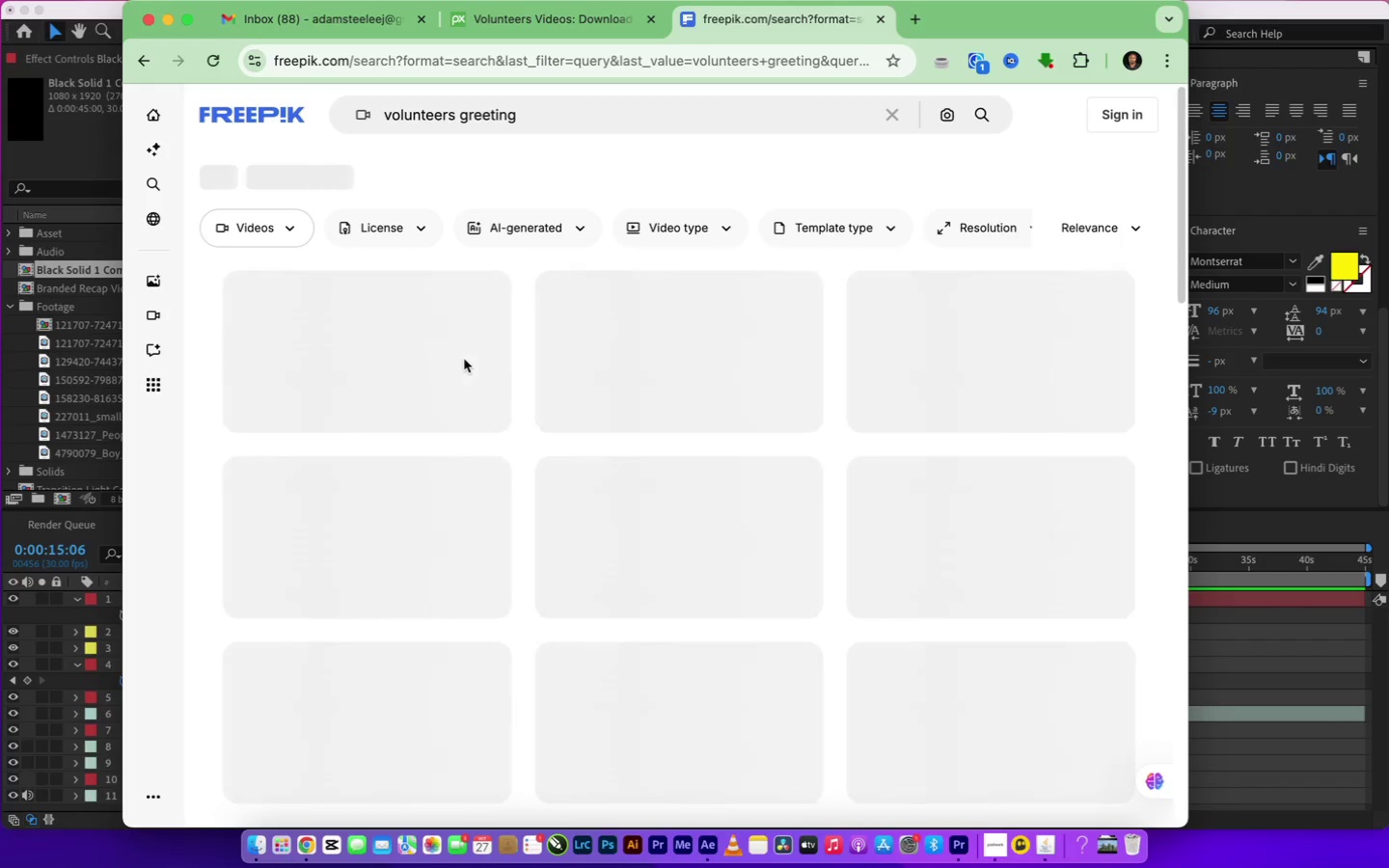 
wait(9.49)
 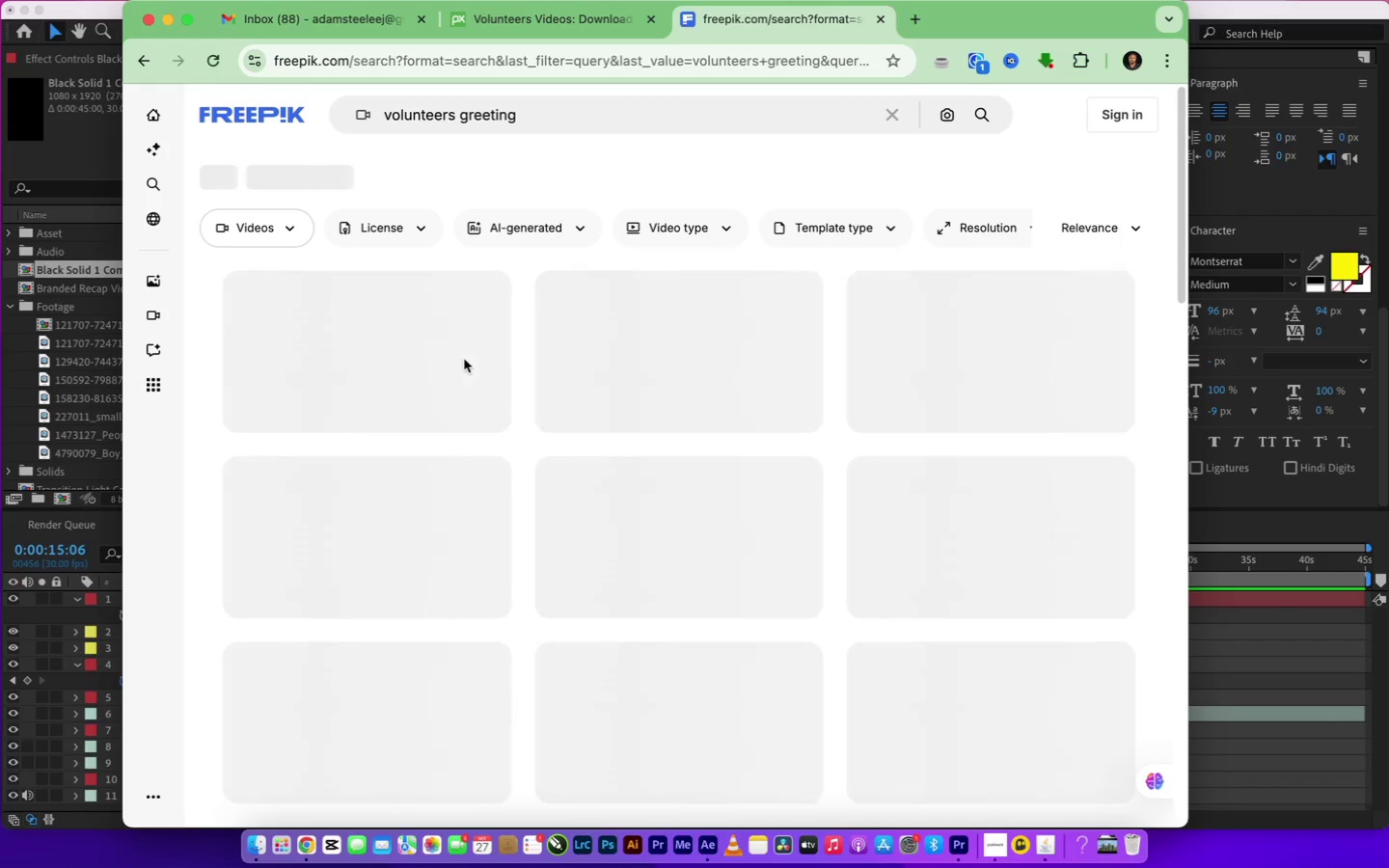 
mouse_move([469, 715])
 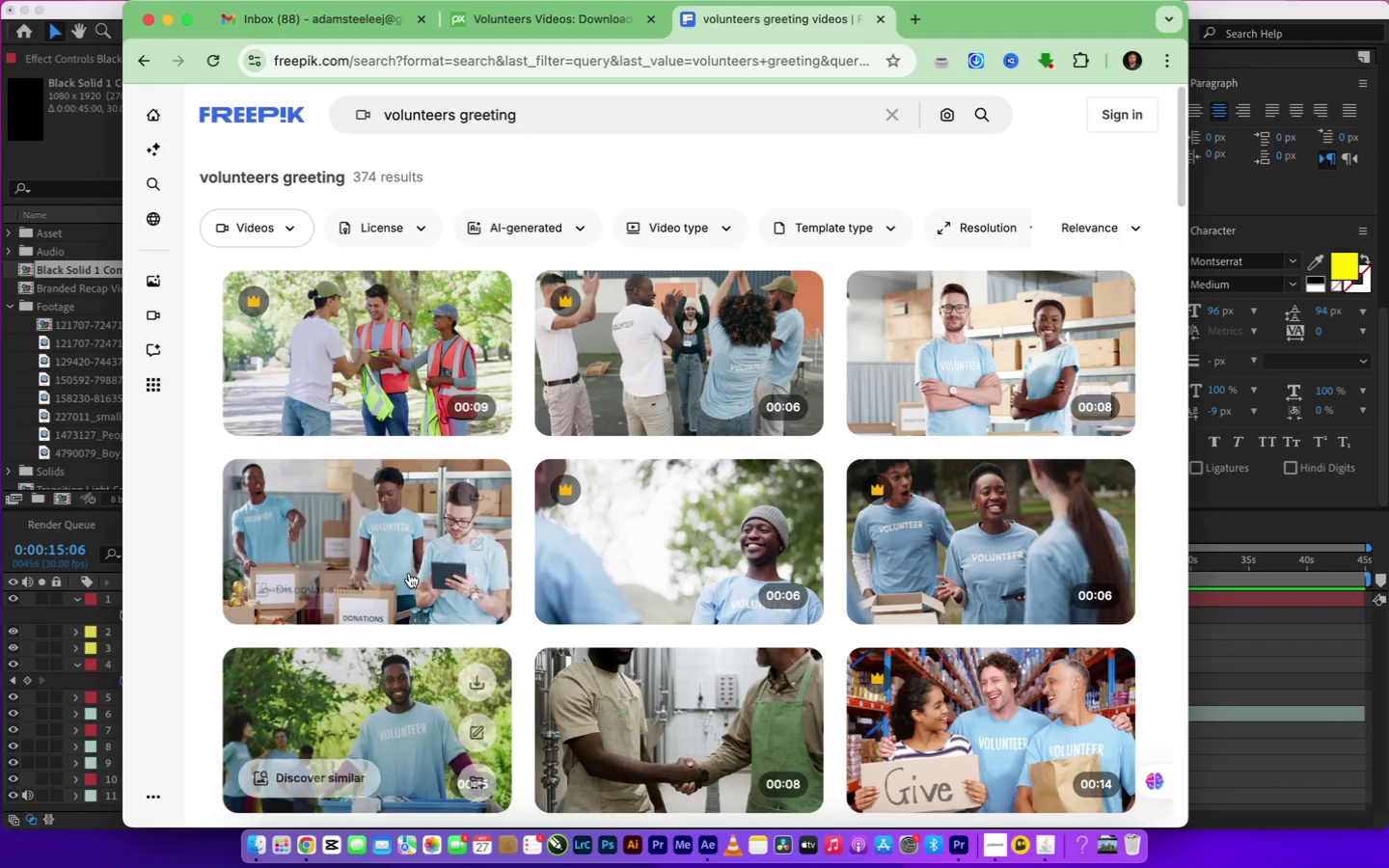 
mouse_move([423, 527])
 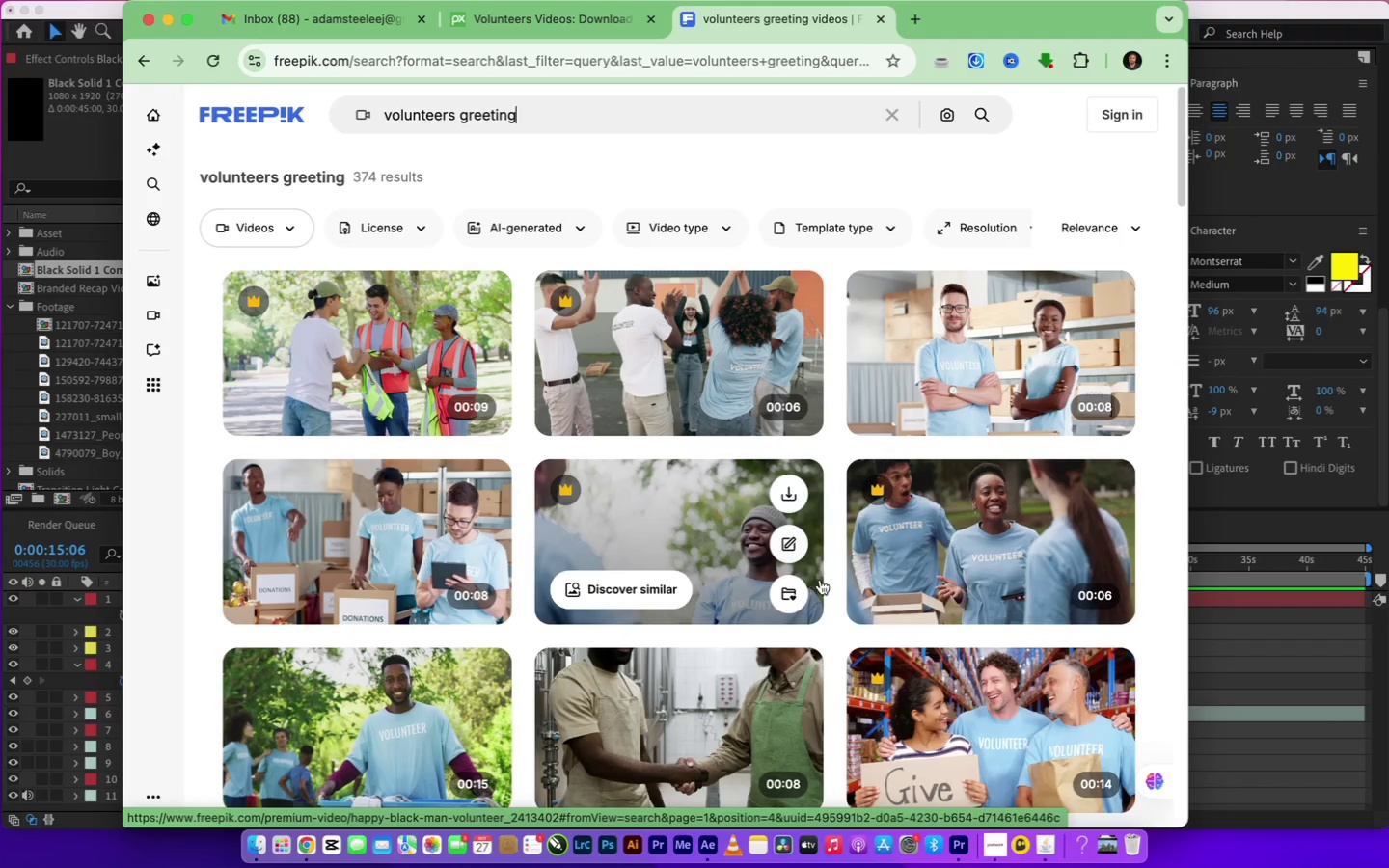 
scroll: coordinate [871, 626], scroll_direction: up, amount: 3.0
 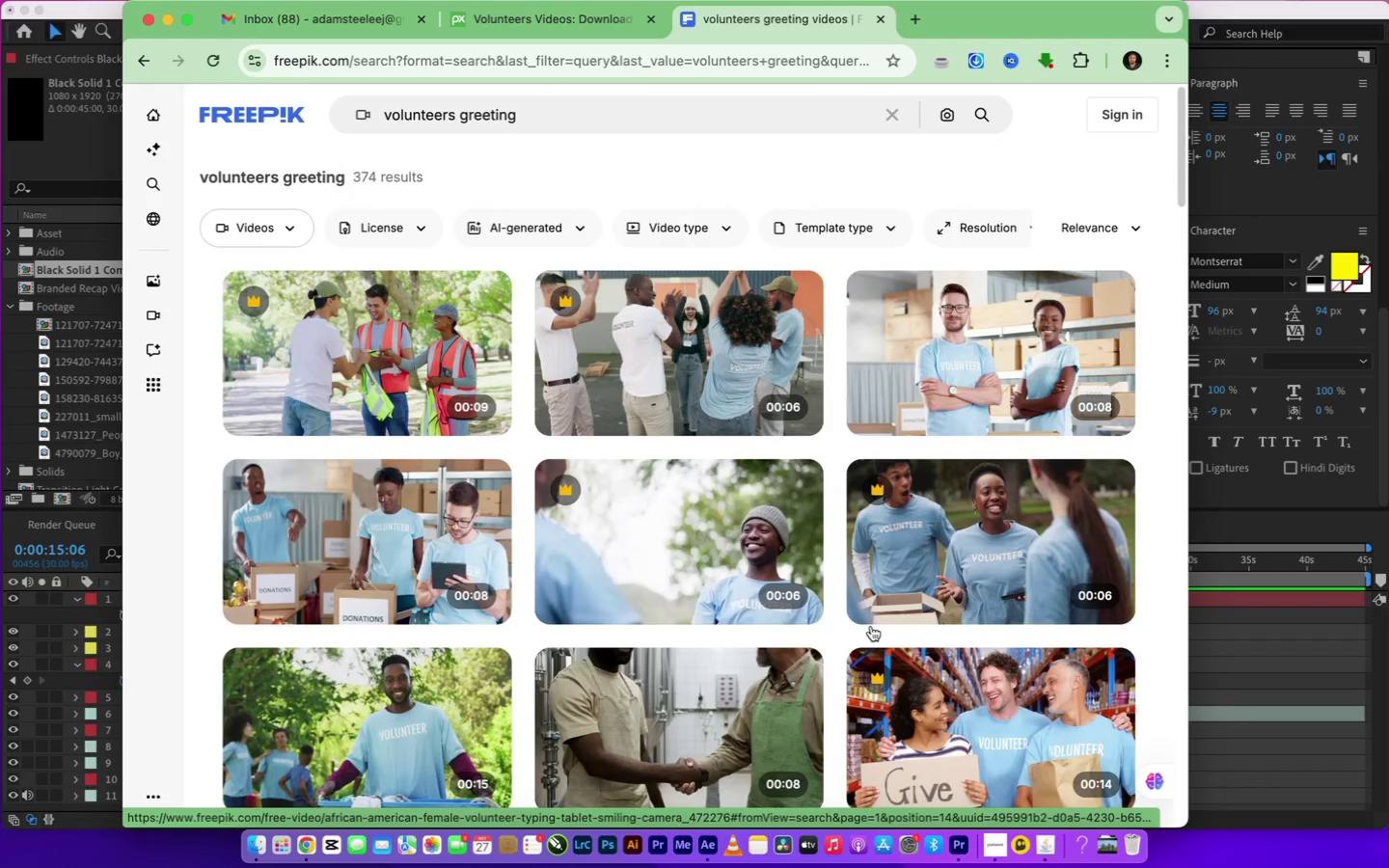 
scroll: coordinate [870, 626], scroll_direction: down, amount: 14.0
 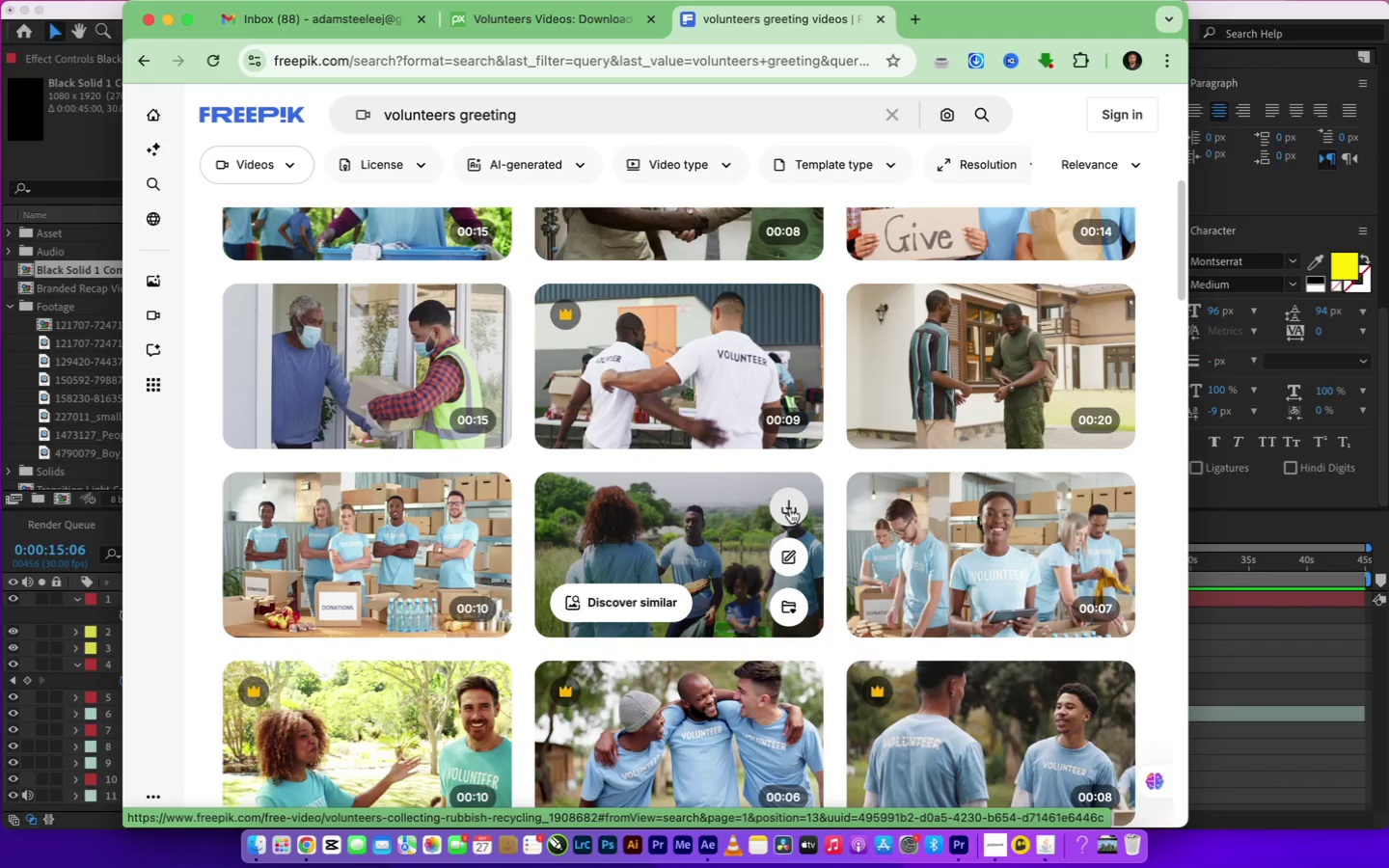 
mouse_move([427, 619])
 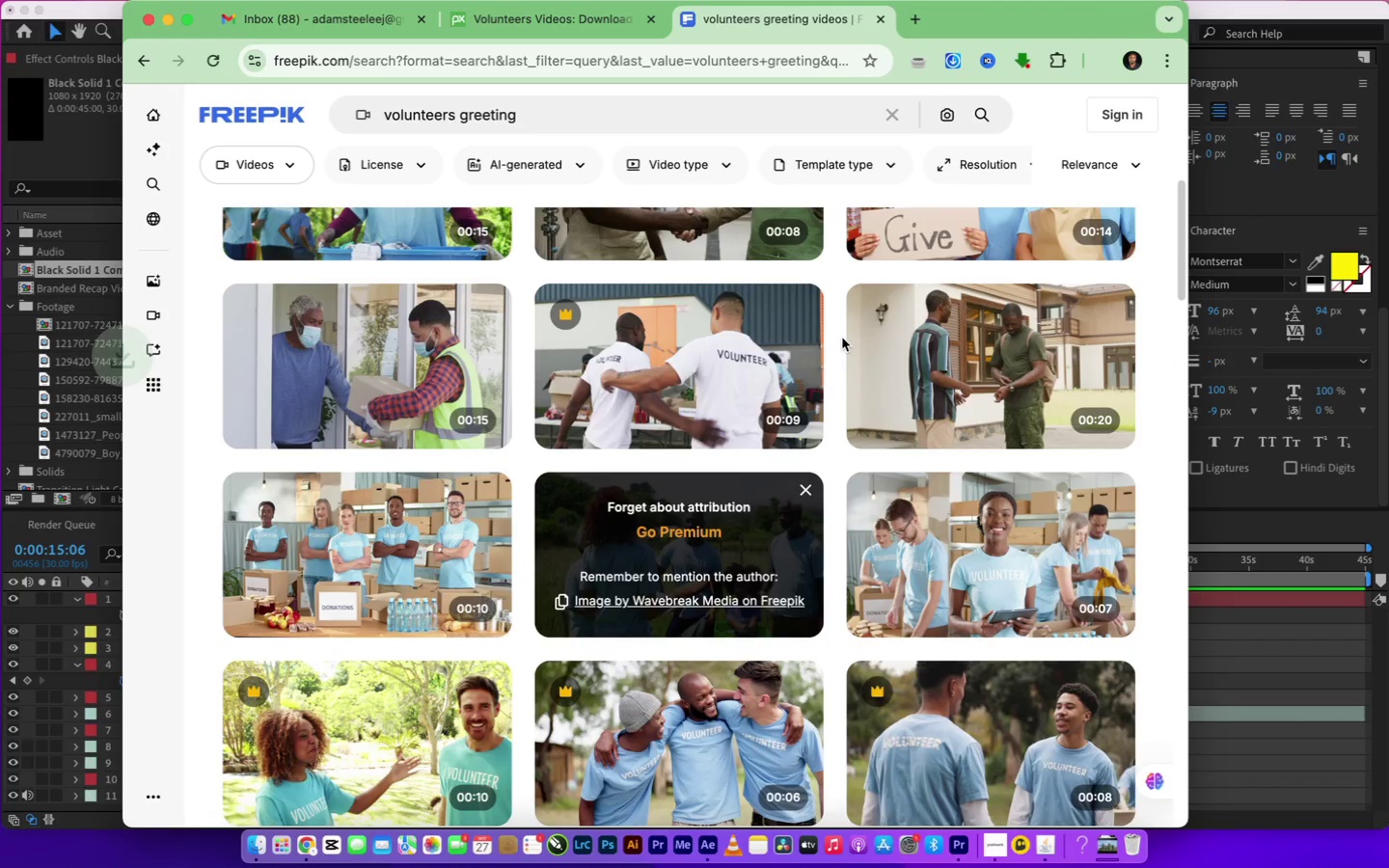 
wait(6.39)
 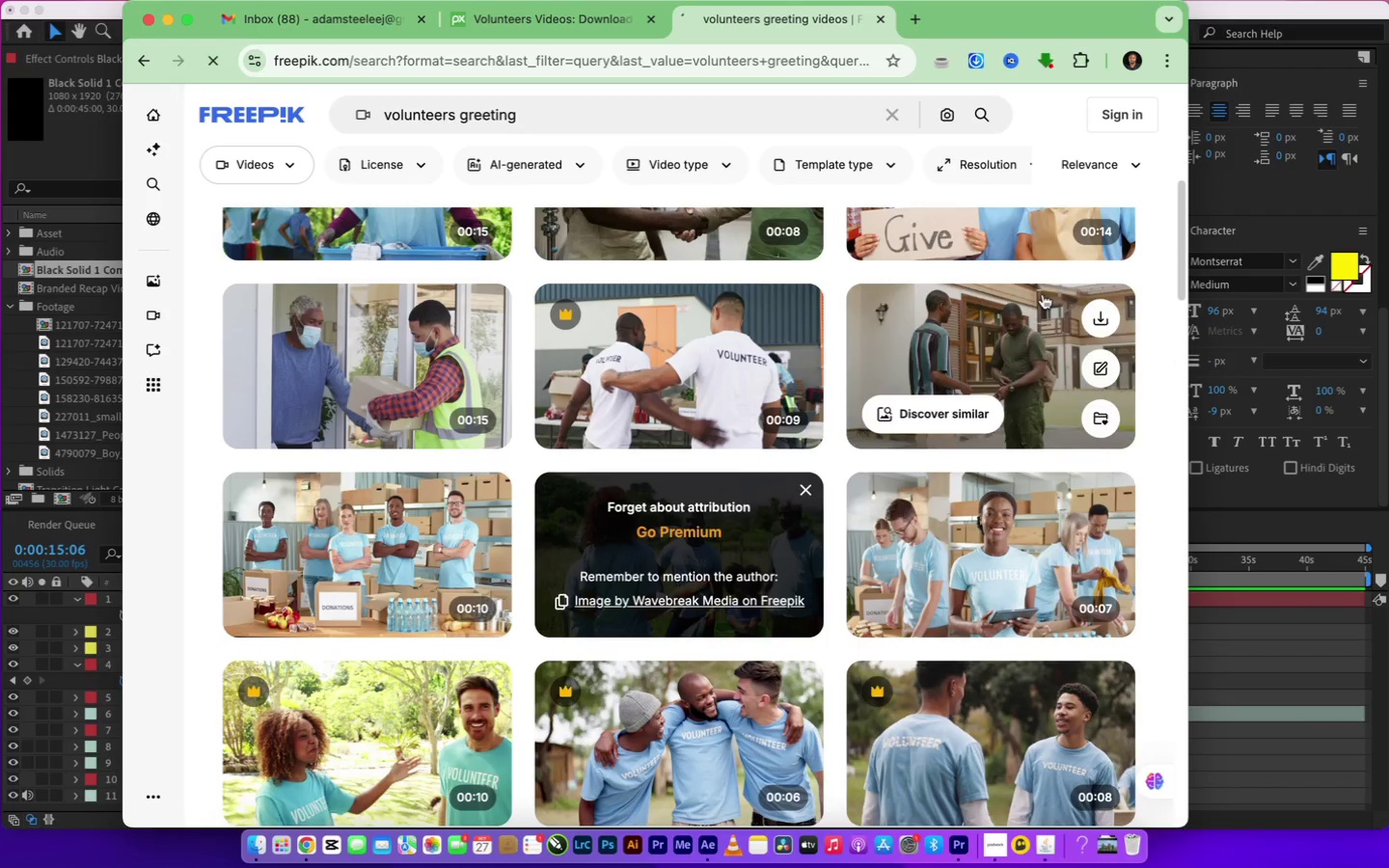 
left_click([1098, 68])
 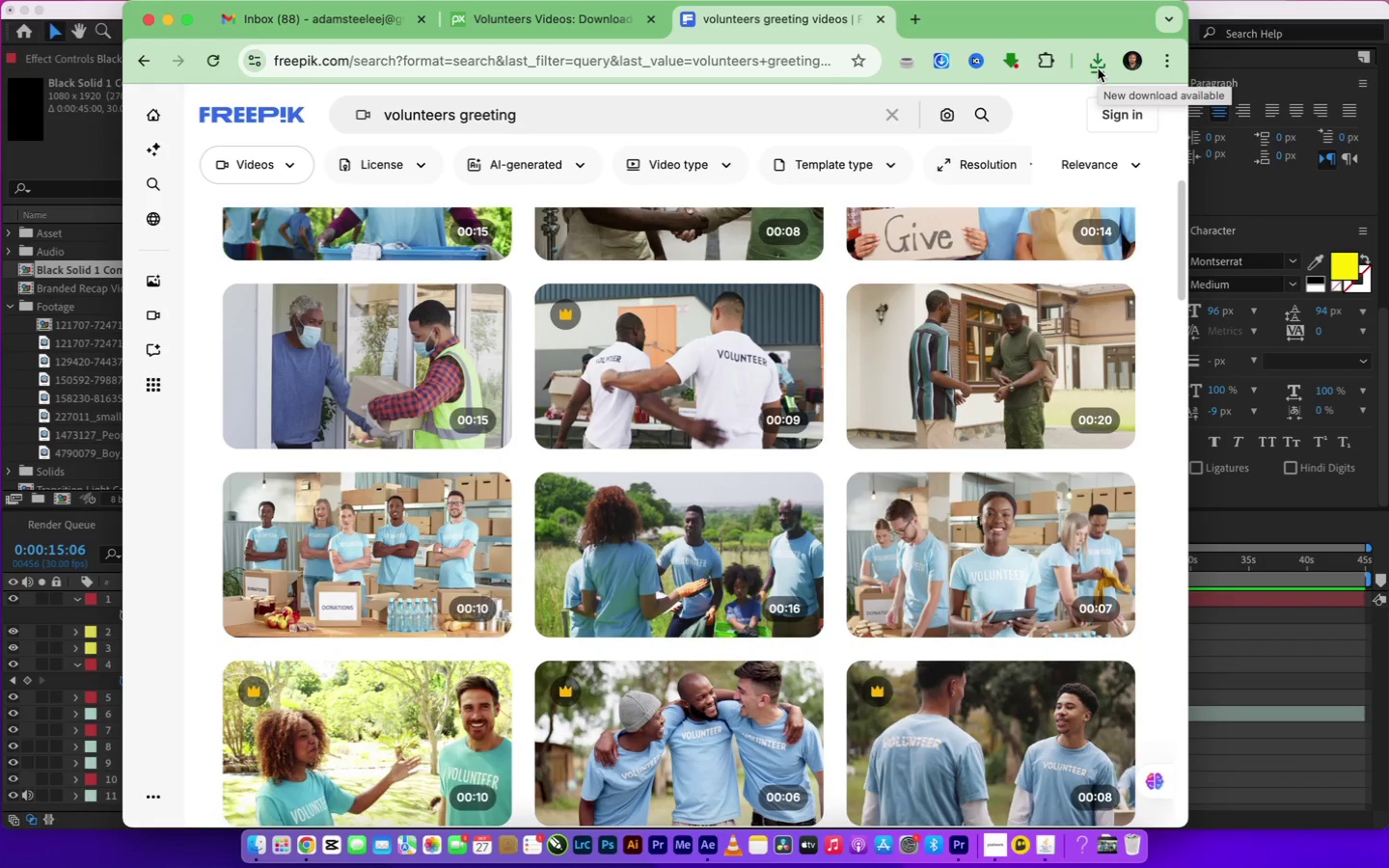 
wait(89.5)
 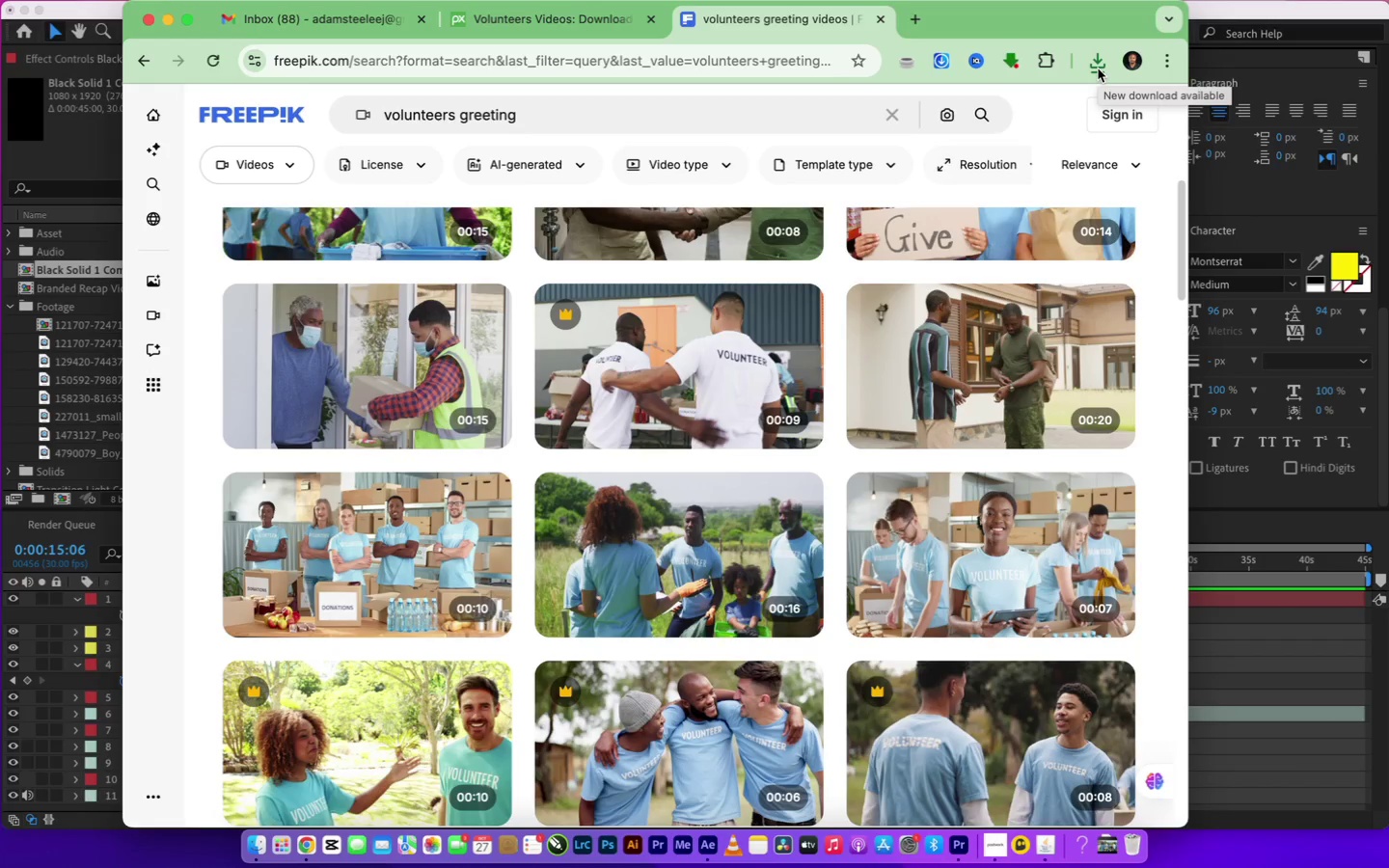 
left_click([1093, 65])
 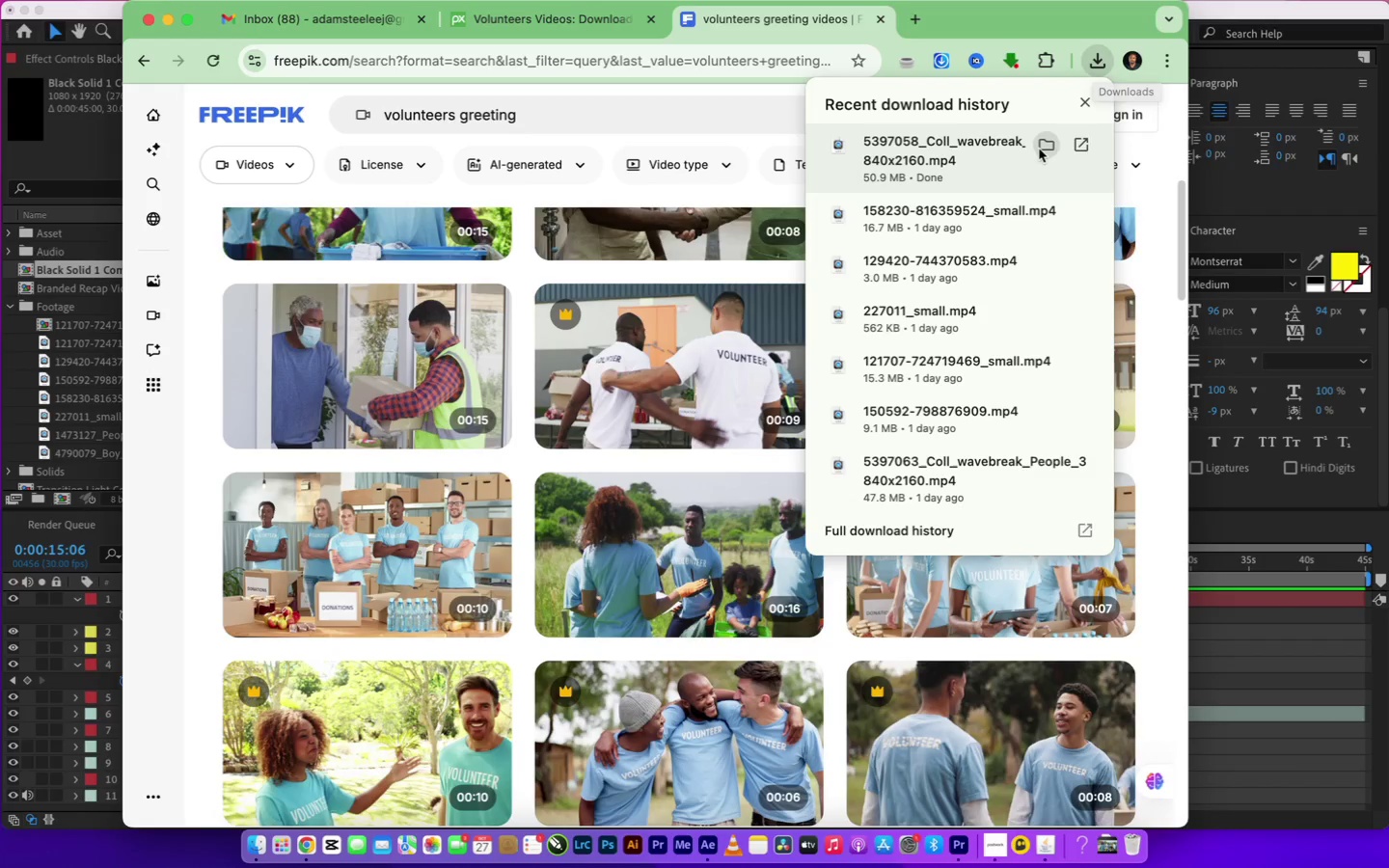 
left_click([1039, 149])
 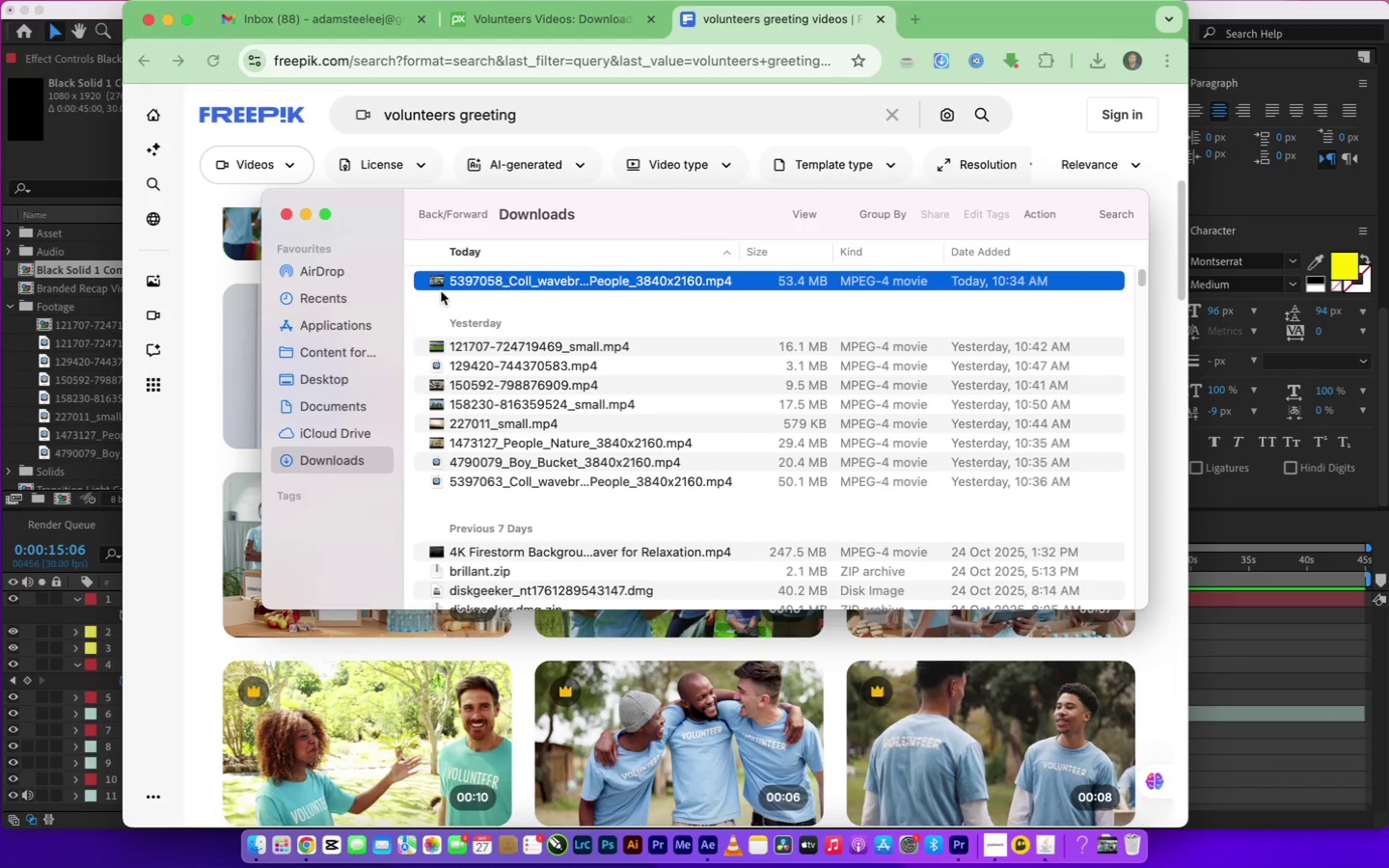 
left_click_drag(start_coordinate=[444, 285], to_coordinate=[41, 393])
 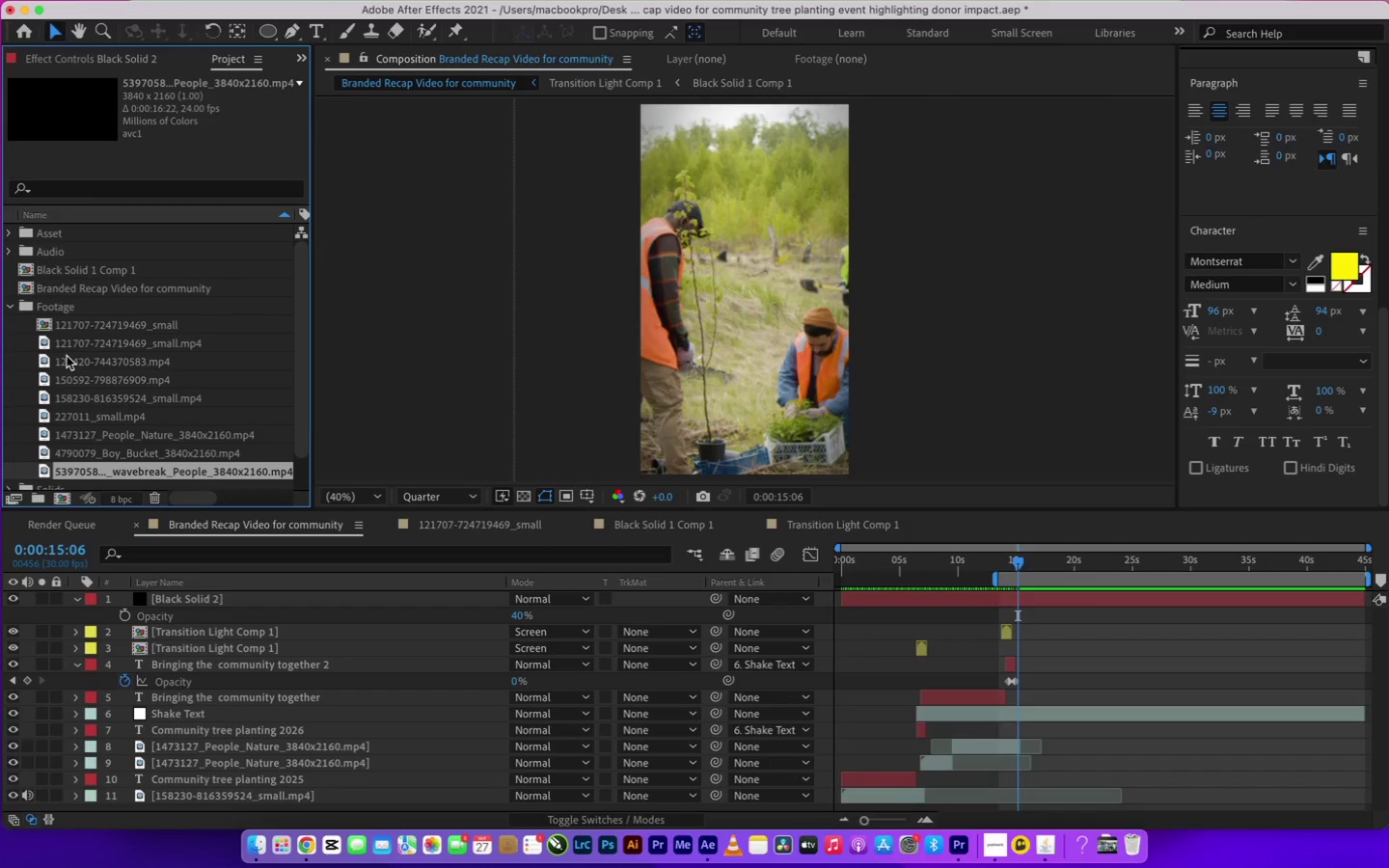 
scroll: coordinate [113, 352], scroll_direction: down, amount: 6.0
 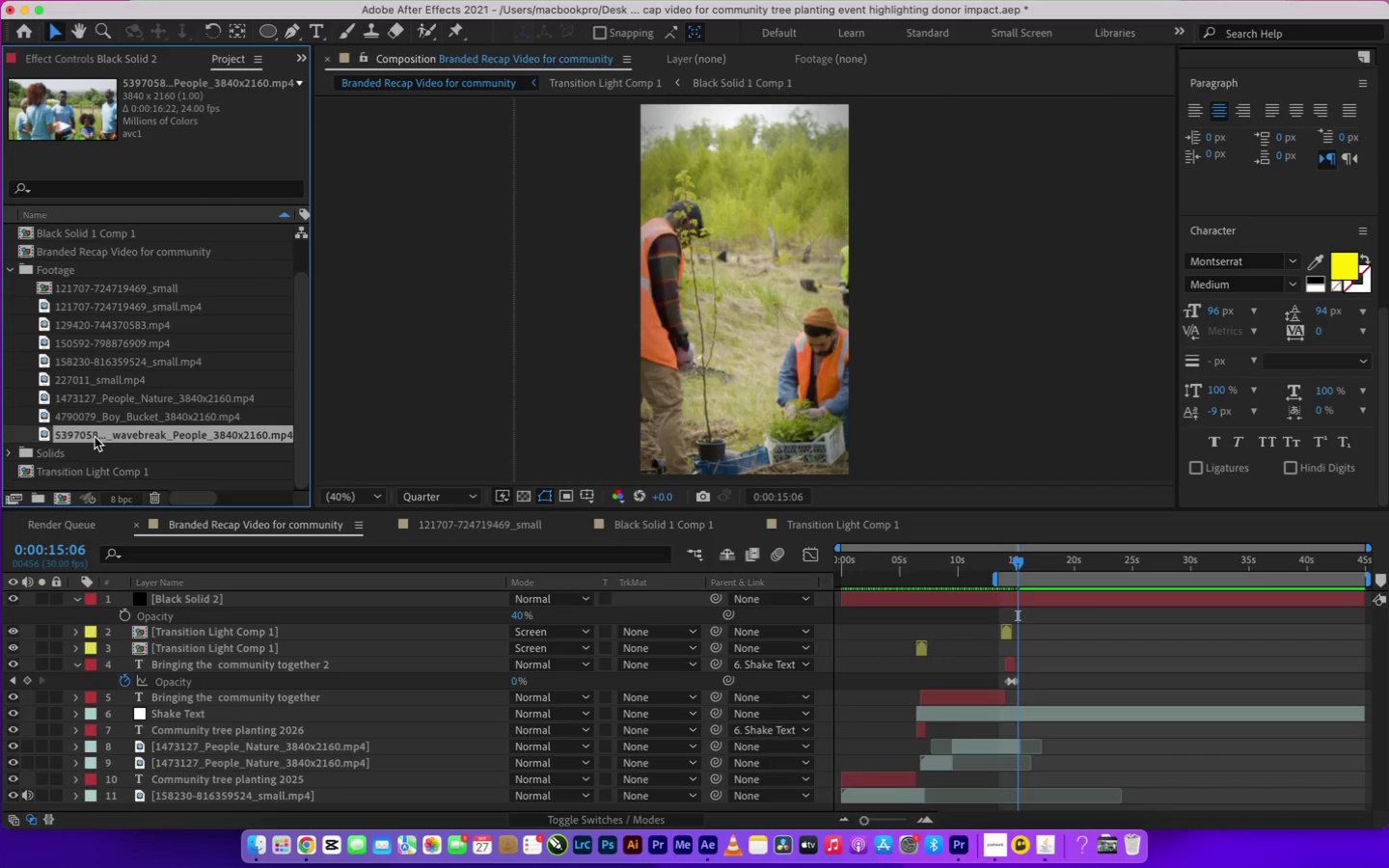 
left_click_drag(start_coordinate=[95, 437], to_coordinate=[1009, 689])
 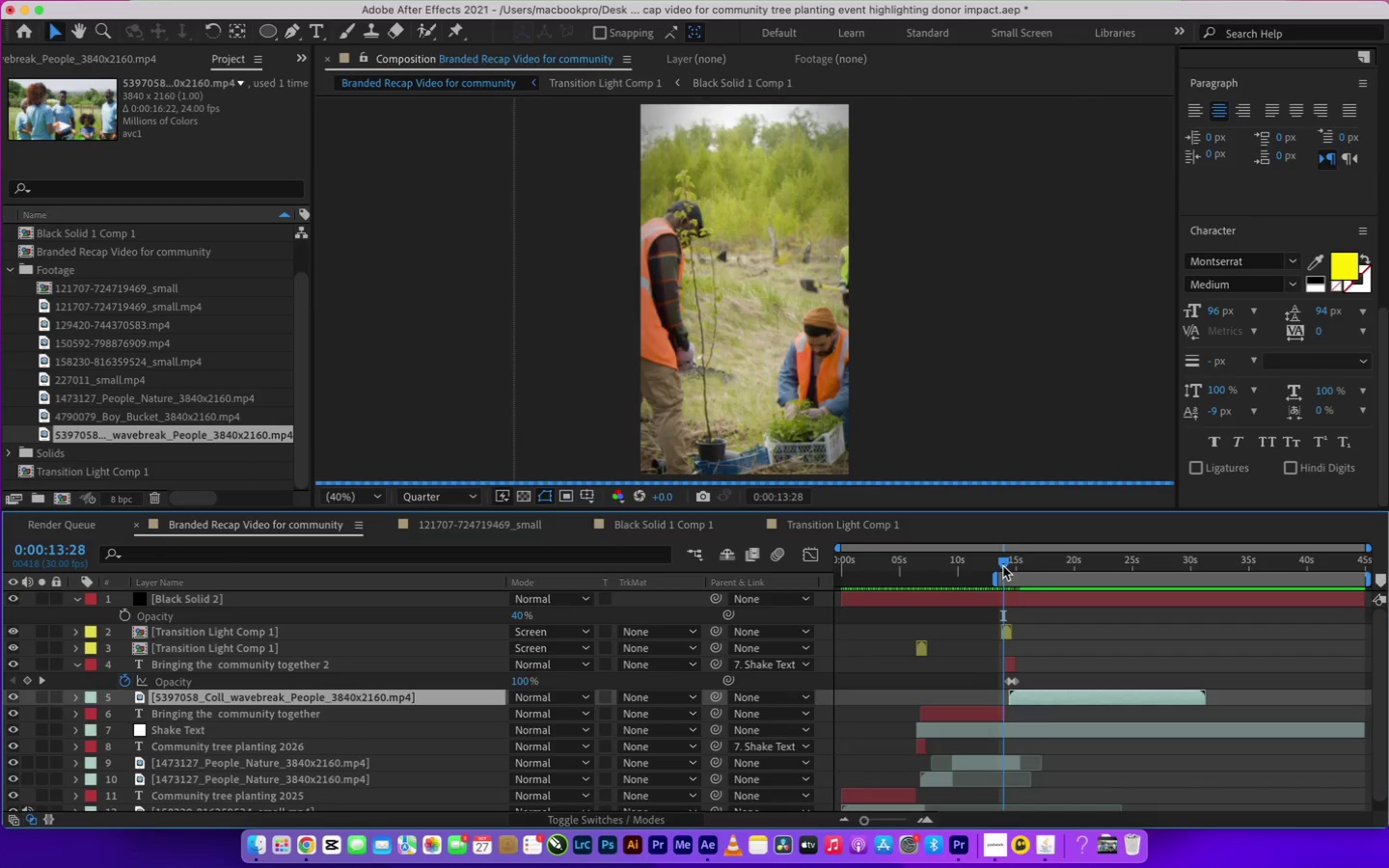 
key(Equal)
 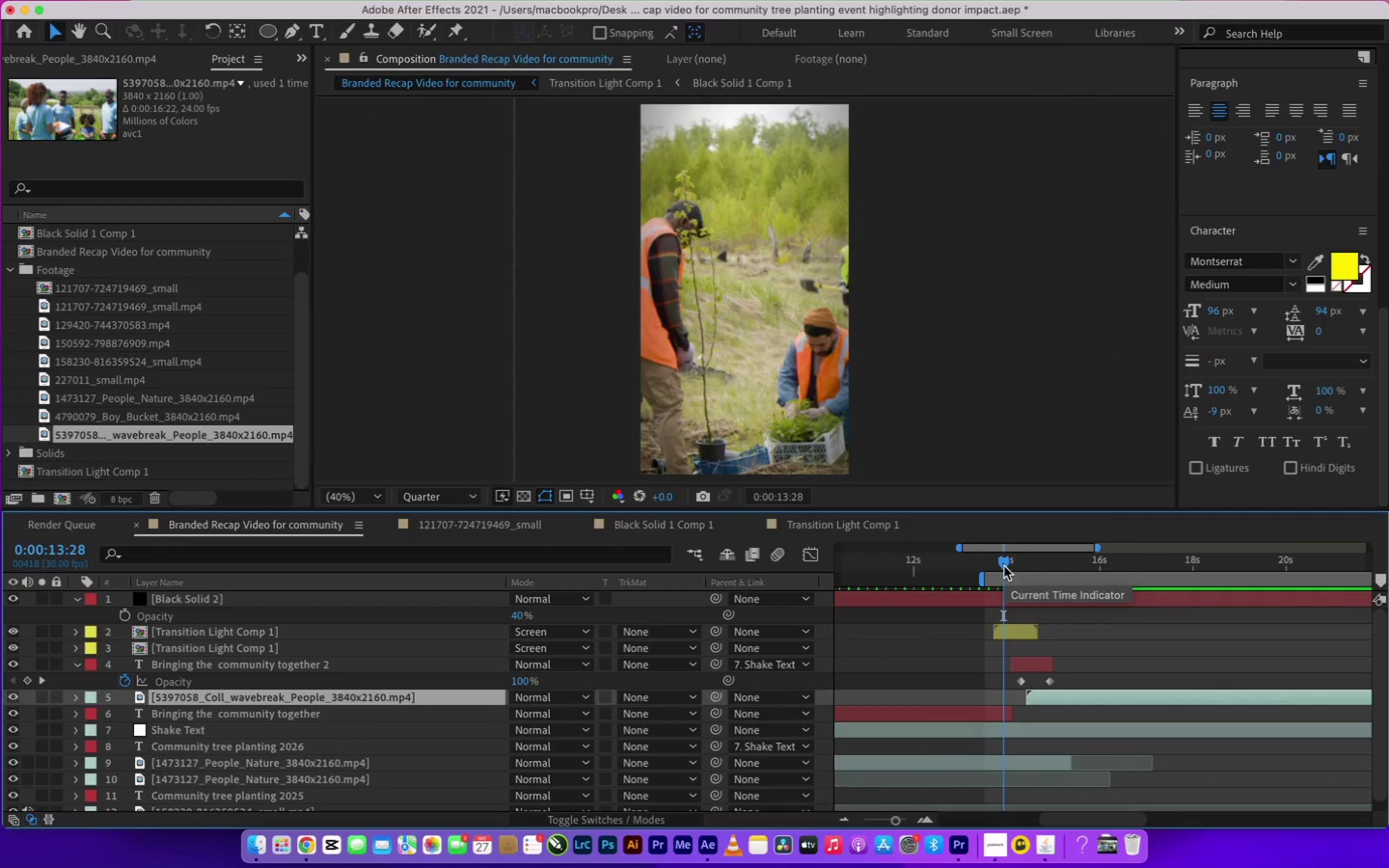 
key(Equal)
 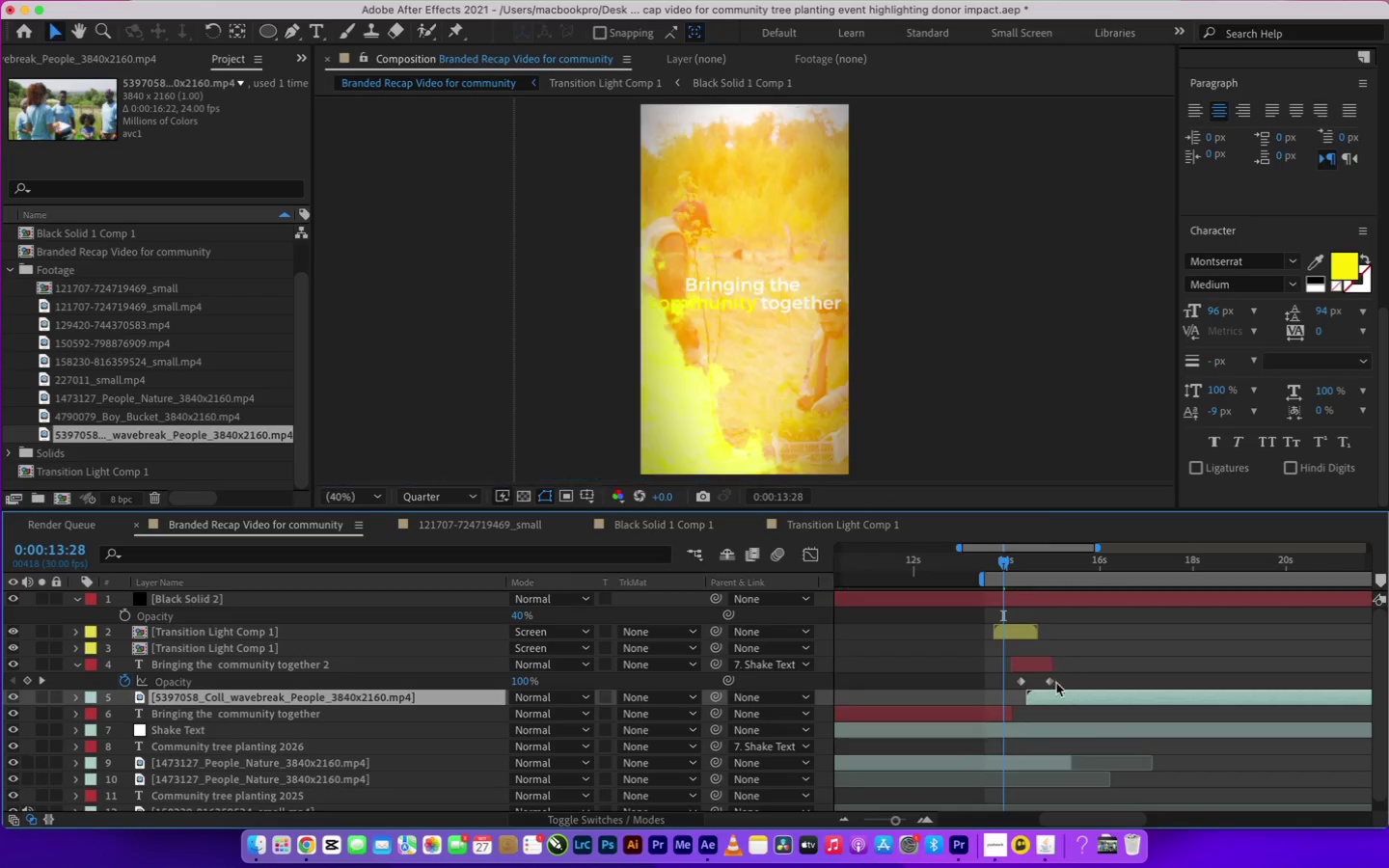 
left_click_drag(start_coordinate=[1057, 693], to_coordinate=[1043, 694])
 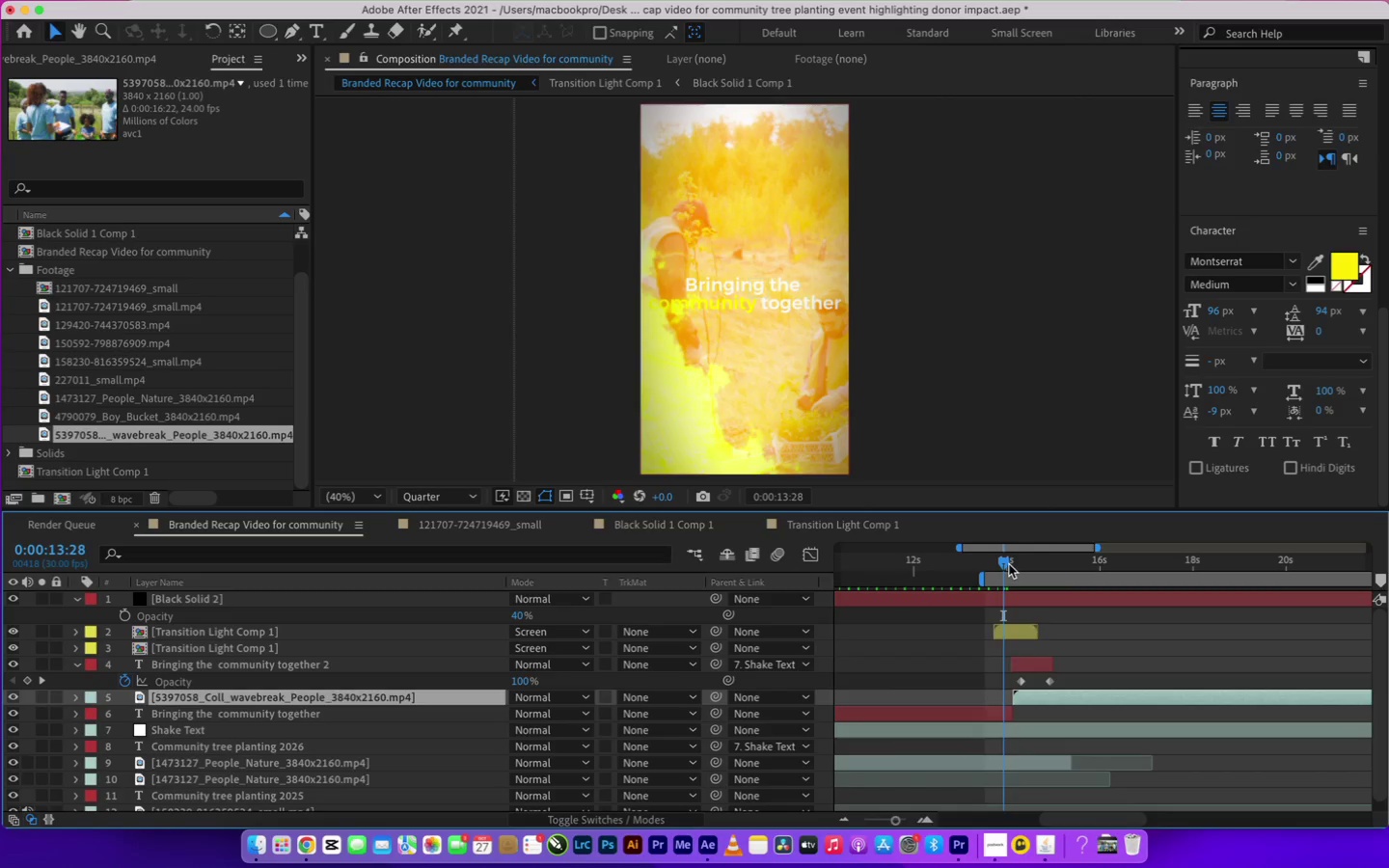 
key(B)
 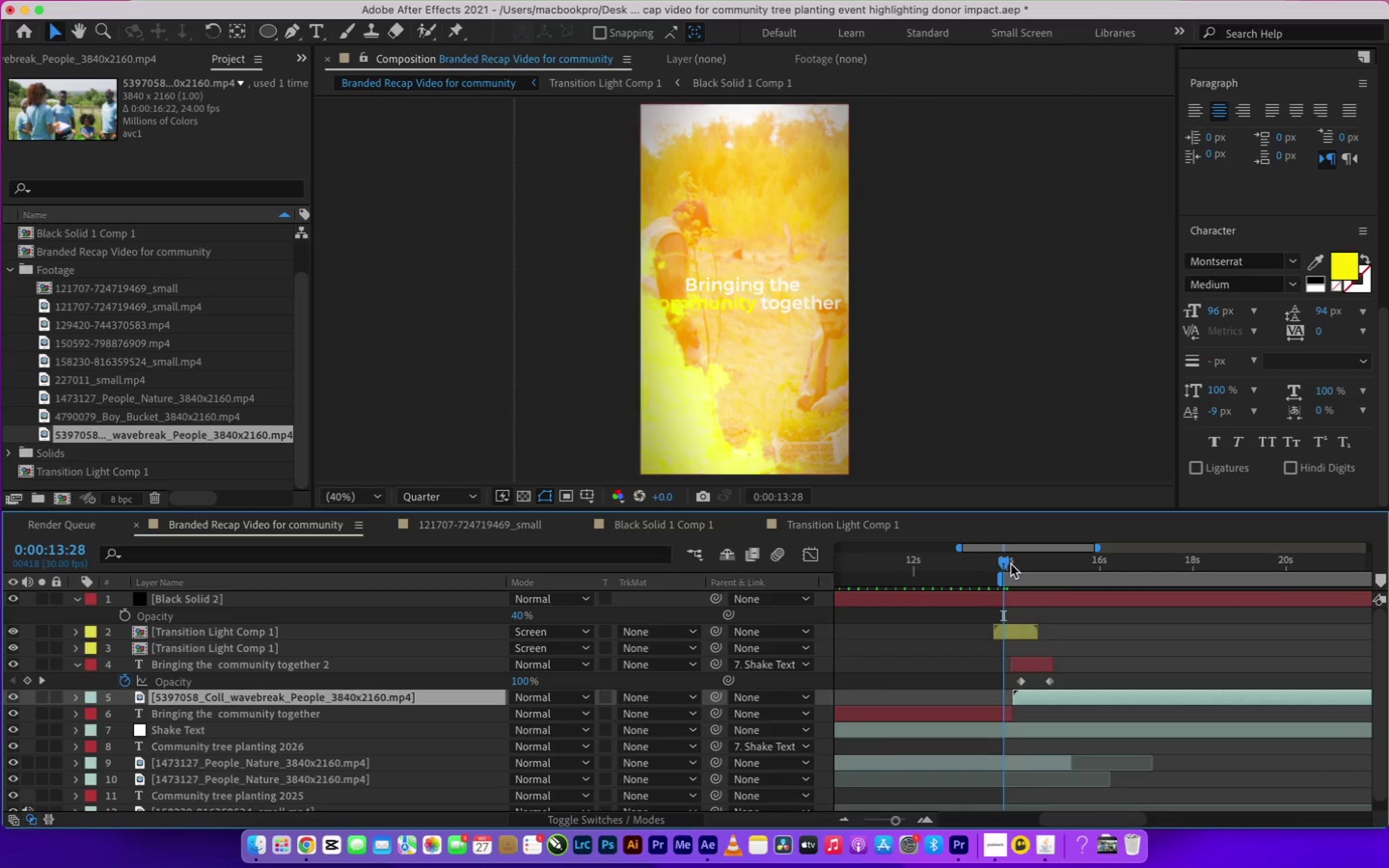 
key(Space)
 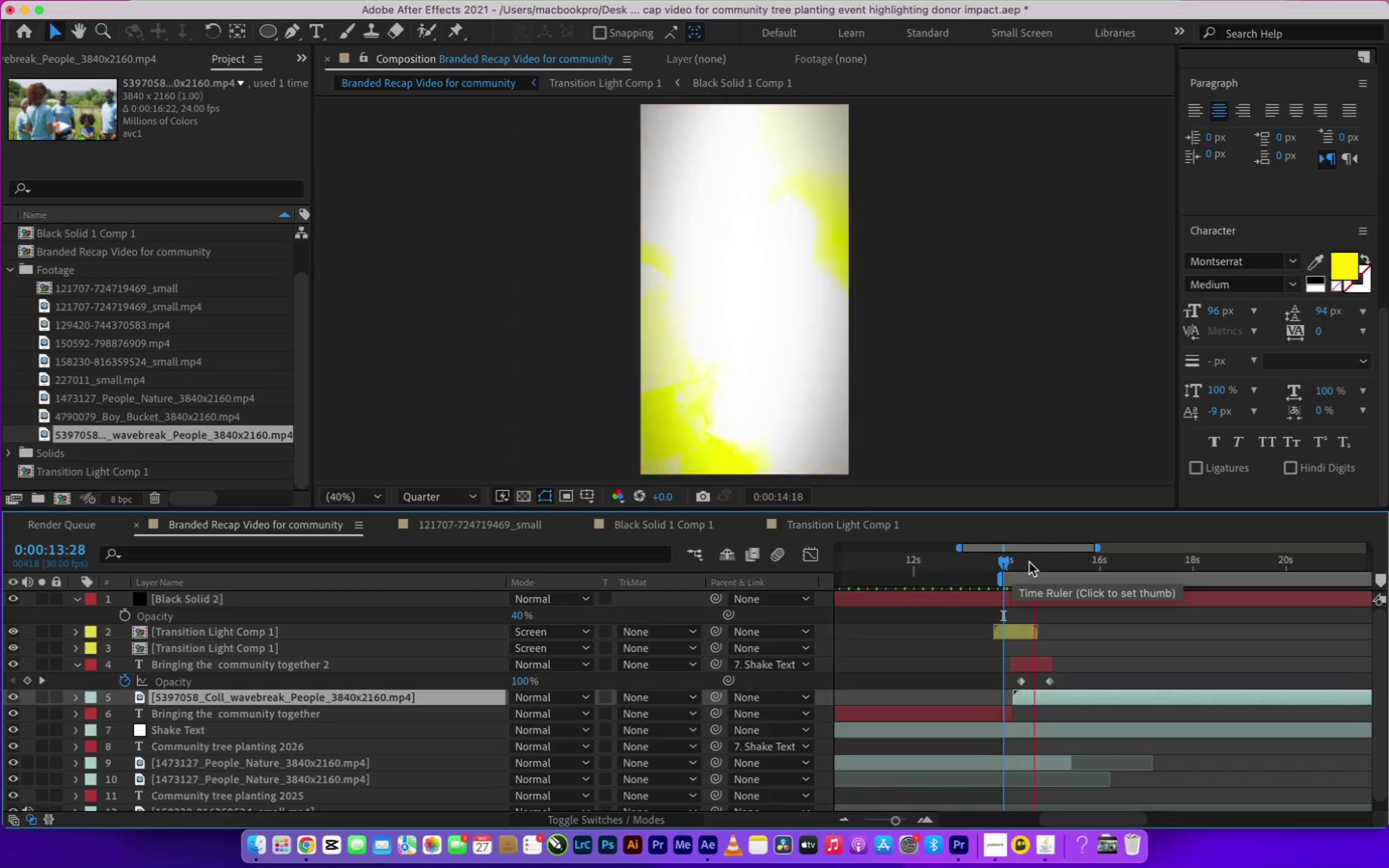 
key(Space)
 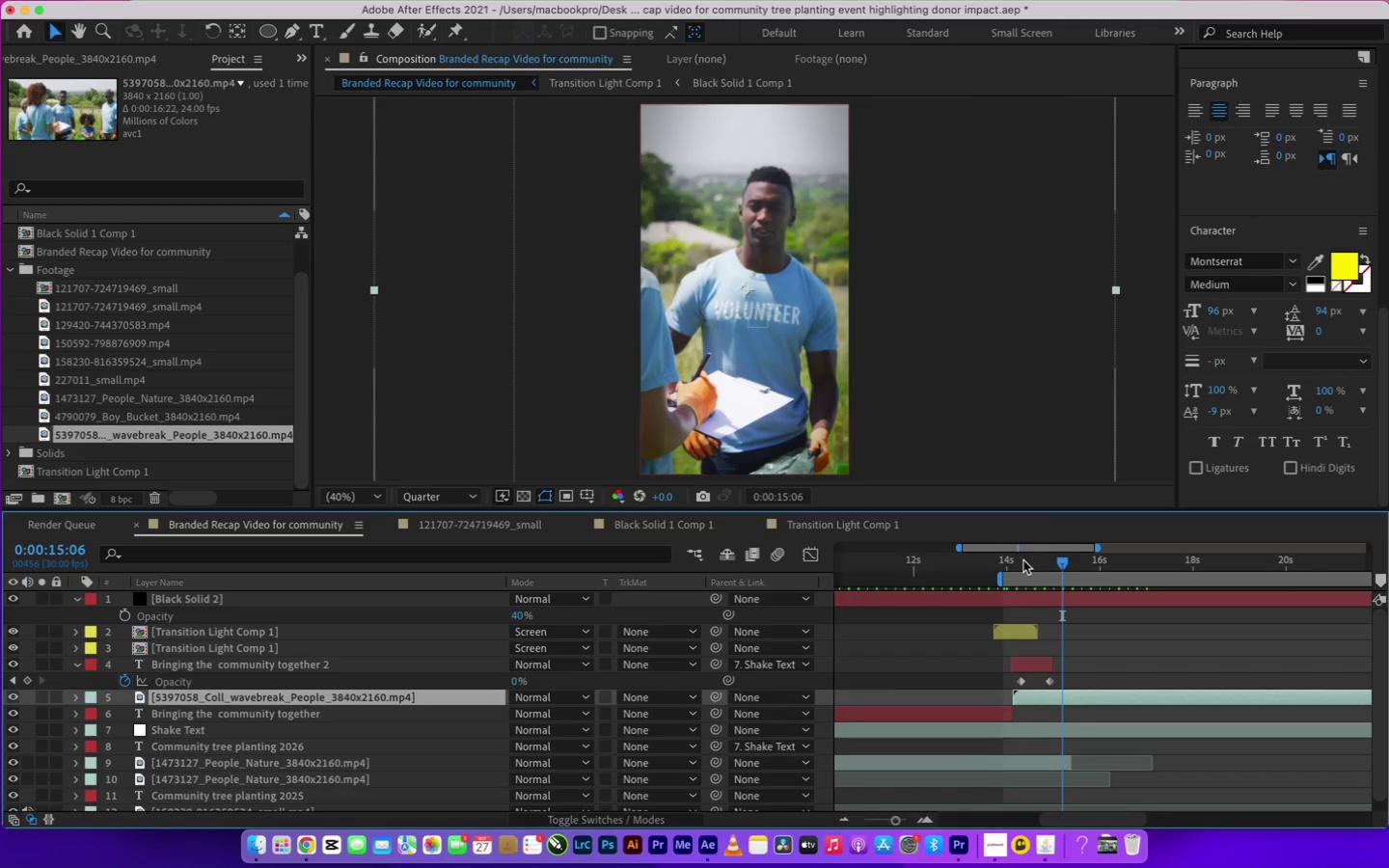 
wait(10.09)
 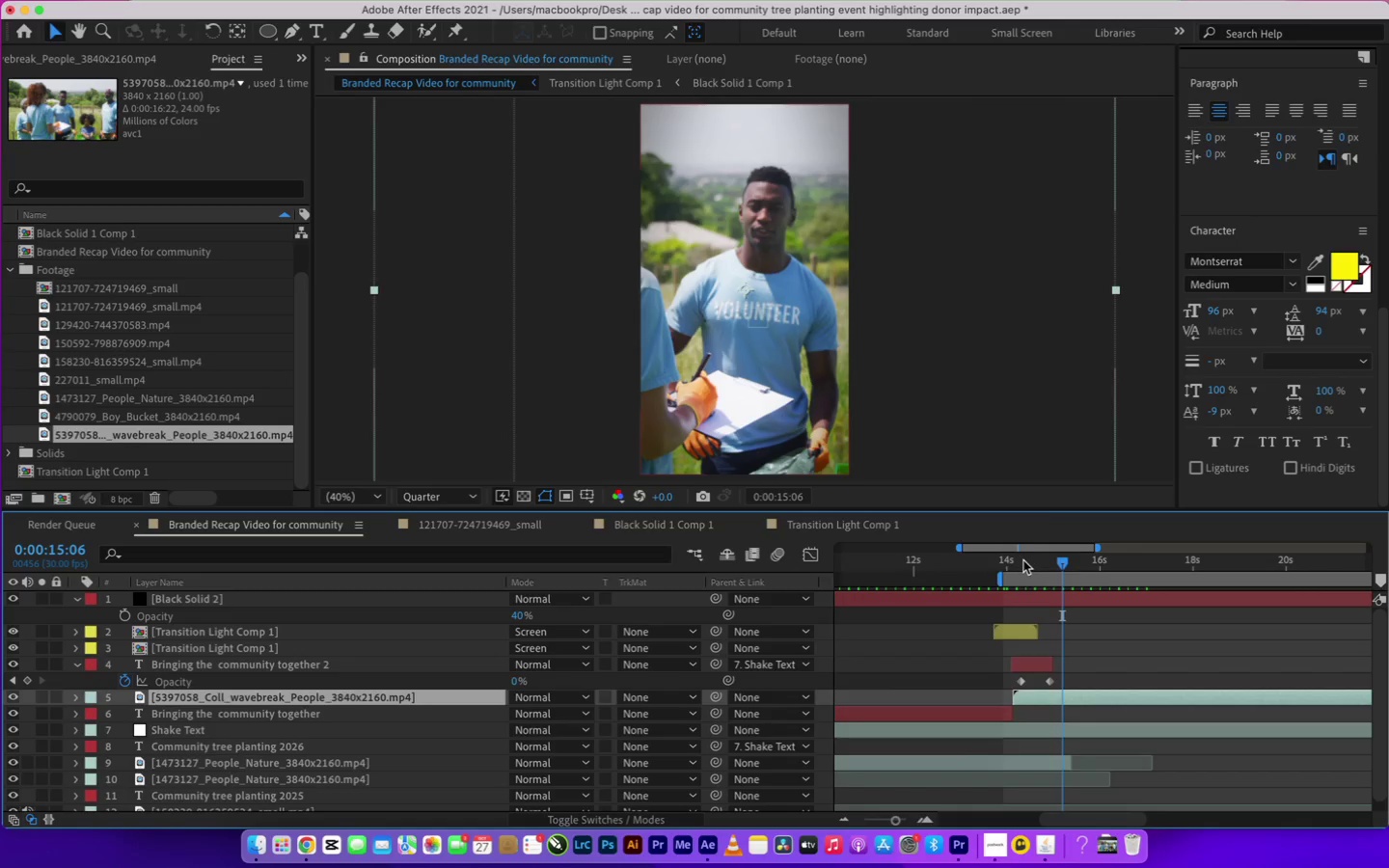 
left_click([1012, 562])
 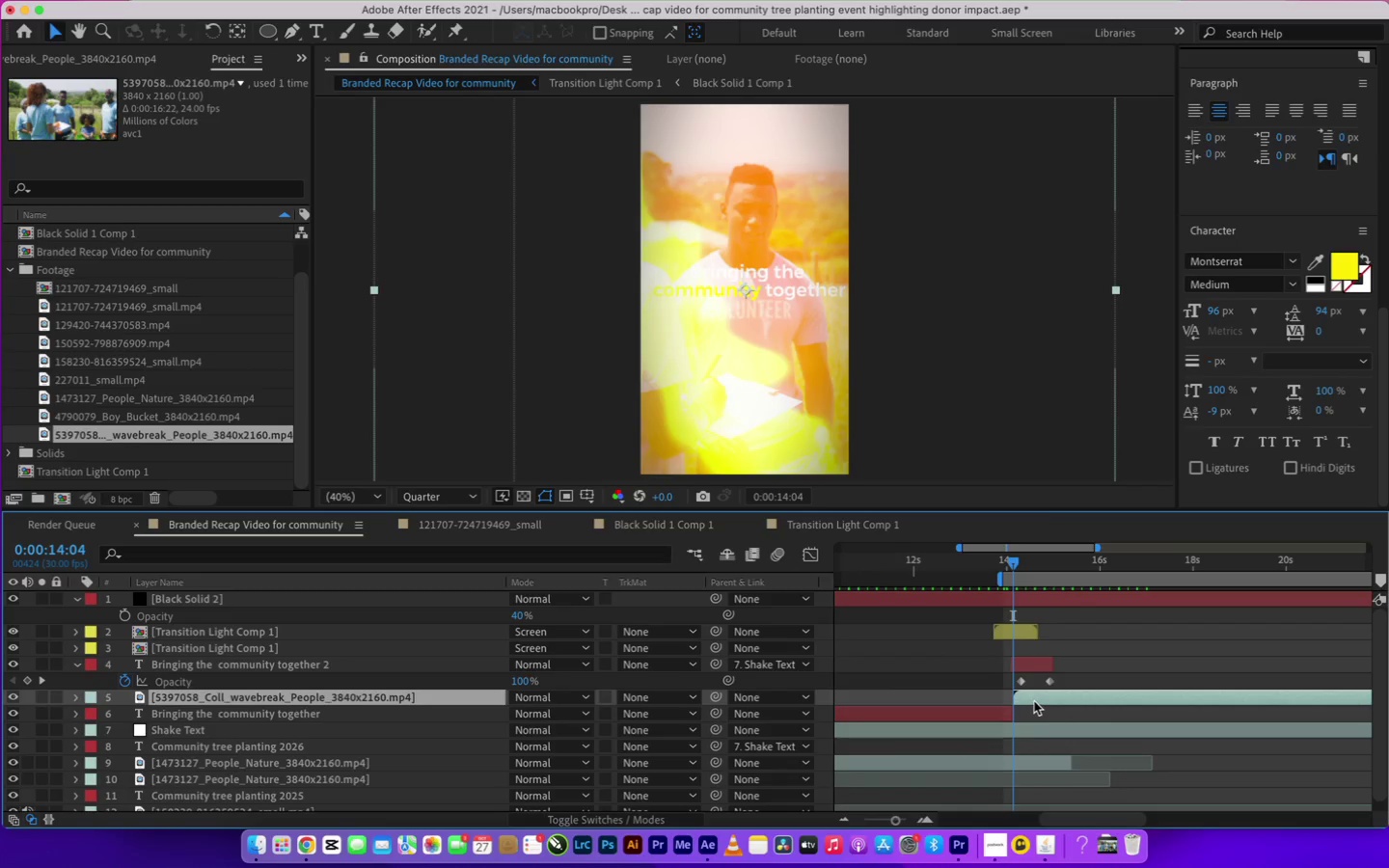 
key(P)
 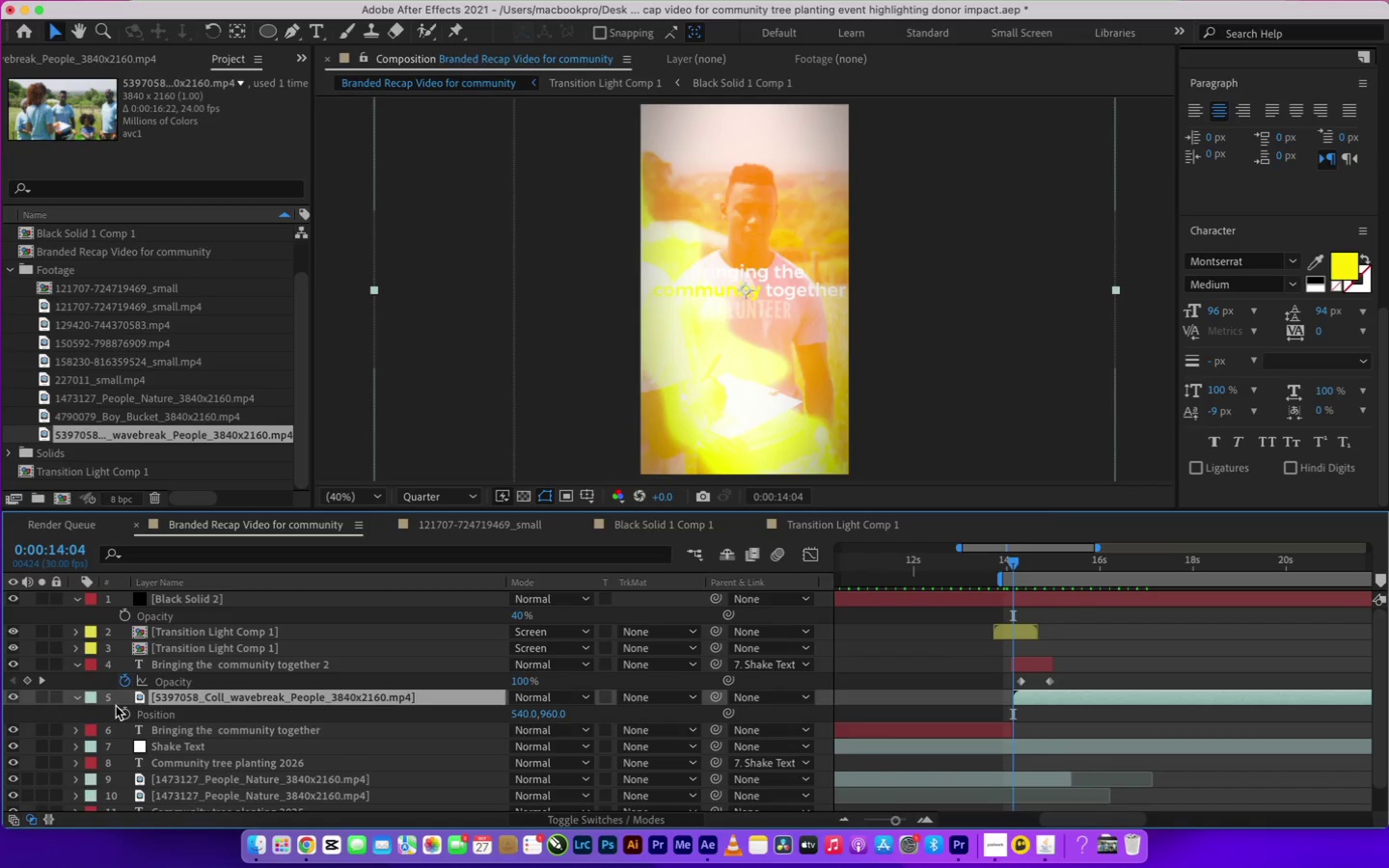 
left_click([121, 715])
 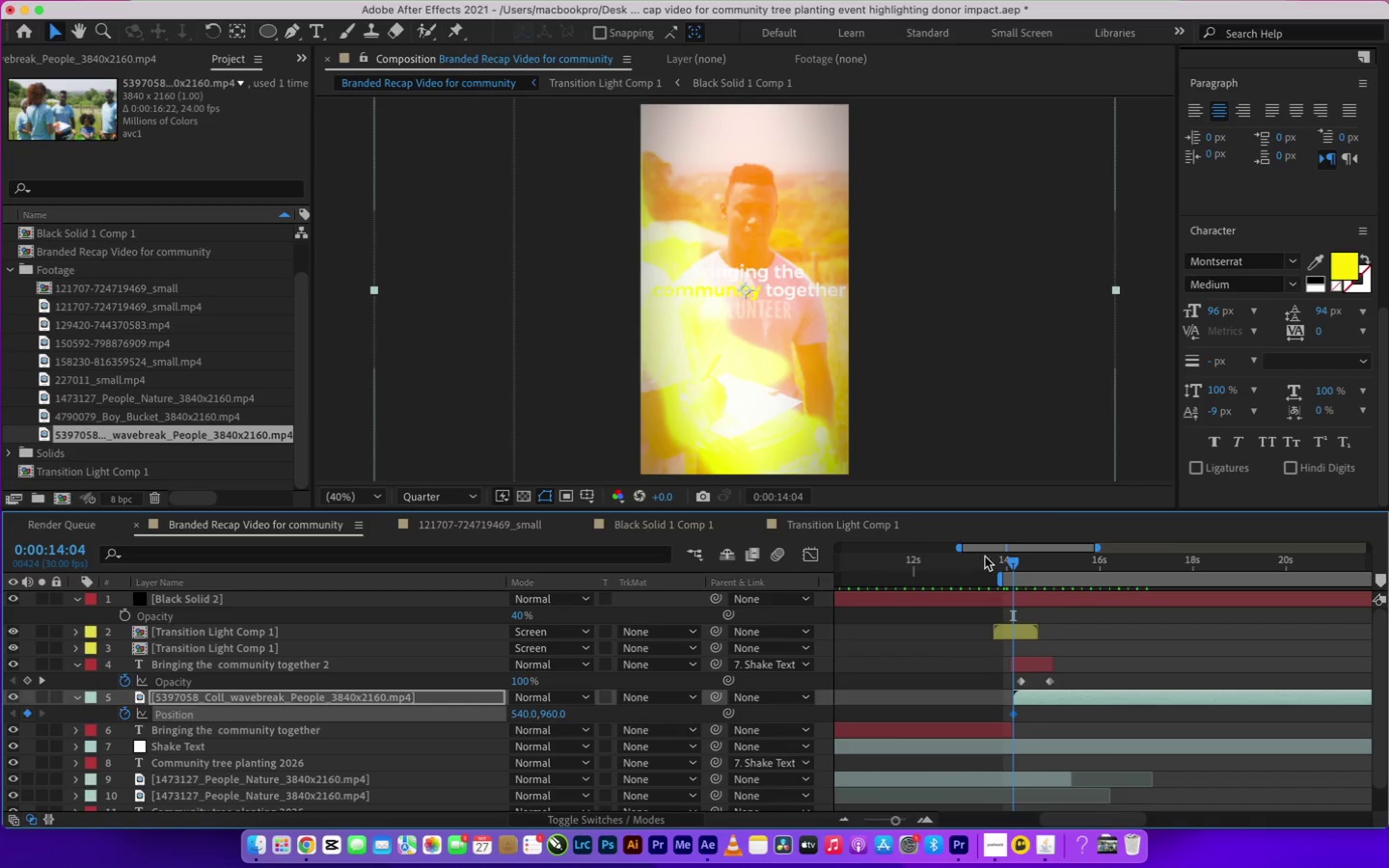 
left_click_drag(start_coordinate=[1014, 560], to_coordinate=[1203, 577])
 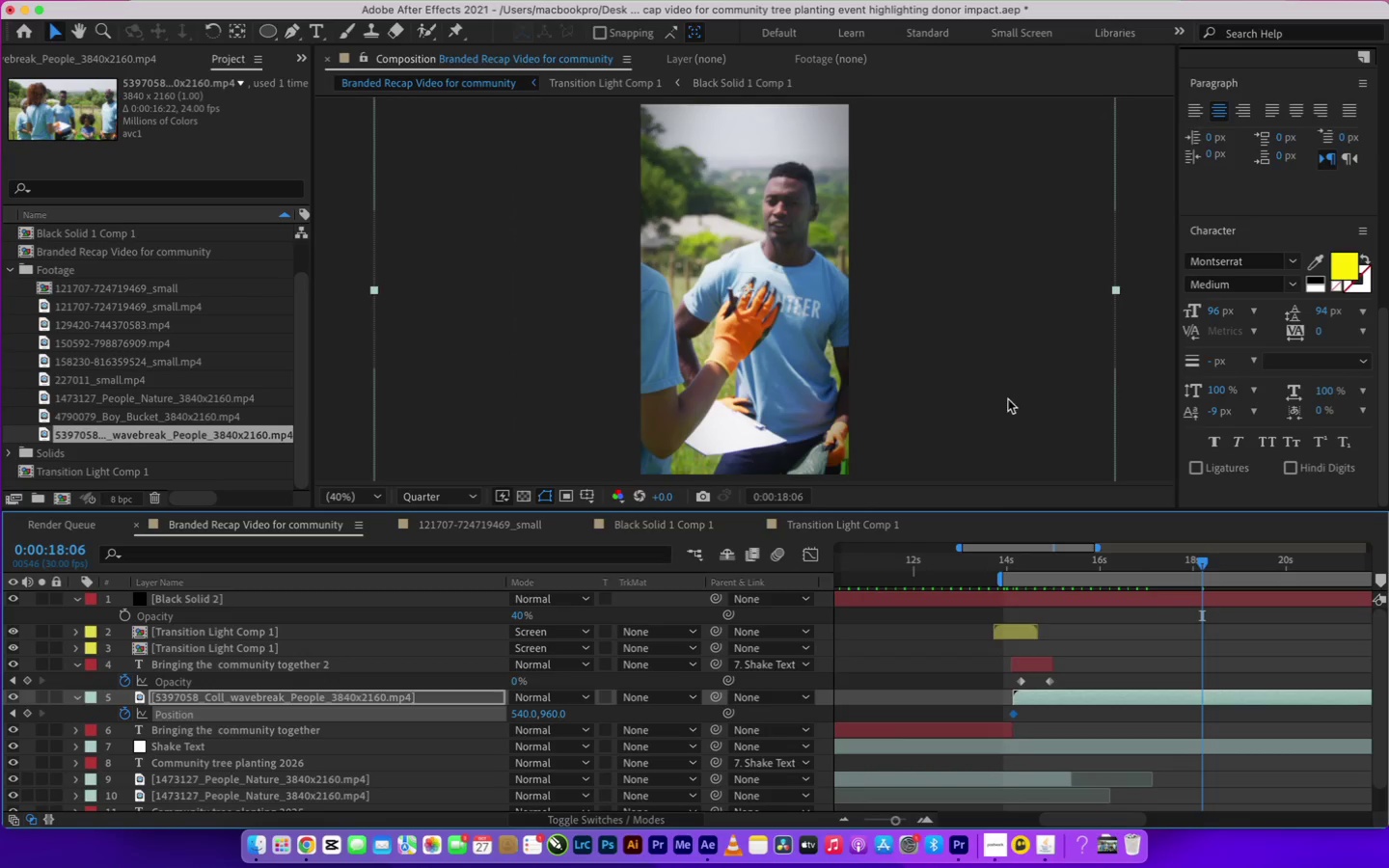 
left_click_drag(start_coordinate=[1011, 376], to_coordinate=[776, 351])
 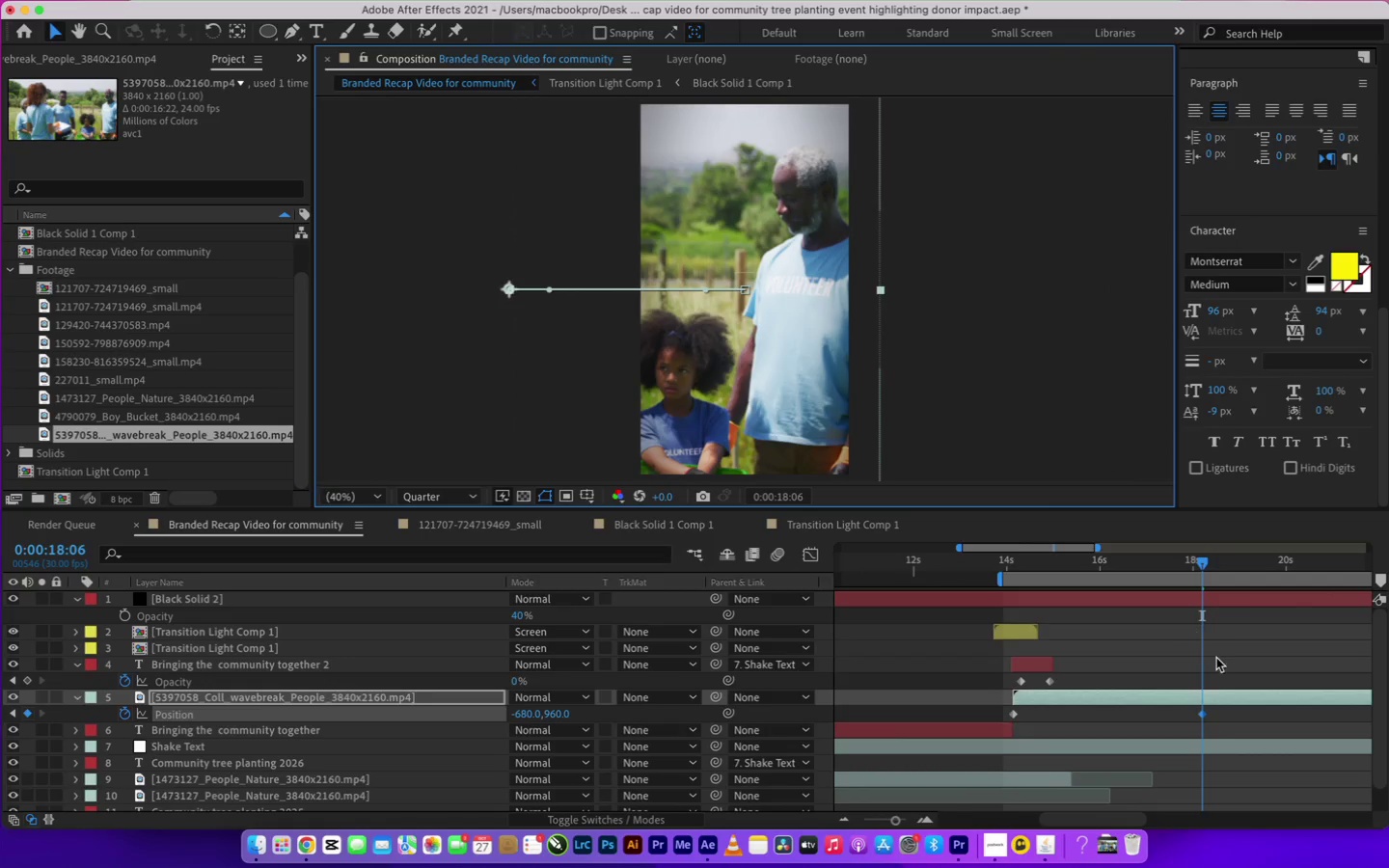 
hold_key(key=ShiftLeft, duration=3.59)
 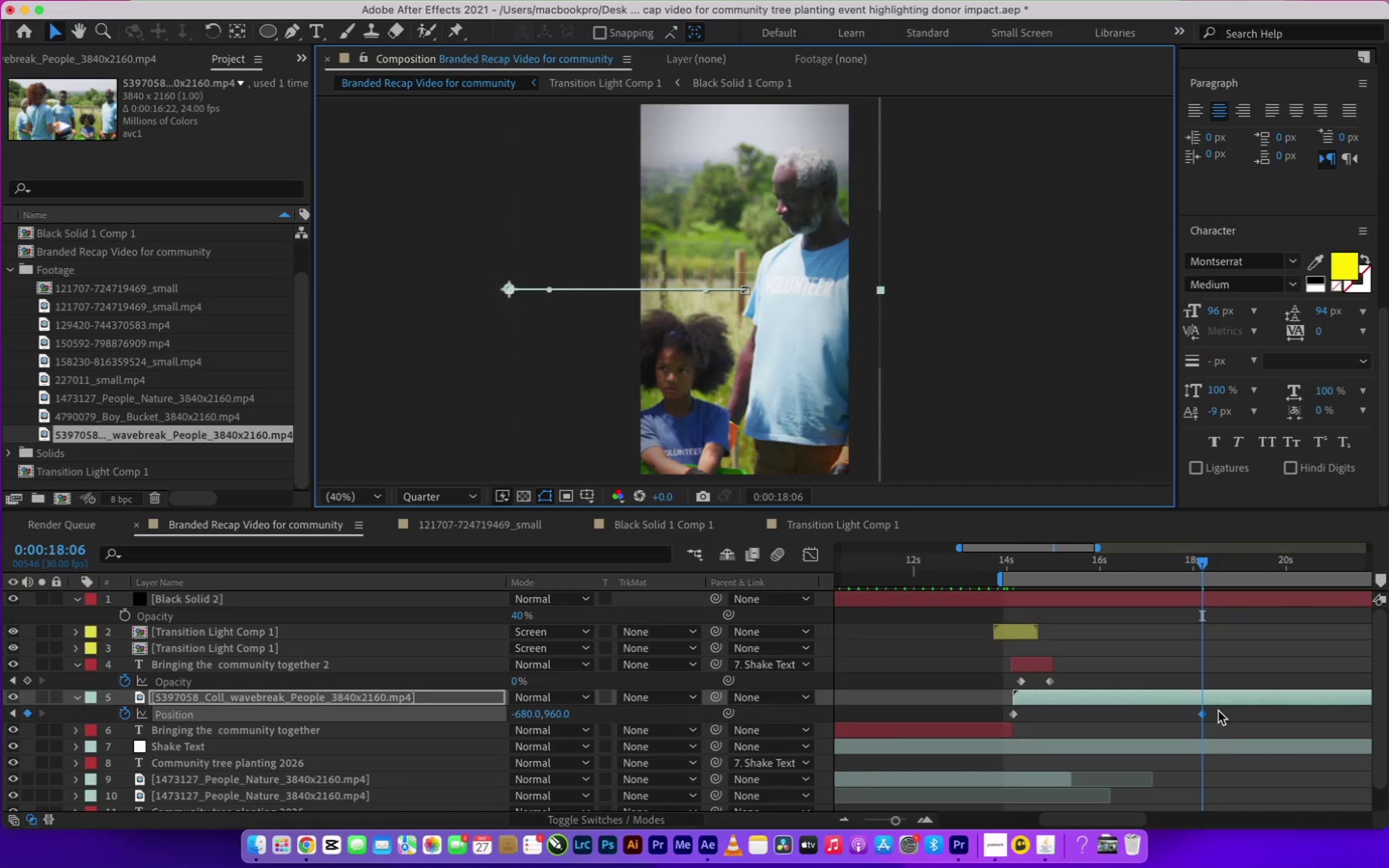 
left_click_drag(start_coordinate=[1212, 715], to_coordinate=[968, 711])
 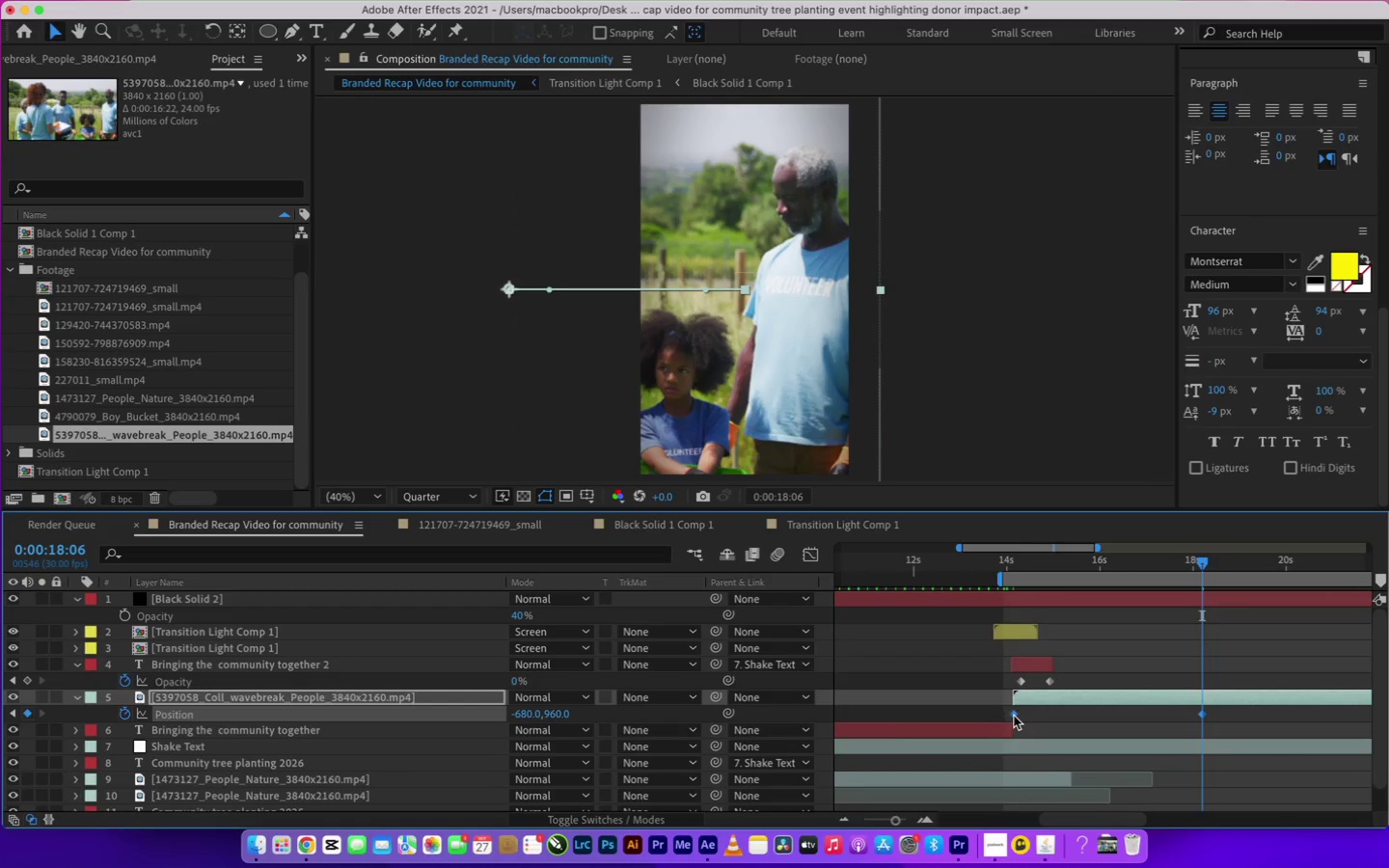 
right_click([1017, 716])
 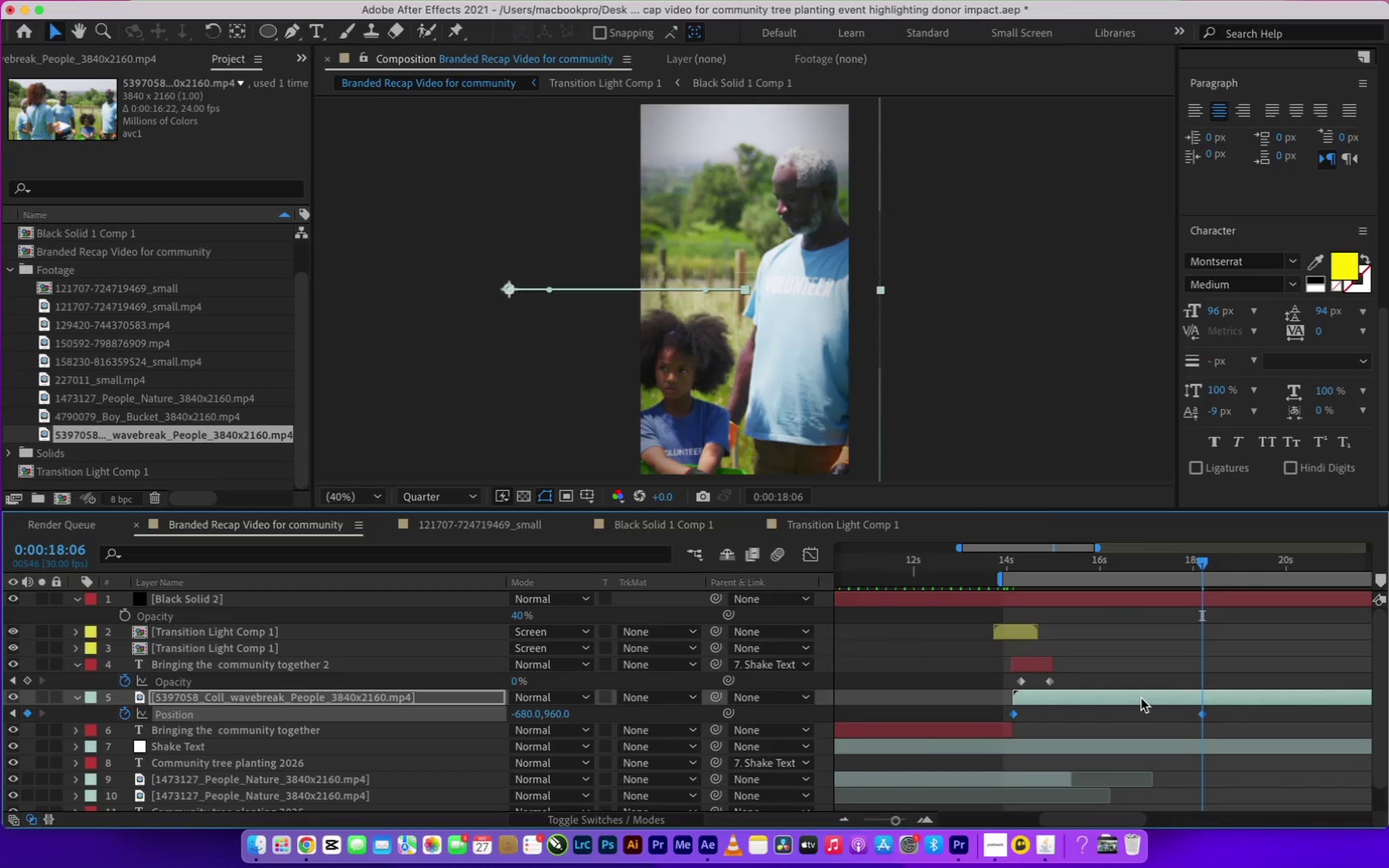 
left_click([1145, 711])
 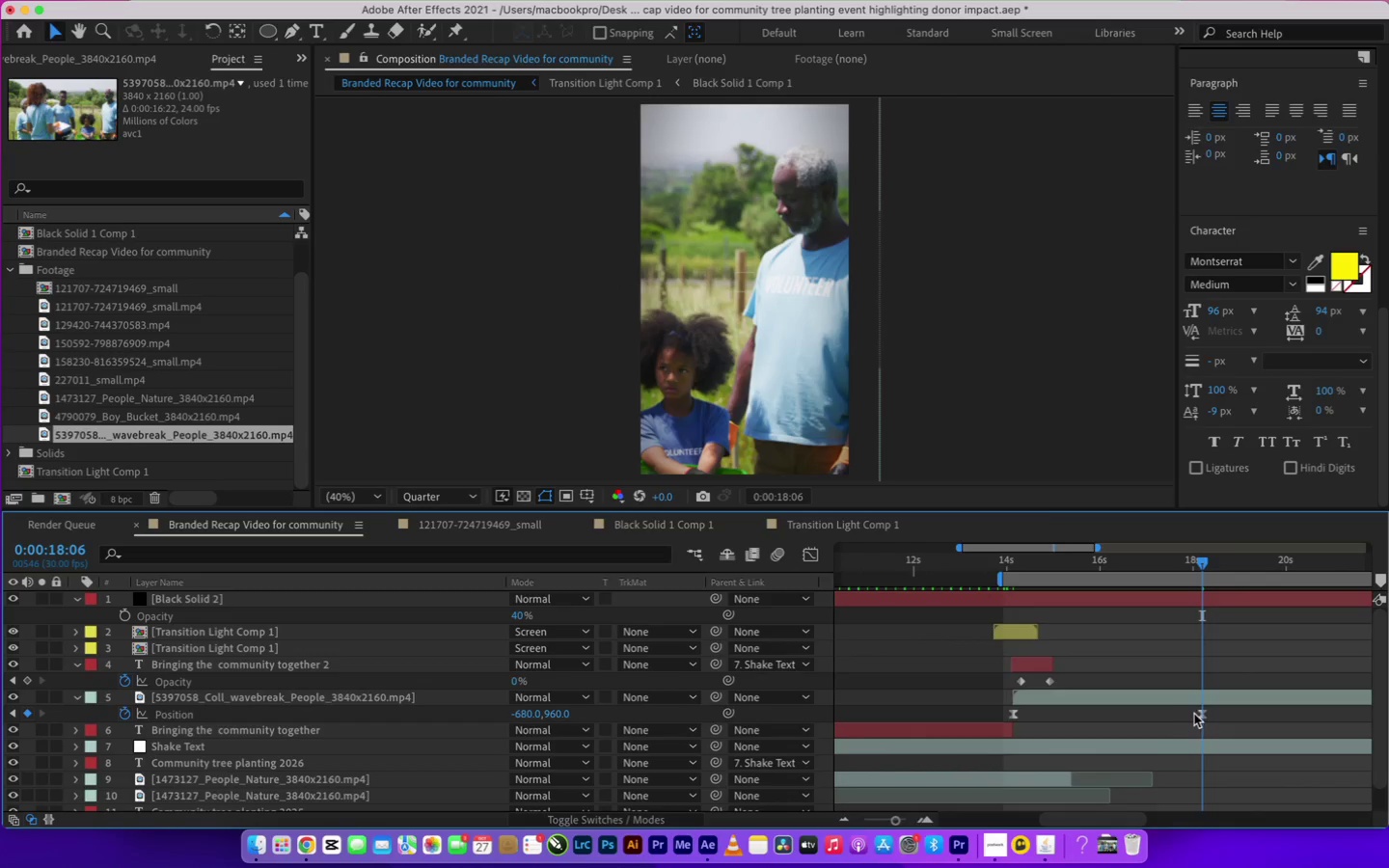 
left_click_drag(start_coordinate=[1201, 715], to_coordinate=[1259, 714])
 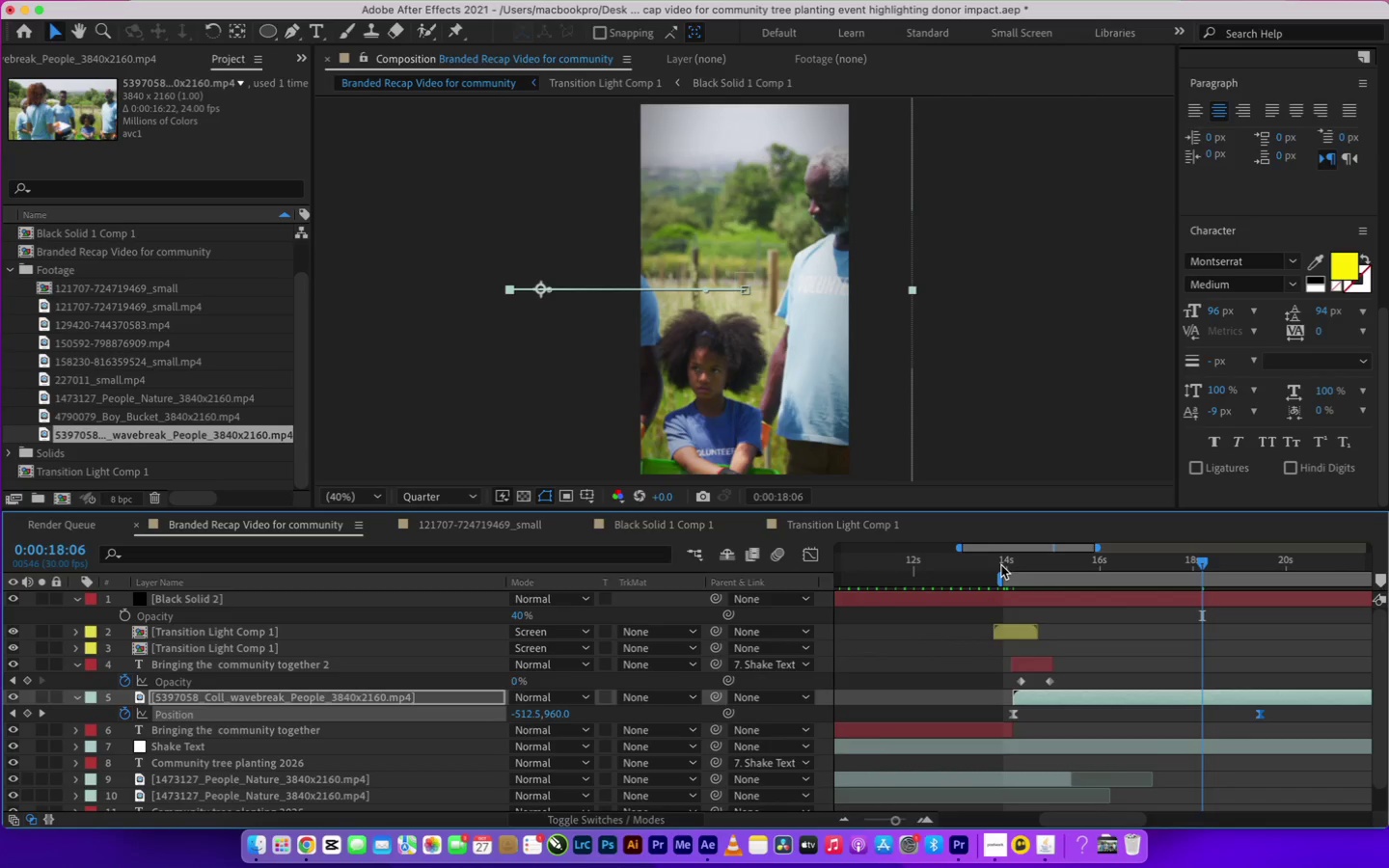 
key(Space)
 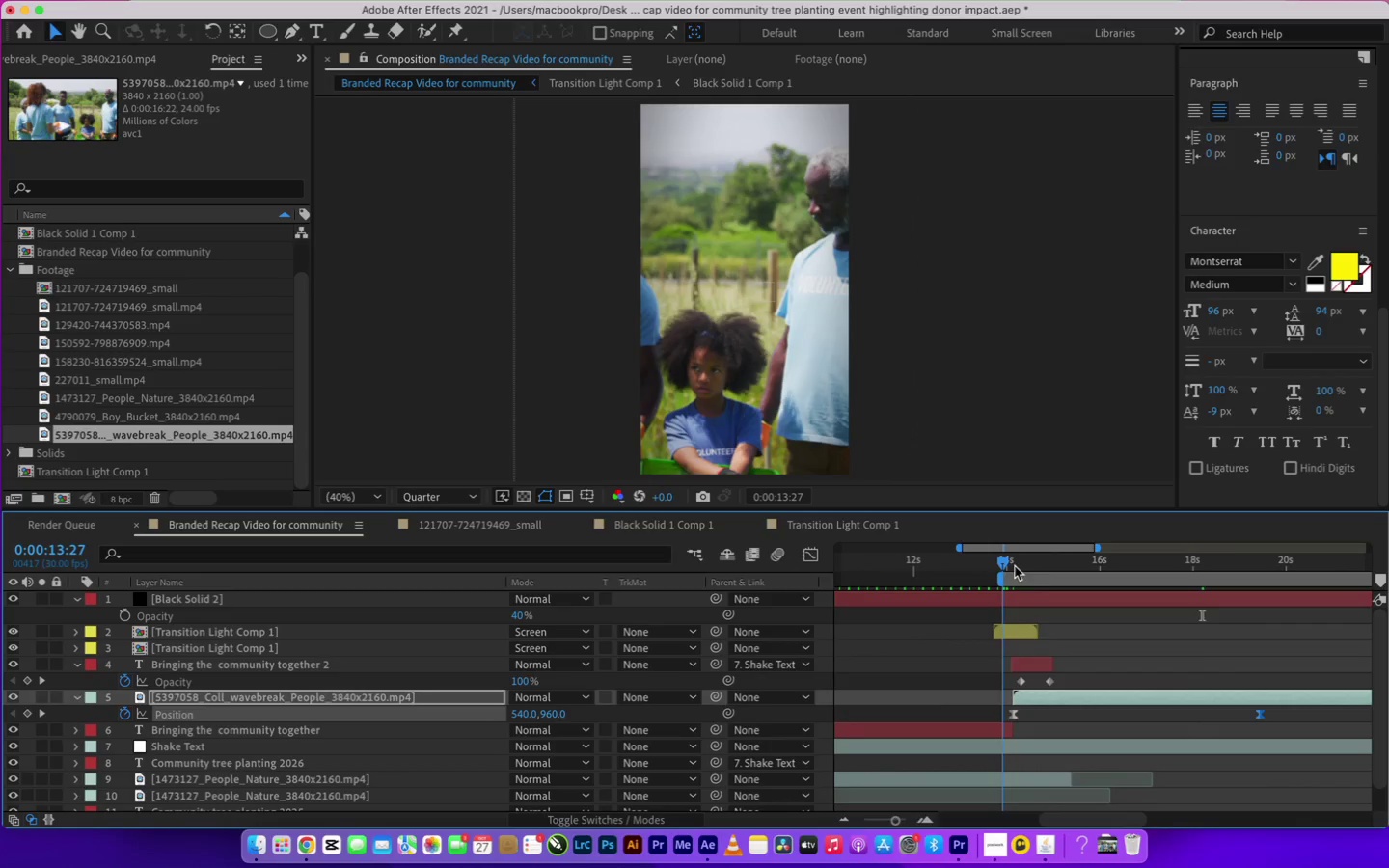 
mouse_move([1019, 566])
 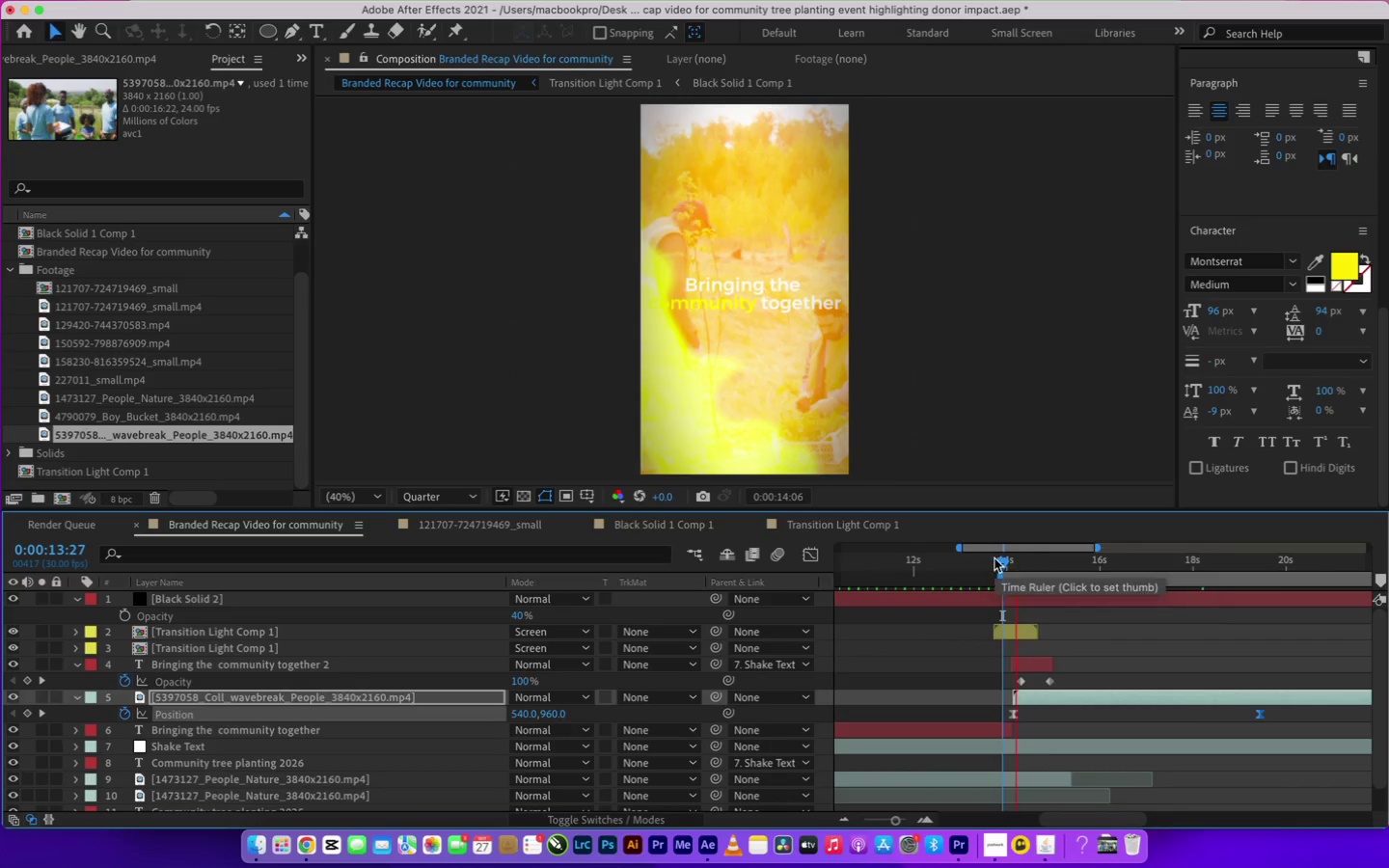 
mouse_move([1021, 559])
 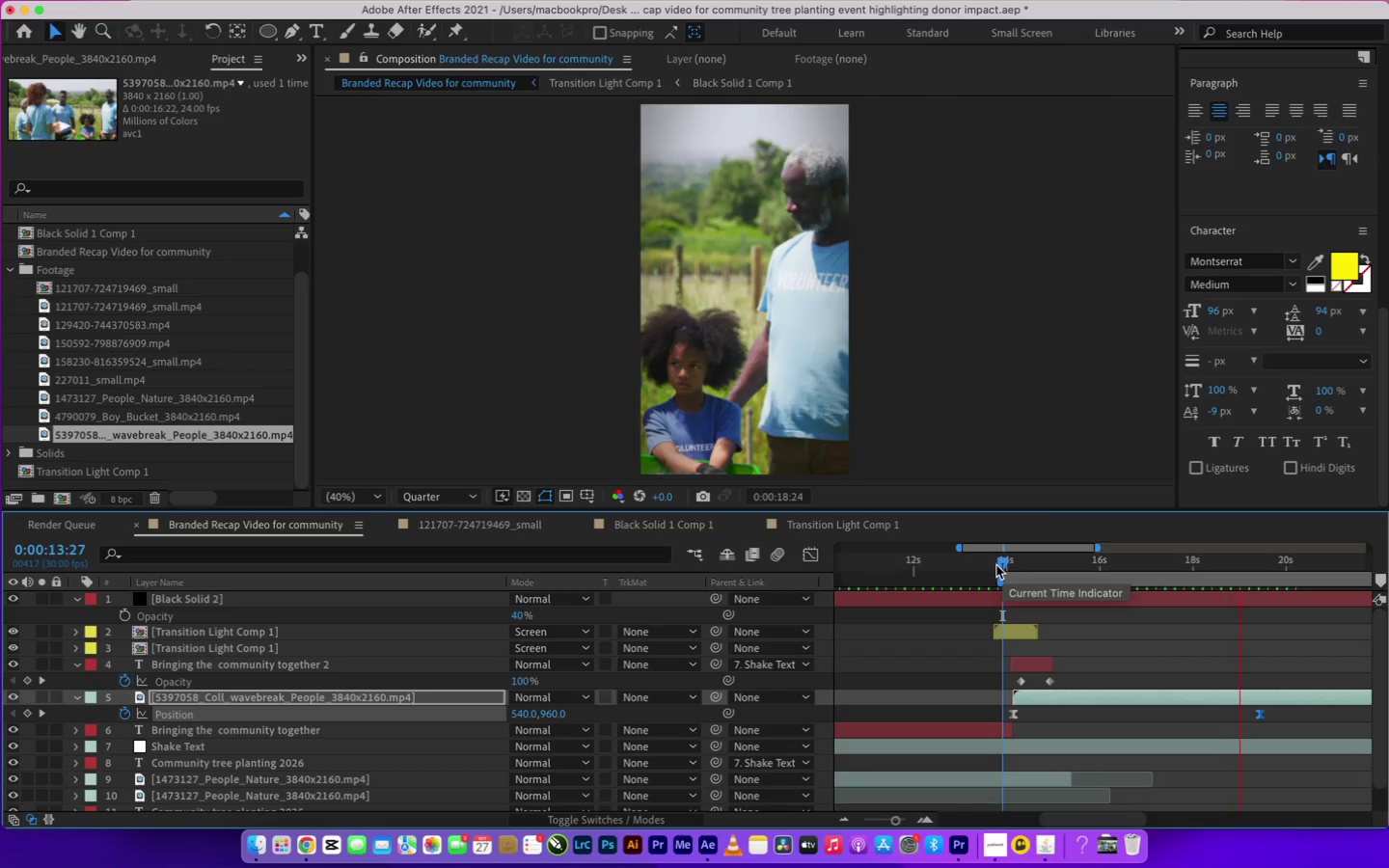 
key(Space)
 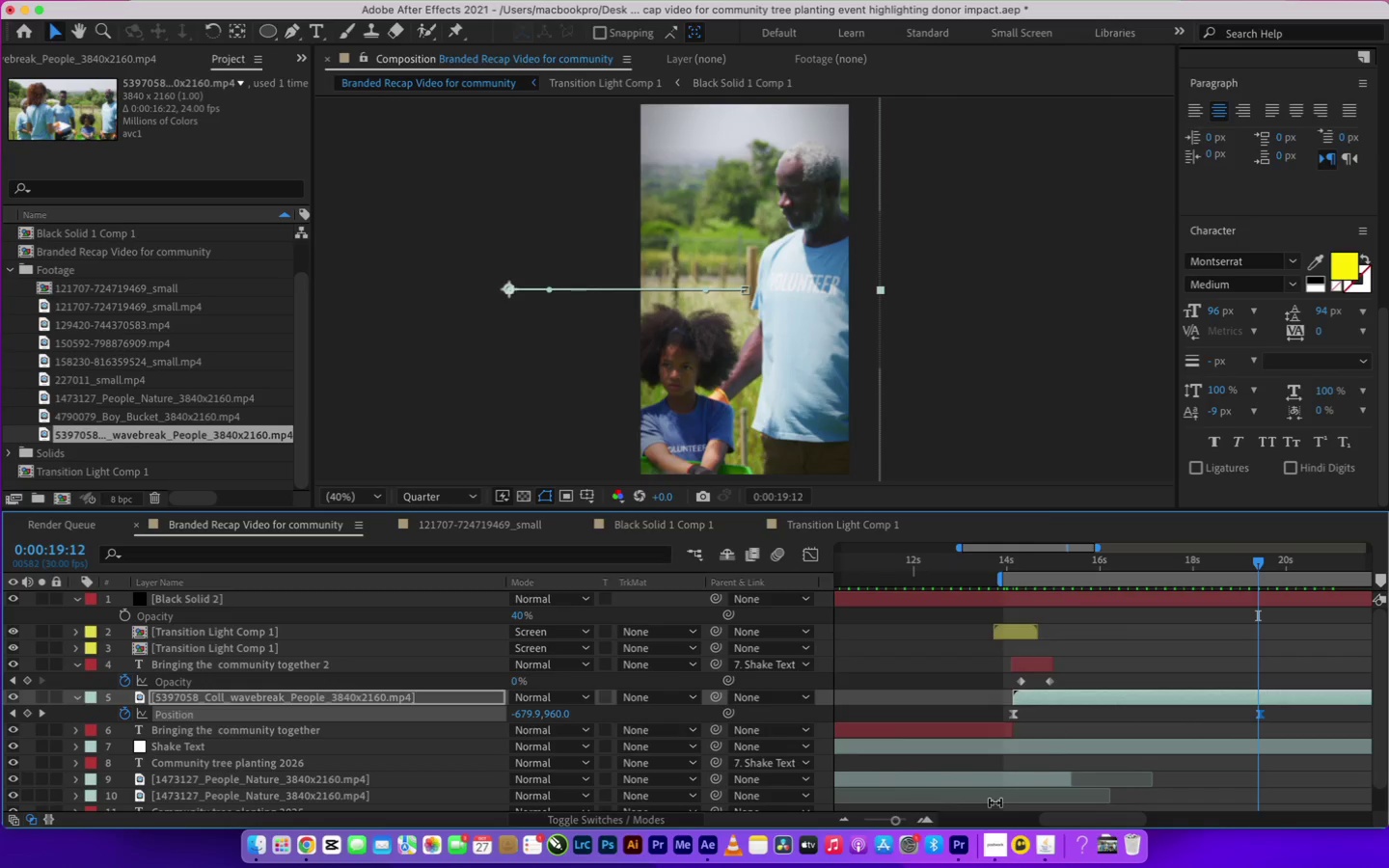 
scroll: coordinate [1071, 738], scroll_direction: down, amount: 2.0
 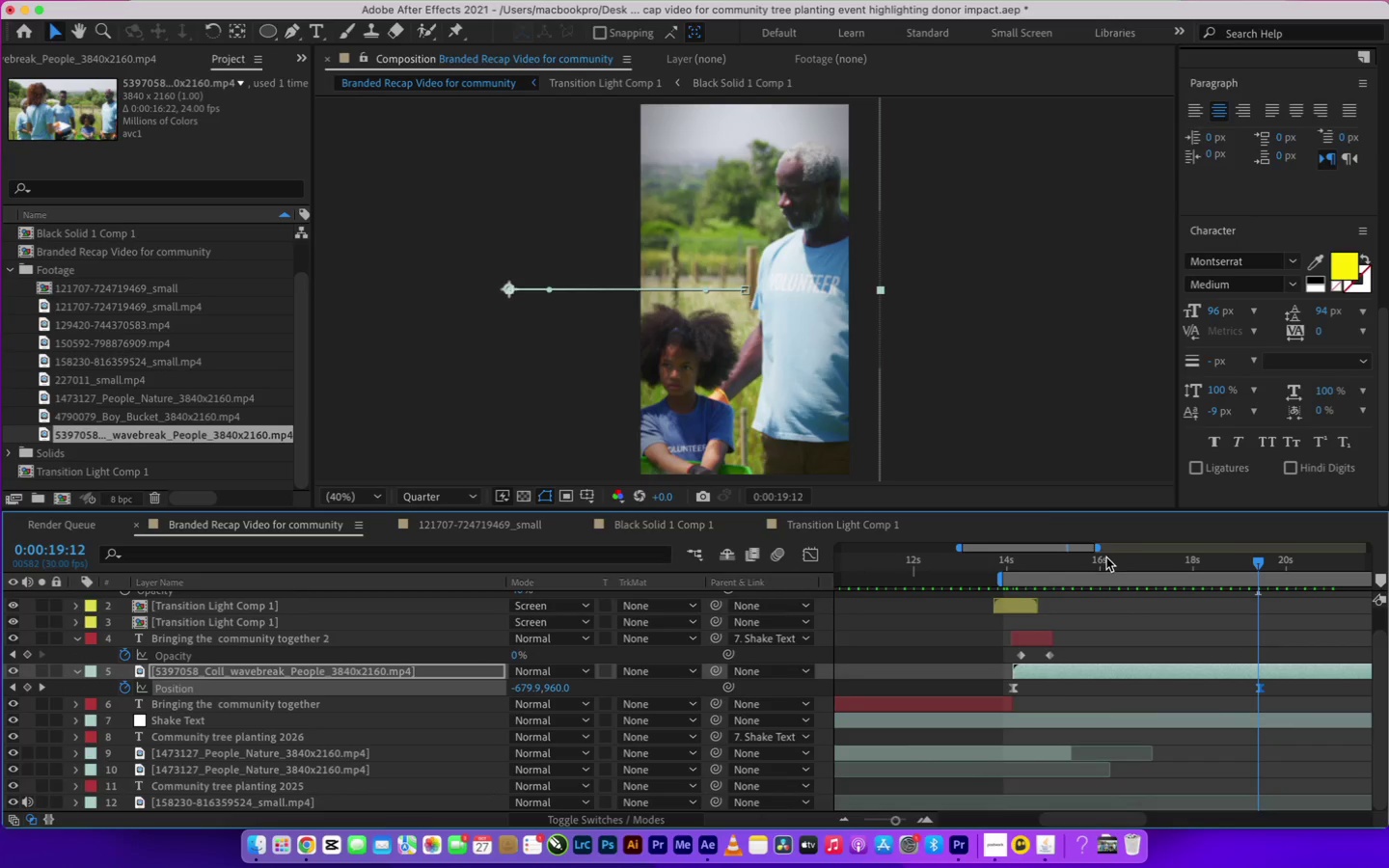 
left_click_drag(start_coordinate=[1098, 547], to_coordinate=[1246, 544])
 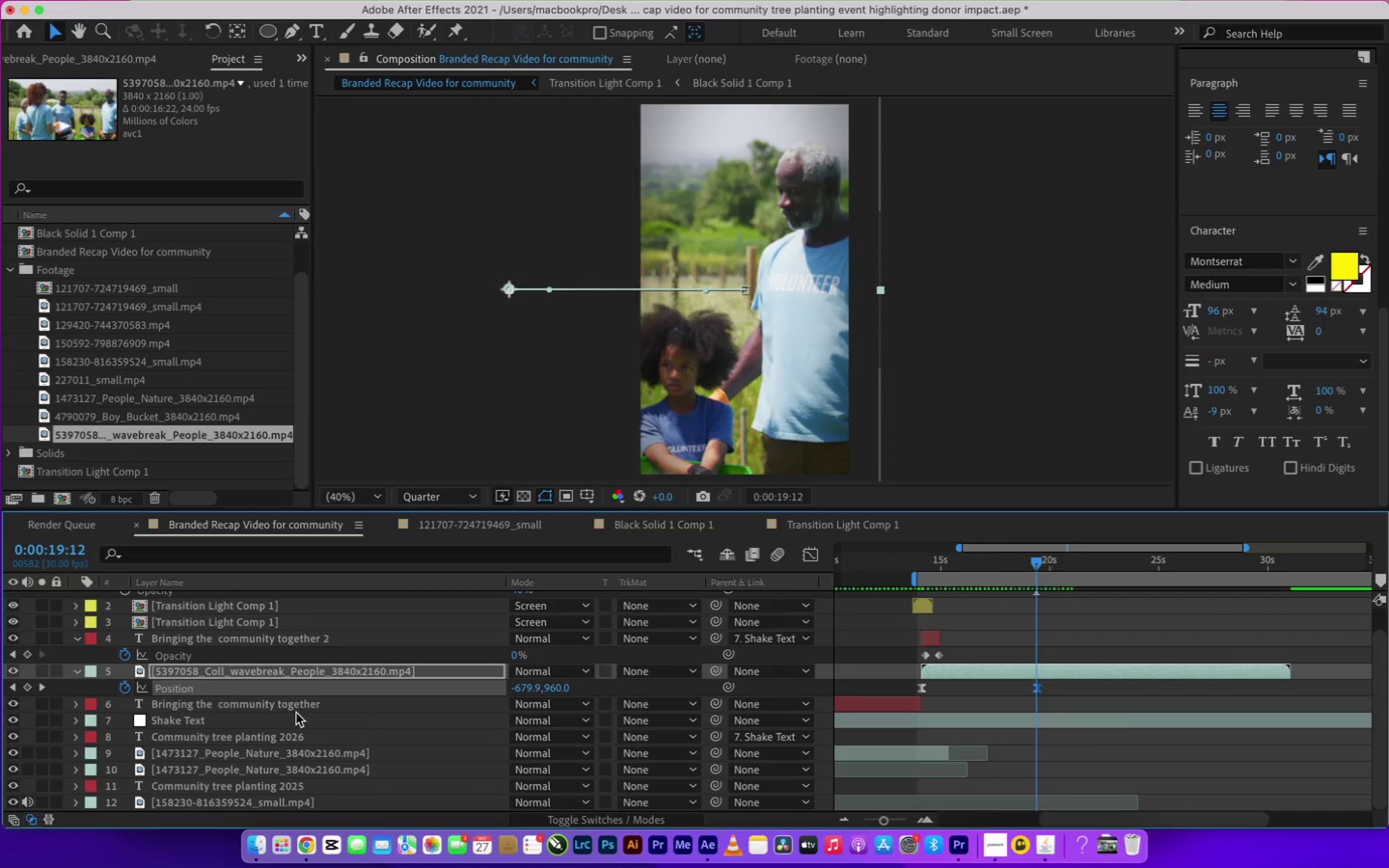 
left_click([163, 706])
 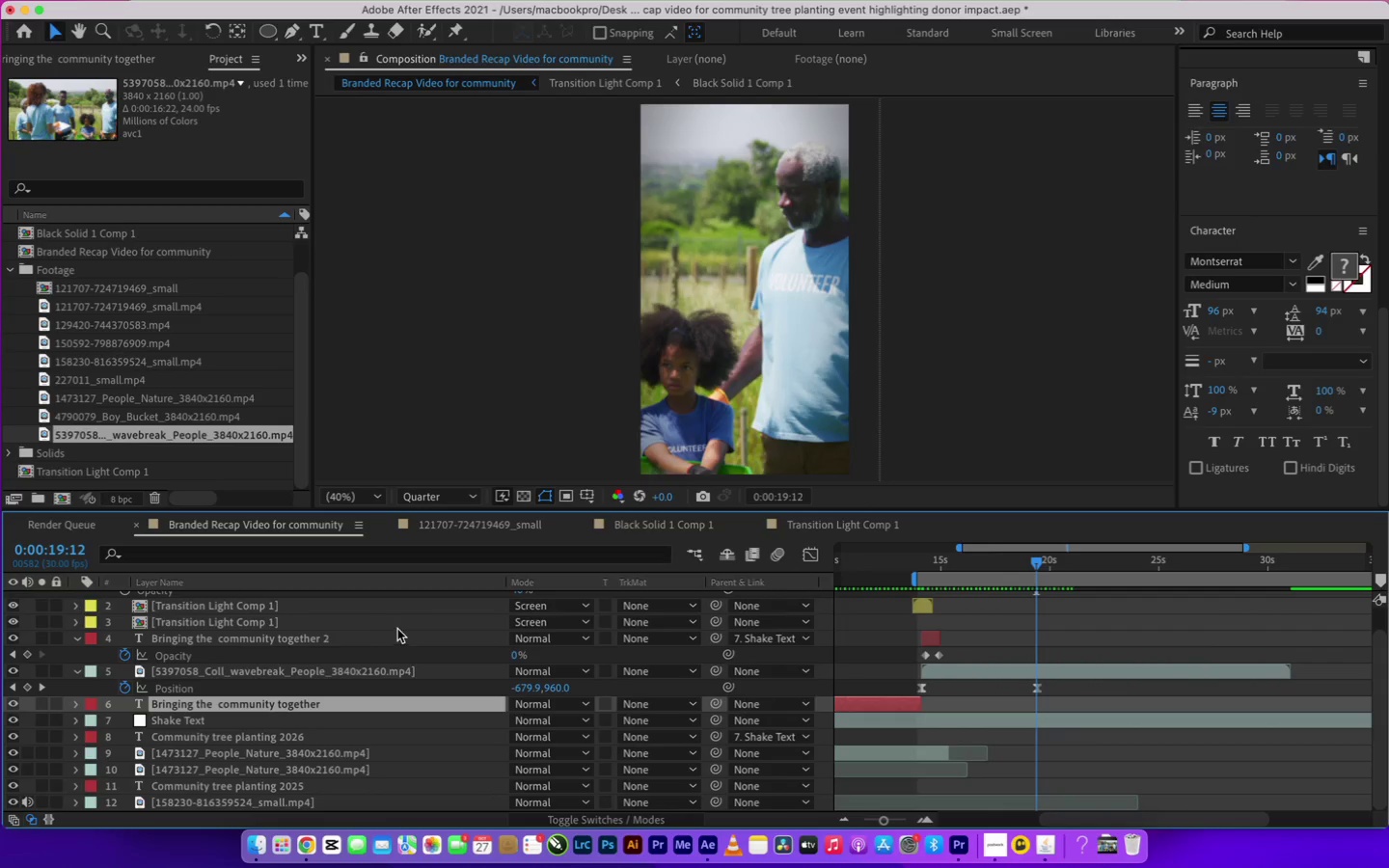 
key(Meta+D)
 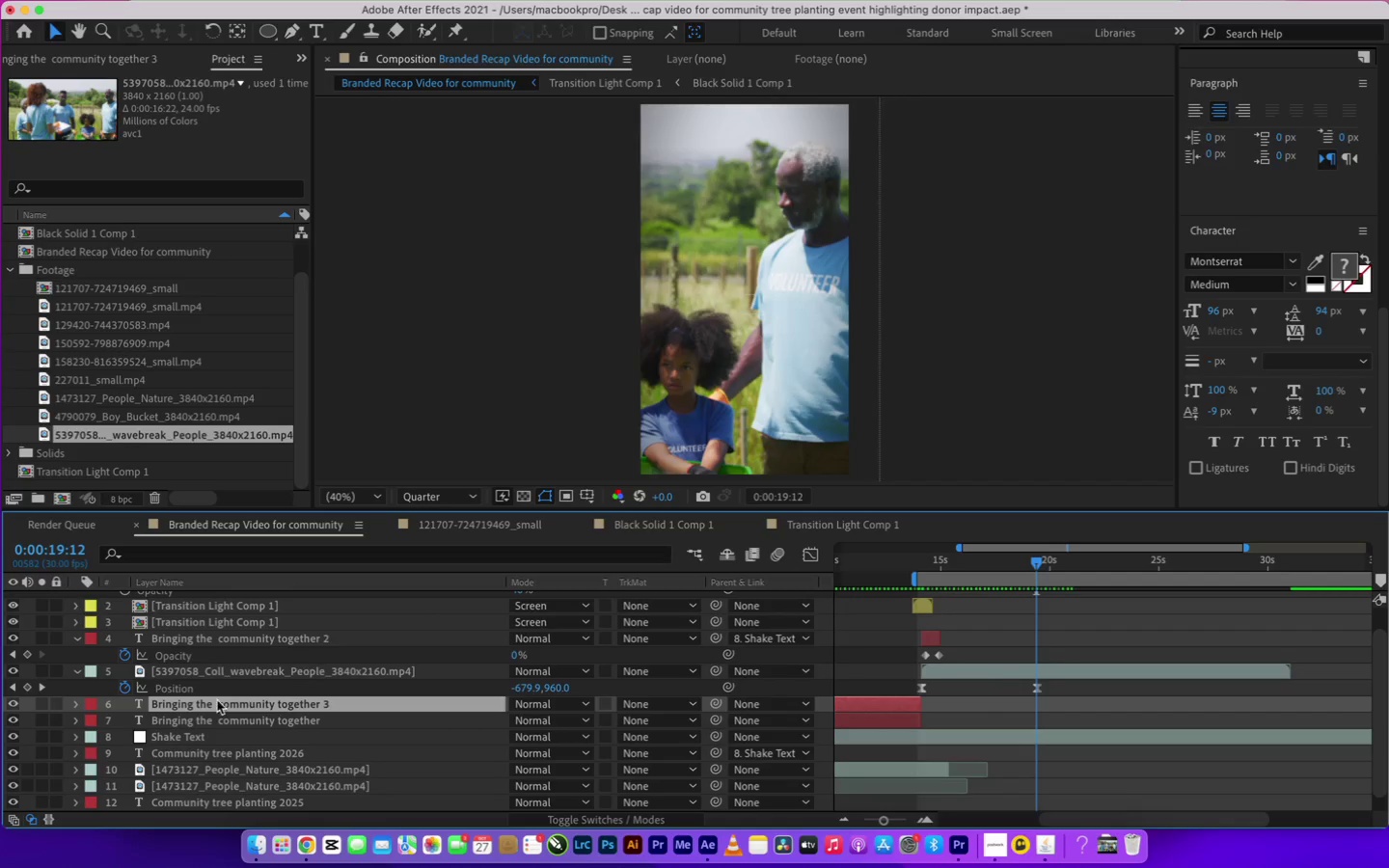 
left_click_drag(start_coordinate=[210, 705], to_coordinate=[306, 615])
 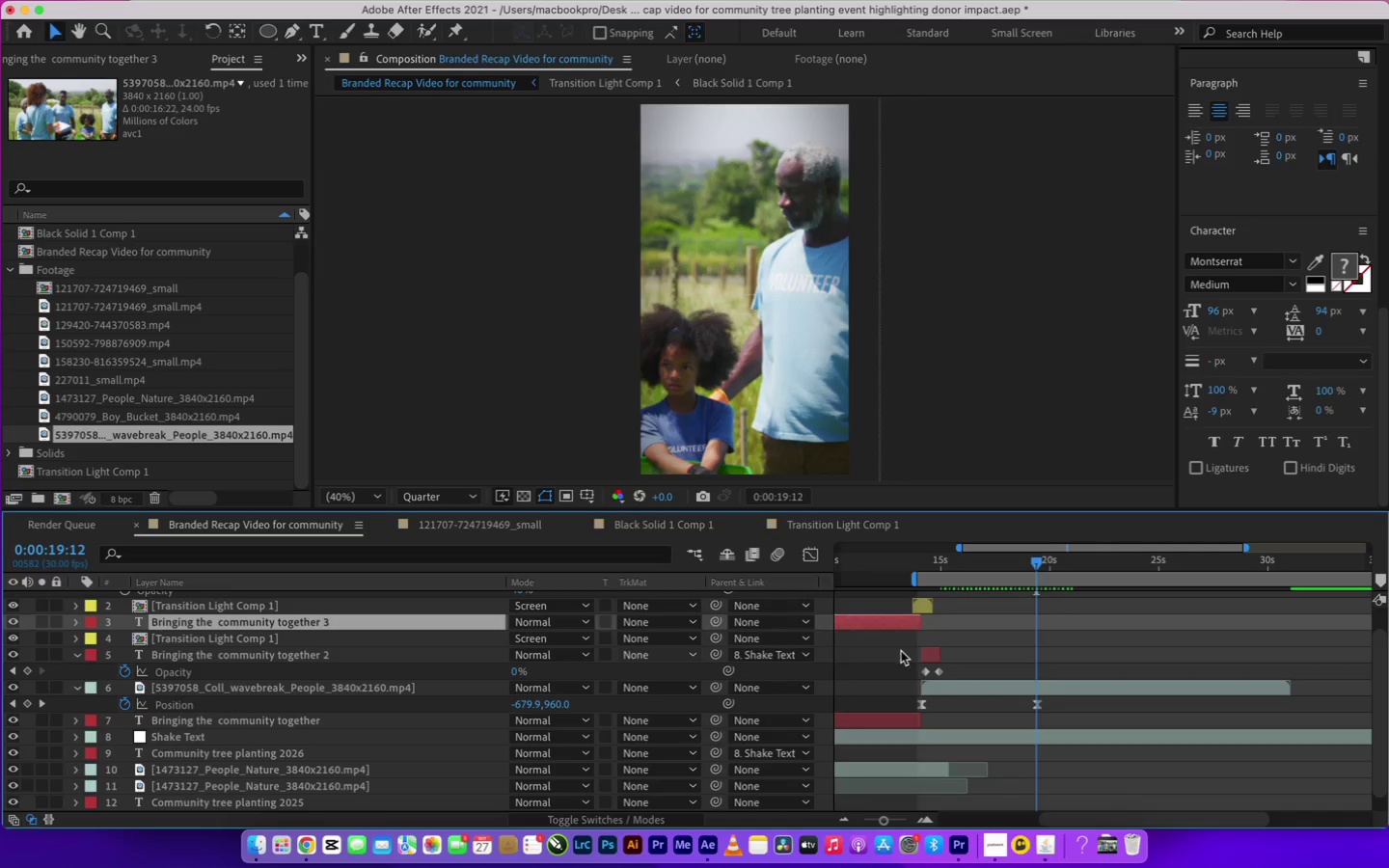 
left_click_drag(start_coordinate=[876, 620], to_coordinate=[1052, 610])
 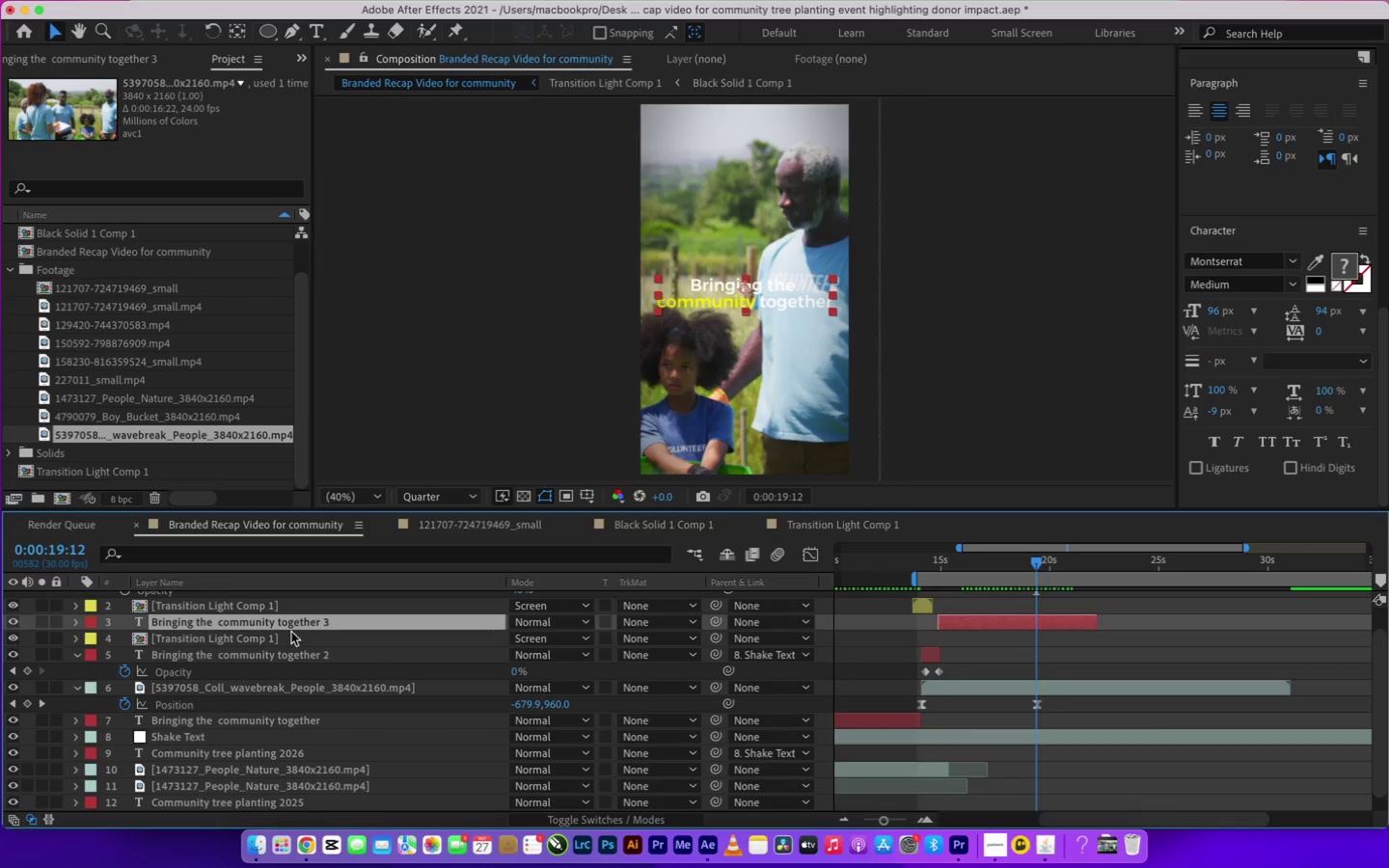 
left_click_drag(start_coordinate=[256, 621], to_coordinate=[263, 615])
 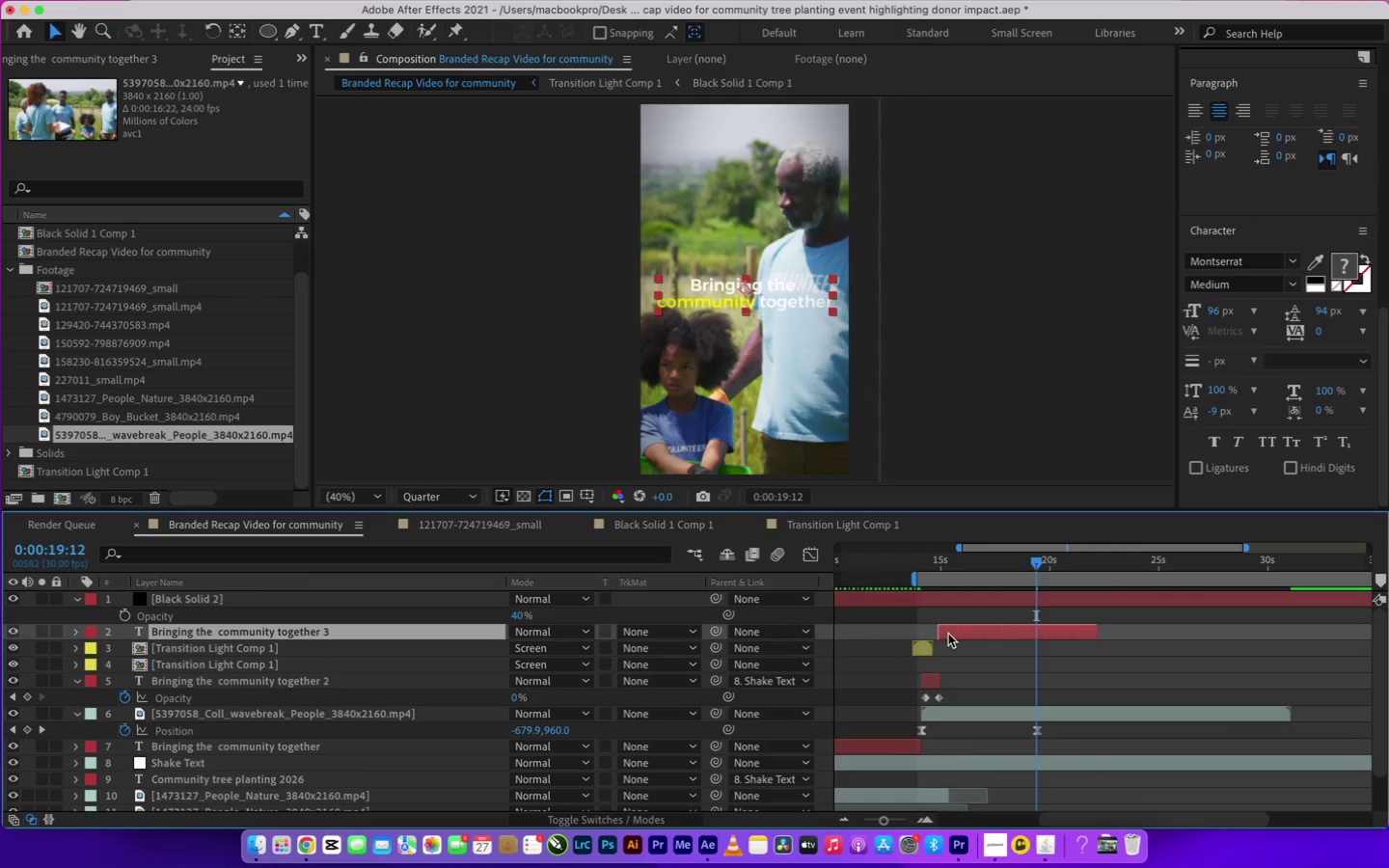 
left_click_drag(start_coordinate=[959, 634], to_coordinate=[941, 636])
 